 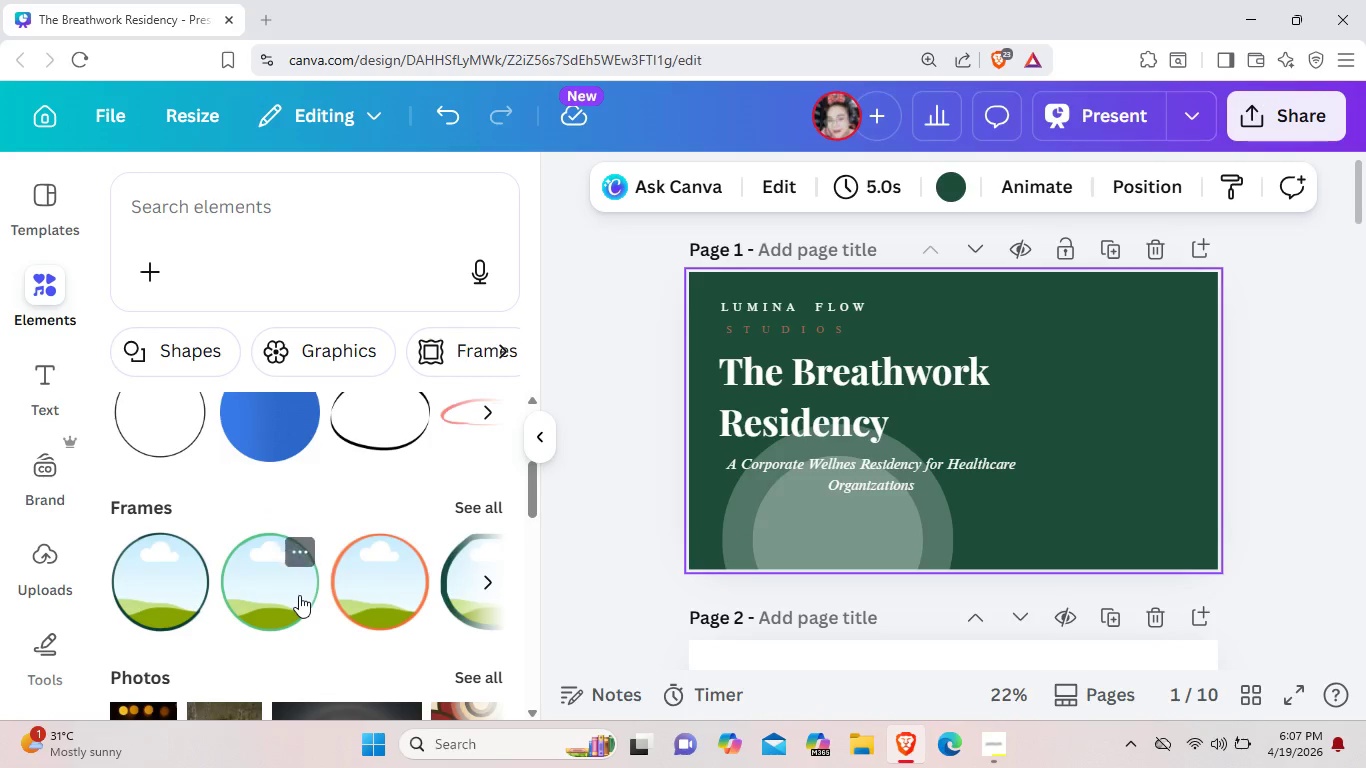 
scroll: coordinate [299, 595], scroll_direction: down, amount: 3.0
 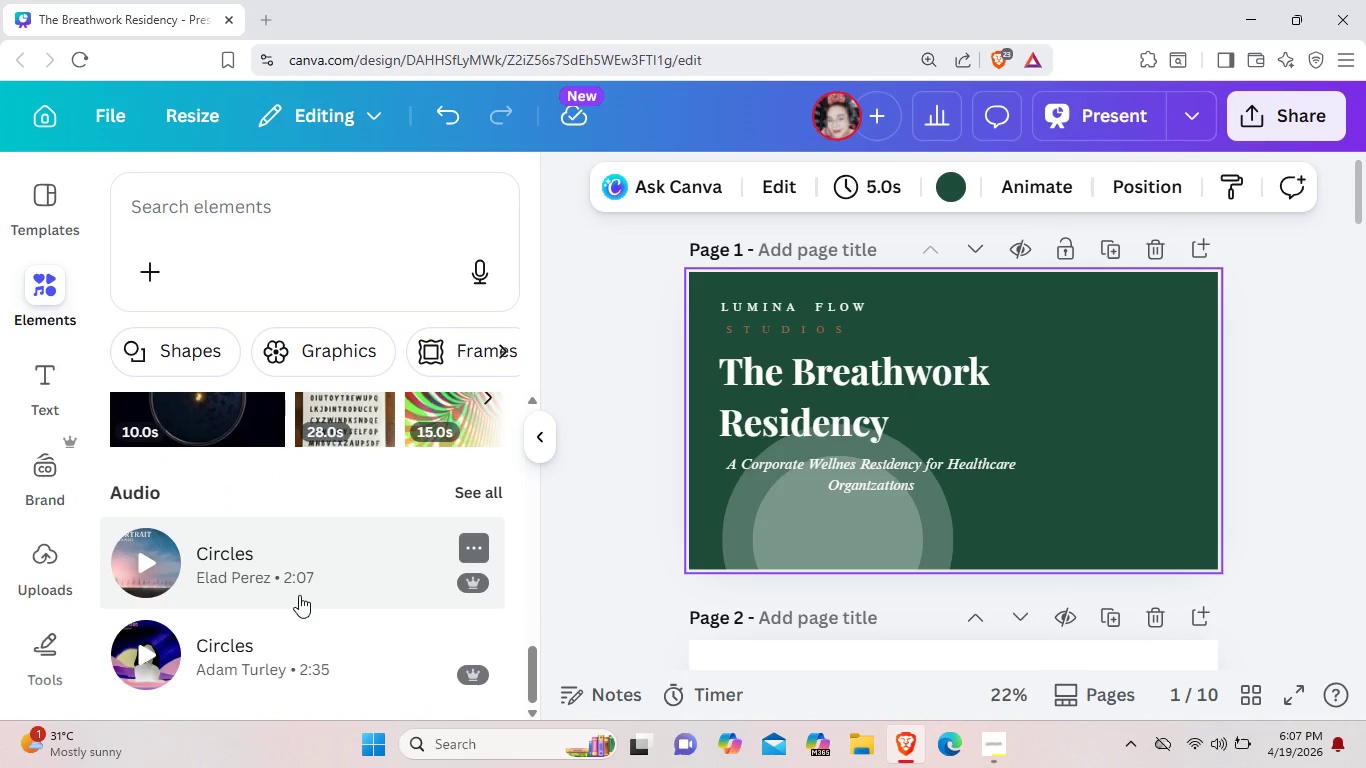 
scroll: coordinate [299, 595], scroll_direction: up, amount: 18.0
 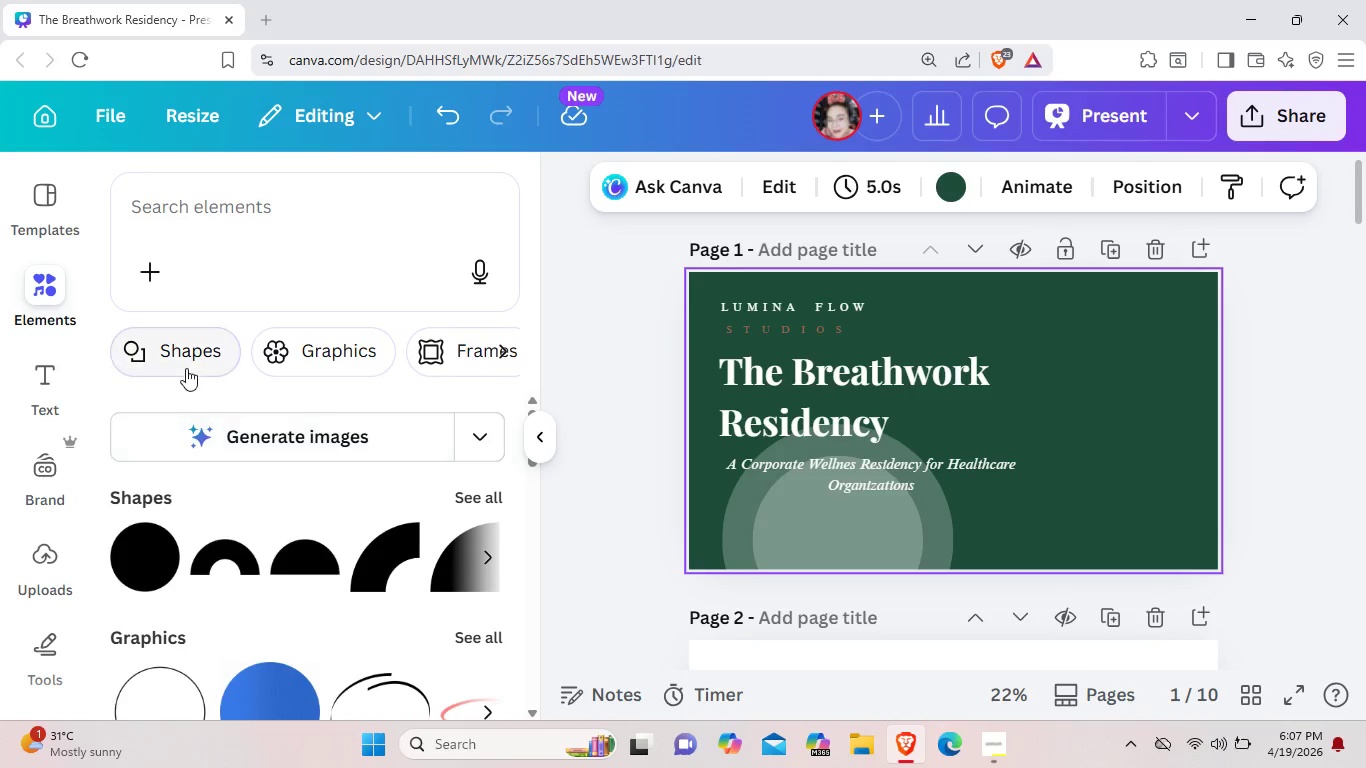 
left_click([186, 368])
 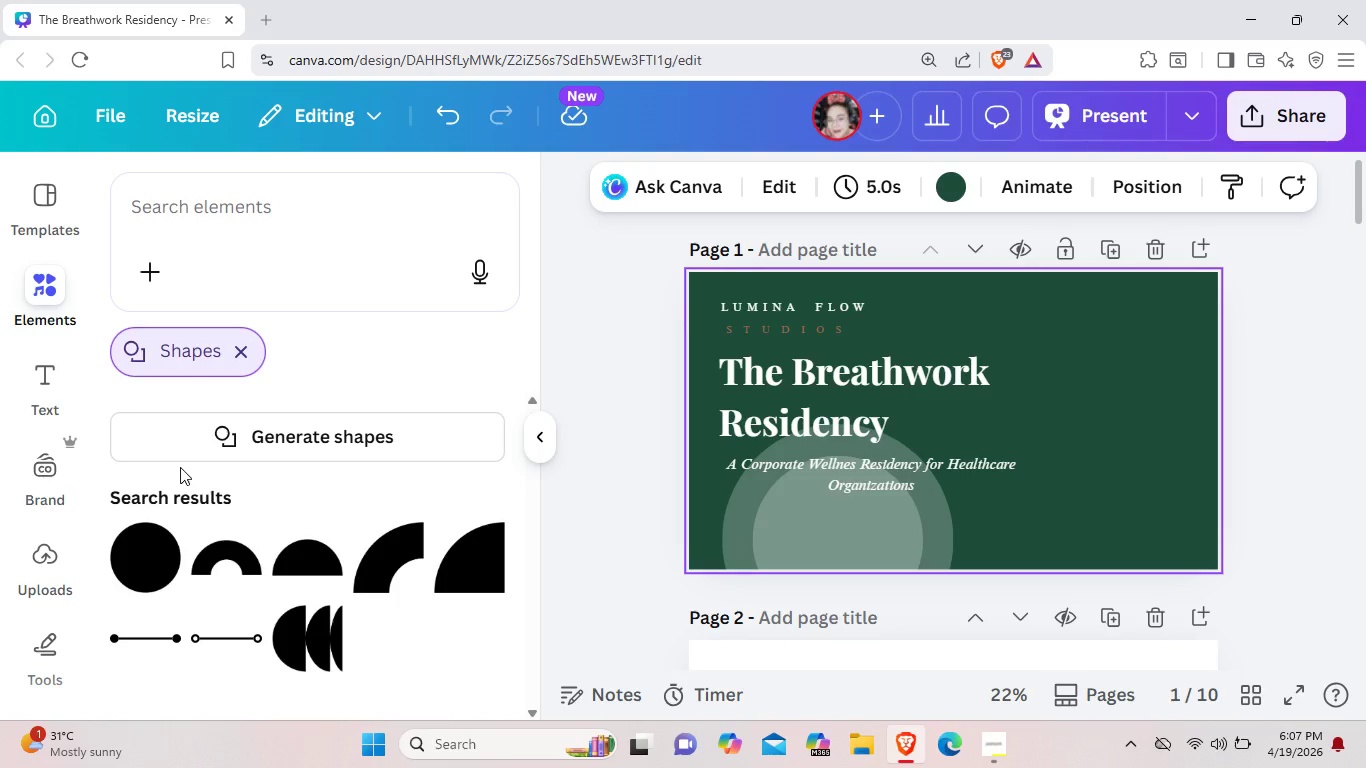 
scroll: coordinate [179, 571], scroll_direction: down, amount: 3.0
 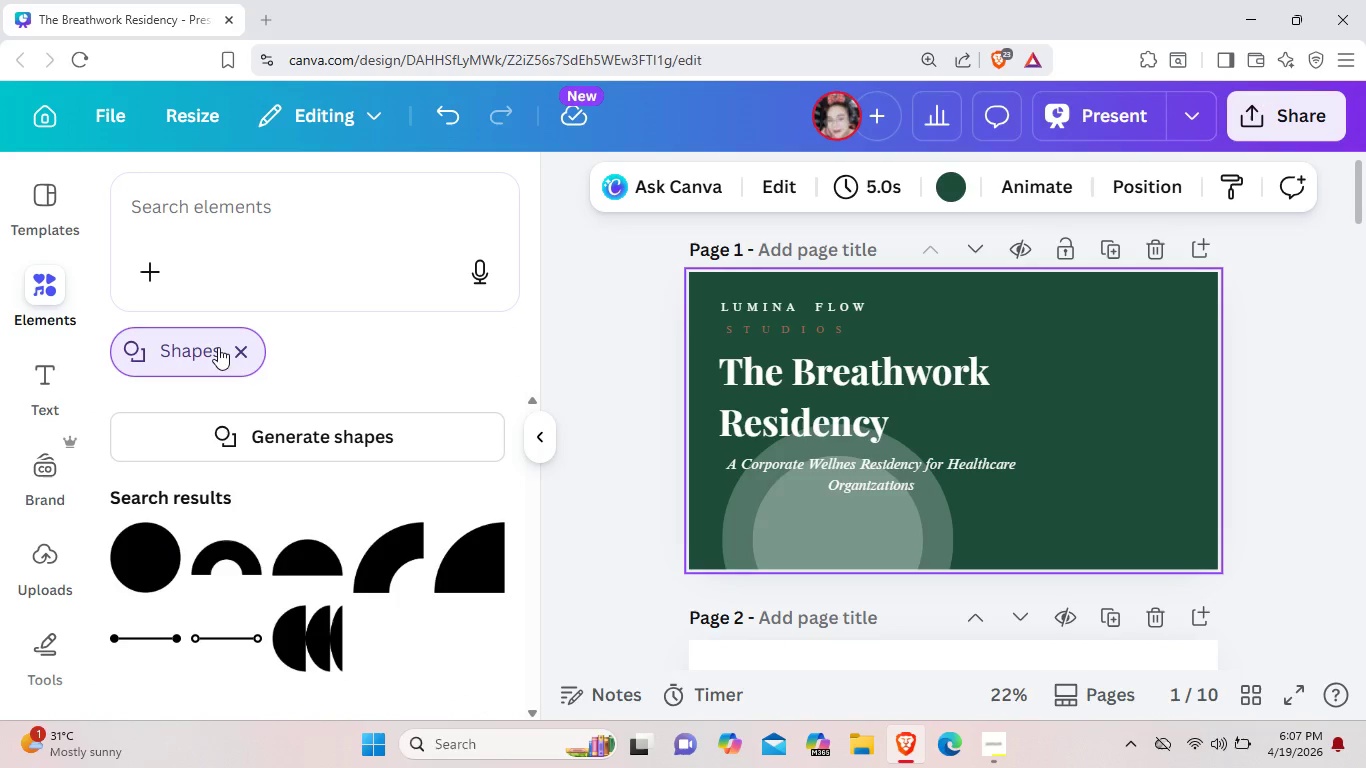 
left_click([241, 352])
 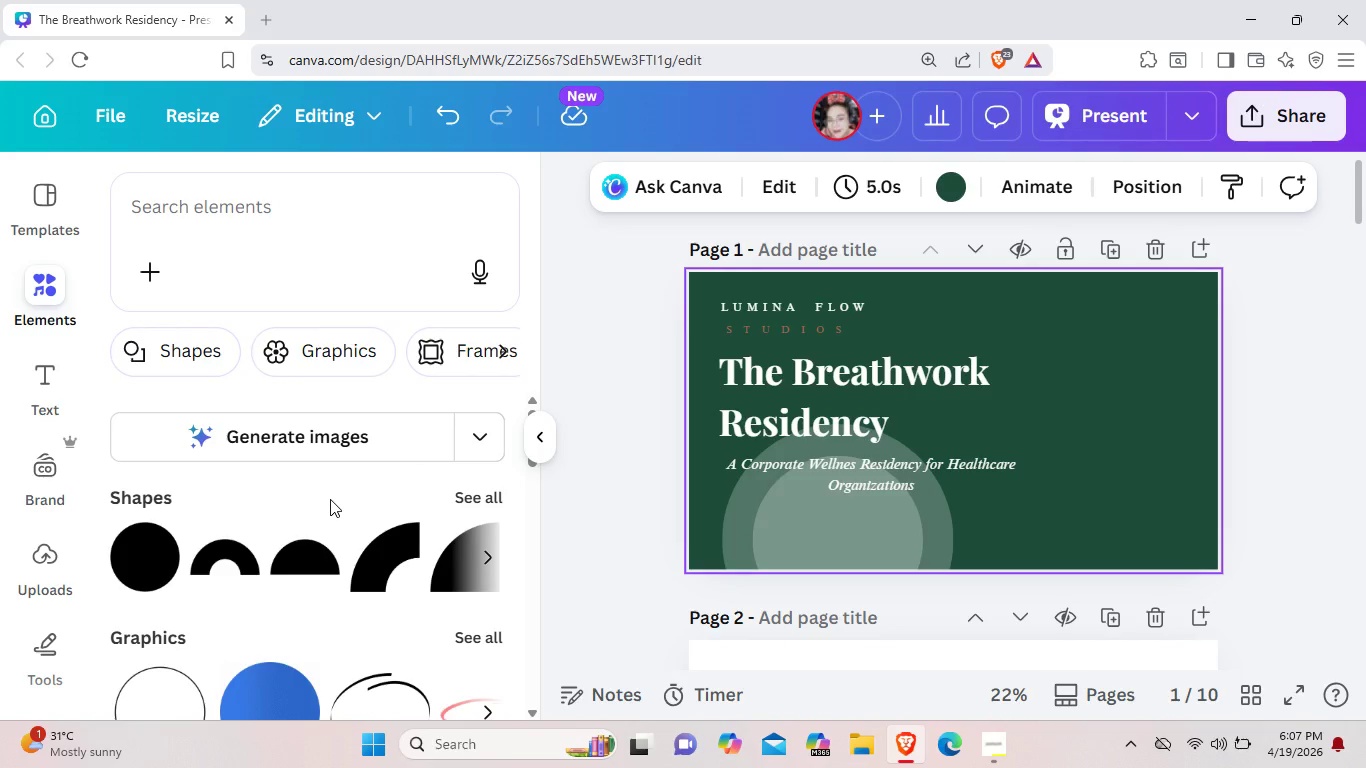 
wait(6.31)
 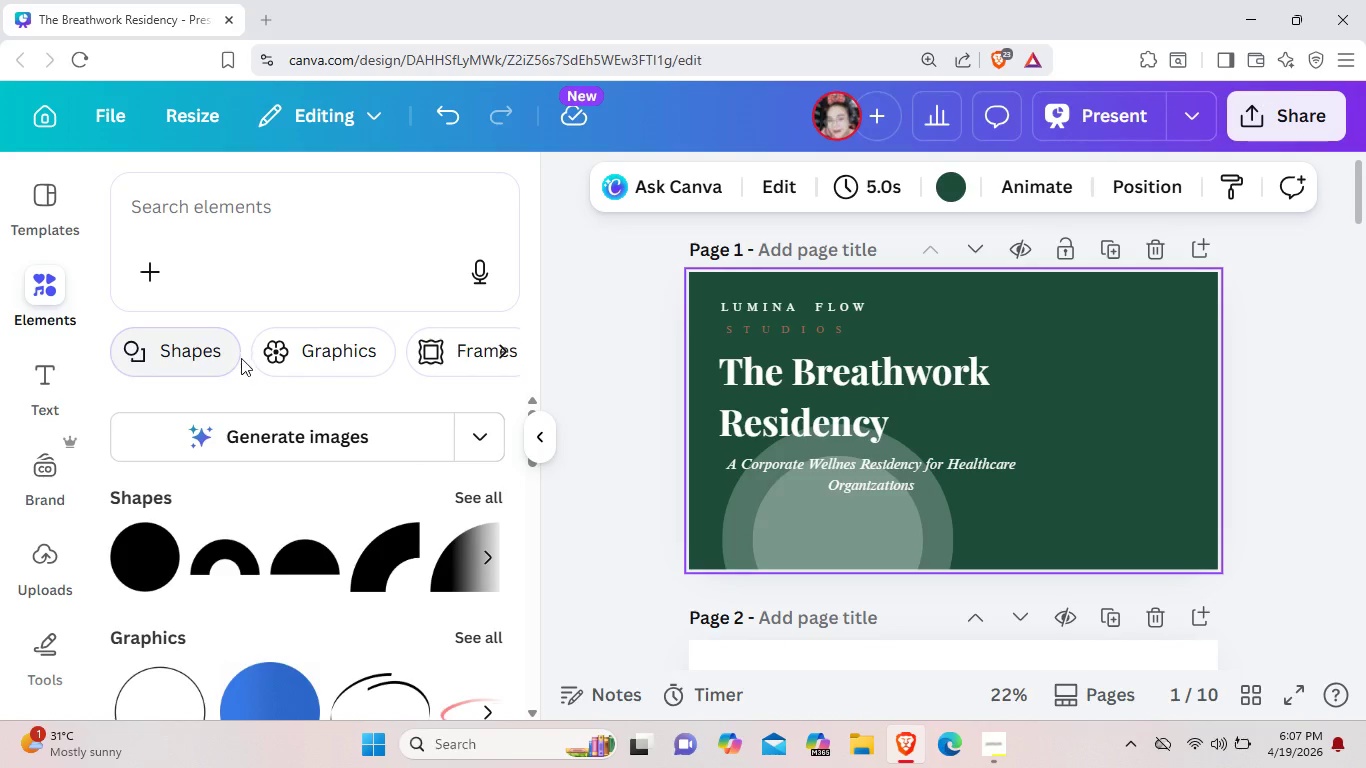 
scroll: coordinate [330, 499], scroll_direction: down, amount: 4.0
 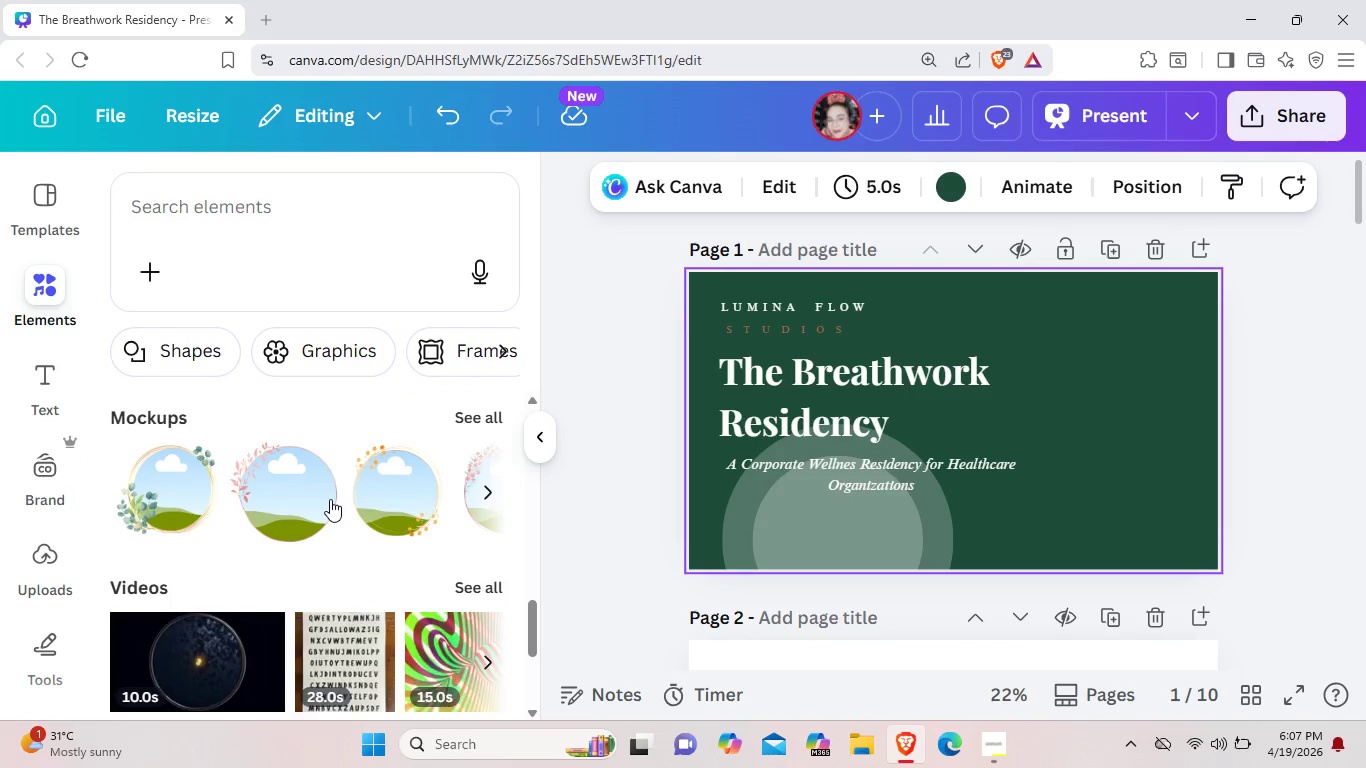 
scroll: coordinate [330, 499], scroll_direction: up, amount: 22.0
 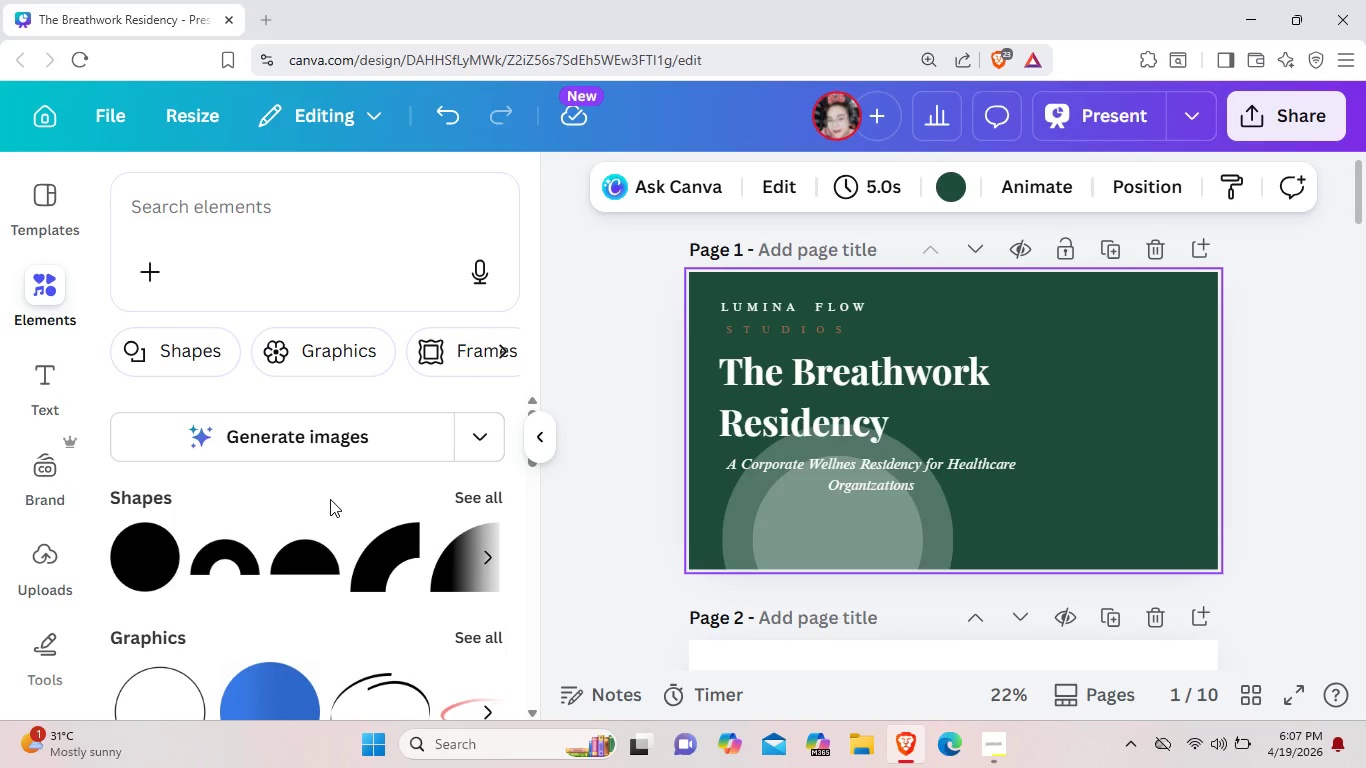 
wait(12.39)
 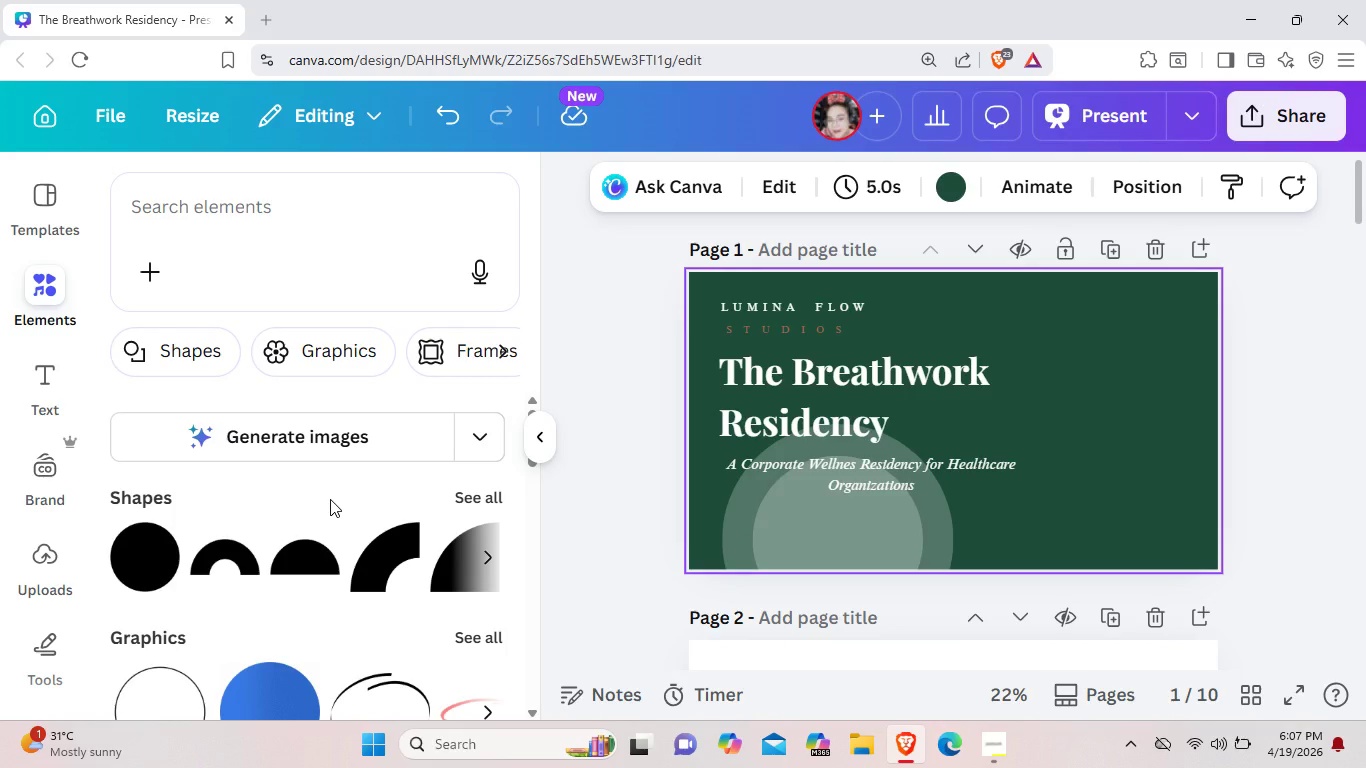 
scroll: coordinate [257, 585], scroll_direction: down, amount: 19.0
 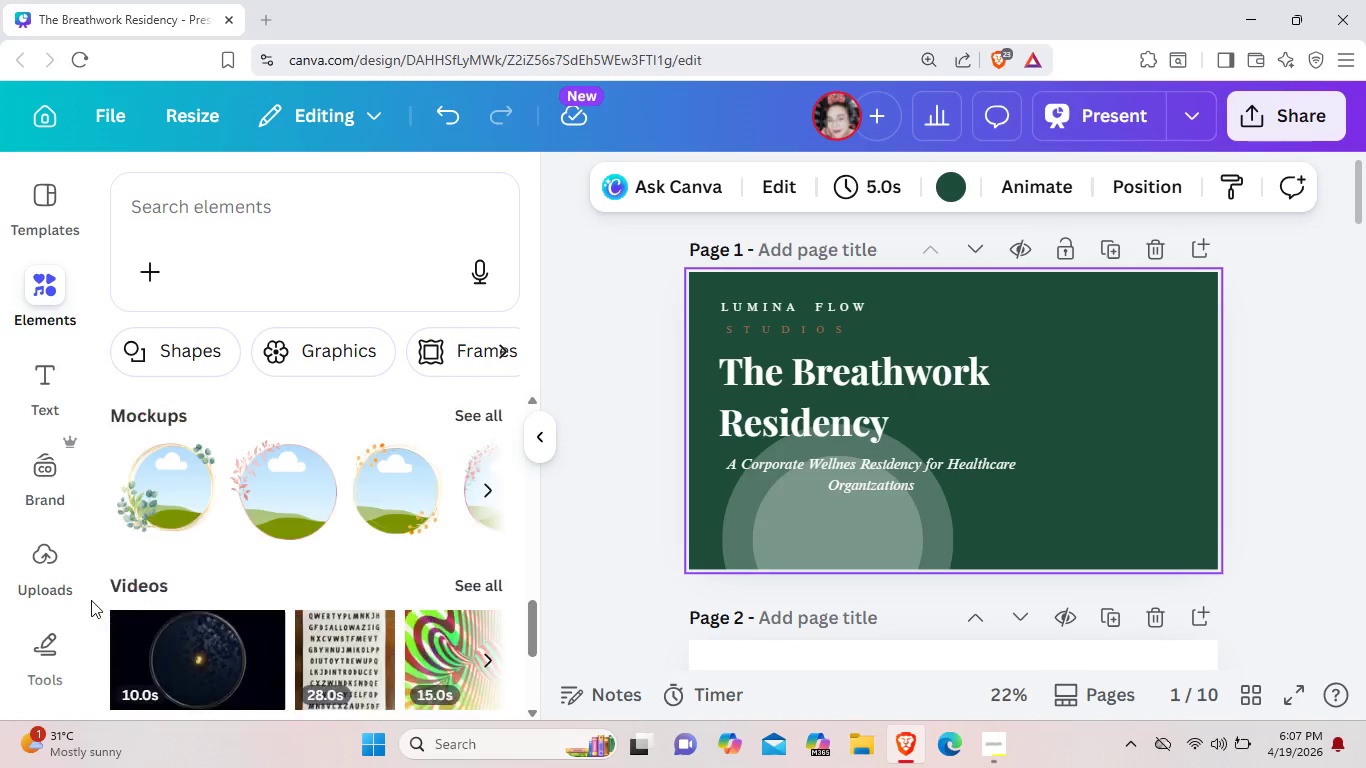 
scroll: coordinate [49, 557], scroll_direction: up, amount: 10.0
 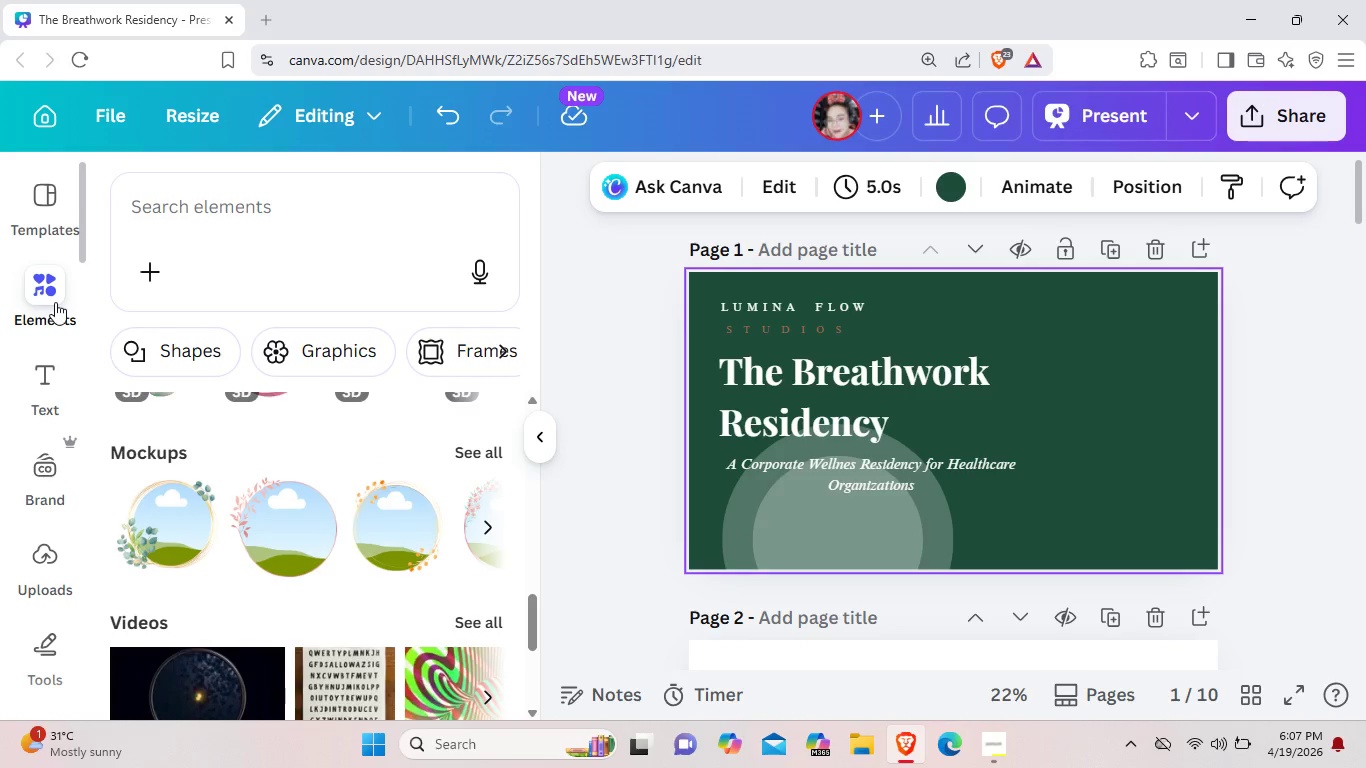 
double_click([55, 302])
 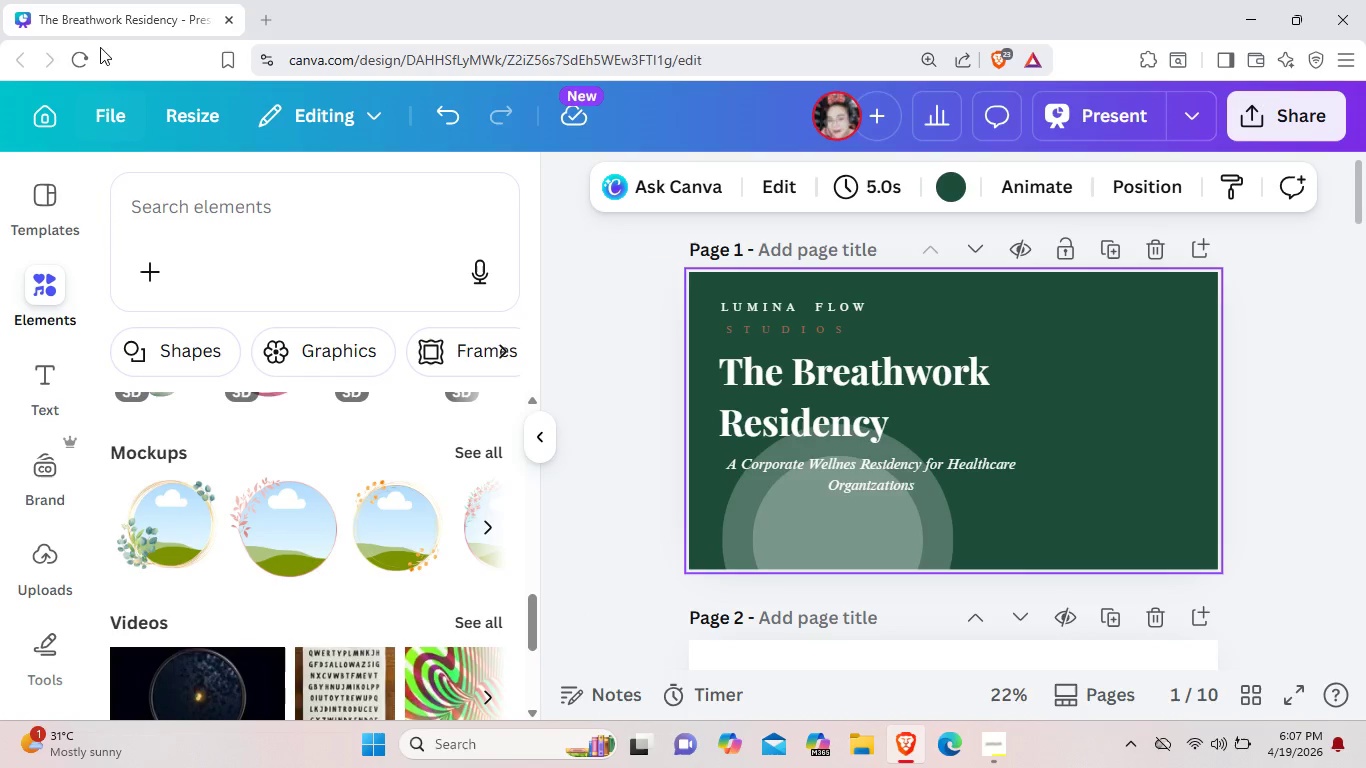 
left_click([85, 55])
 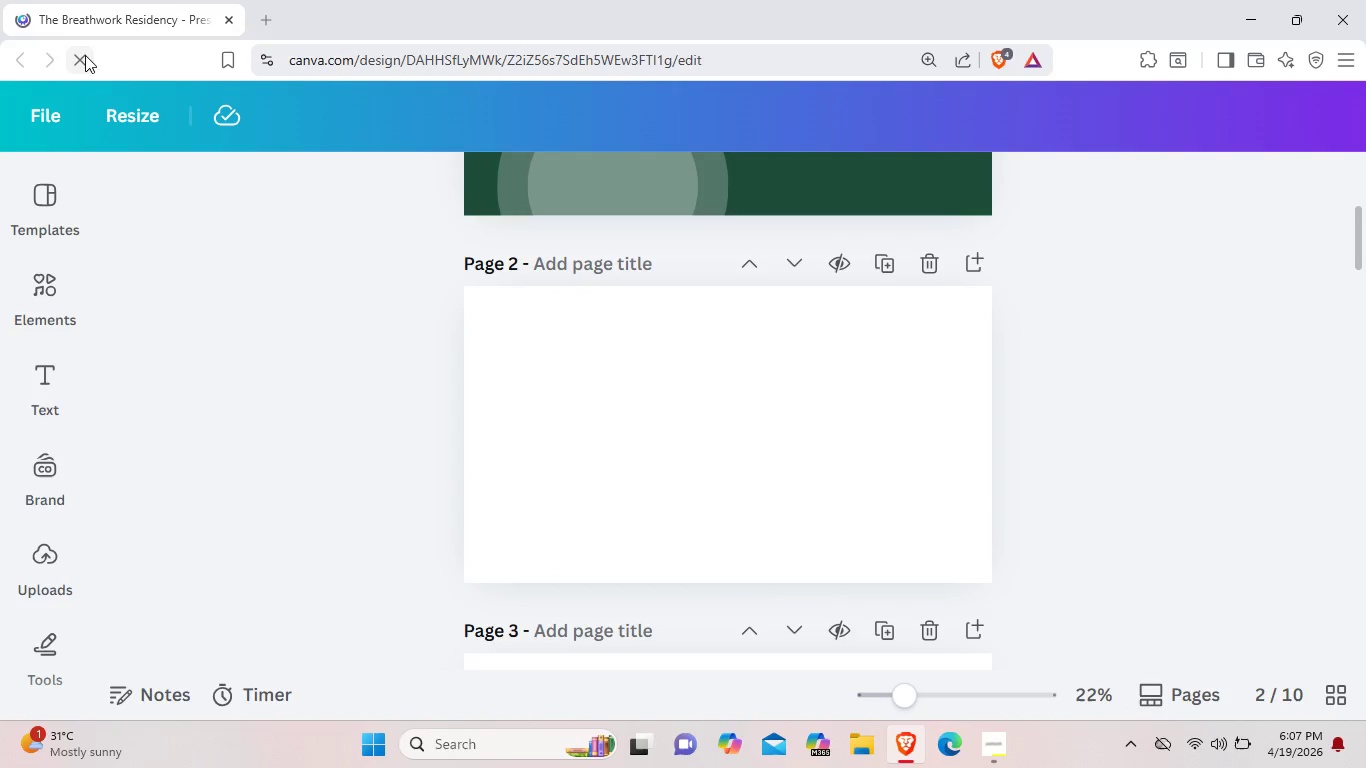 
wait(13.69)
 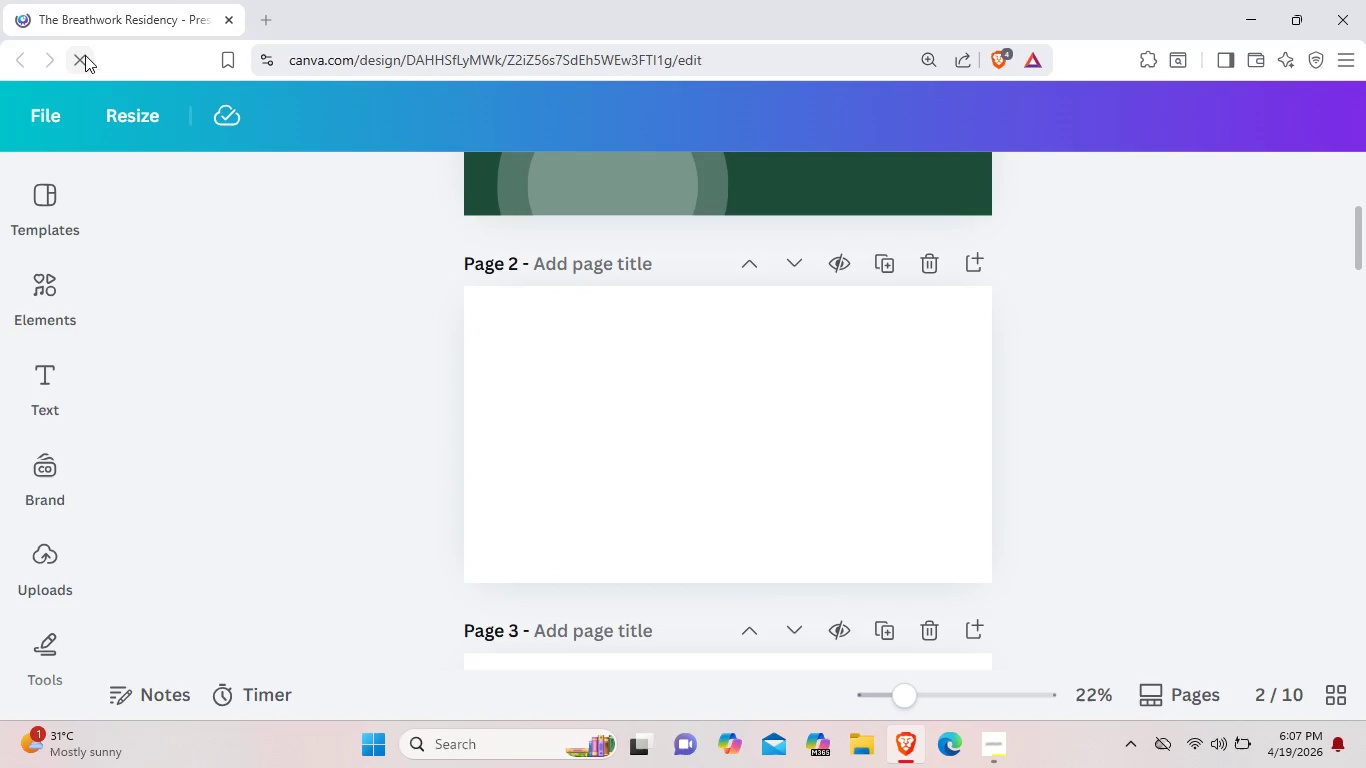 
mouse_move([56, 294])
 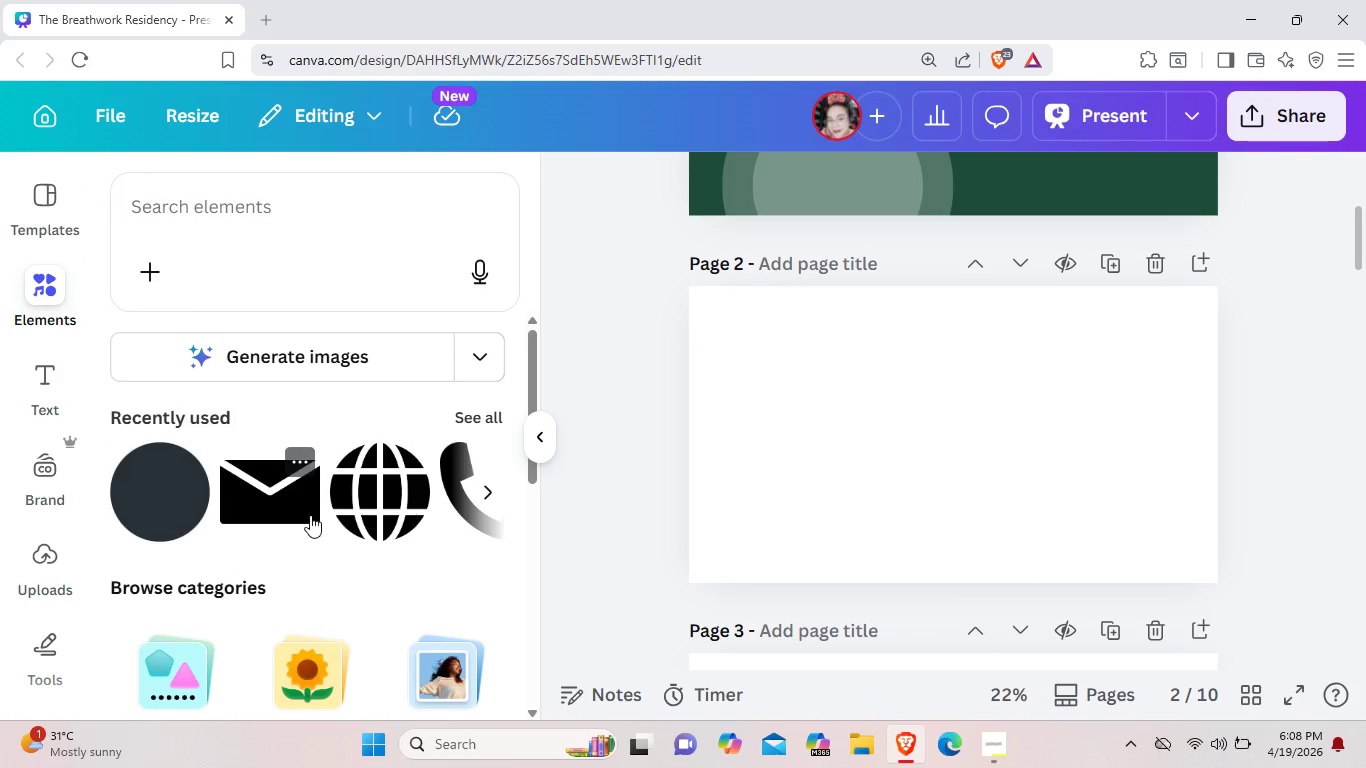 
scroll: coordinate [323, 492], scroll_direction: up, amount: 1.0
 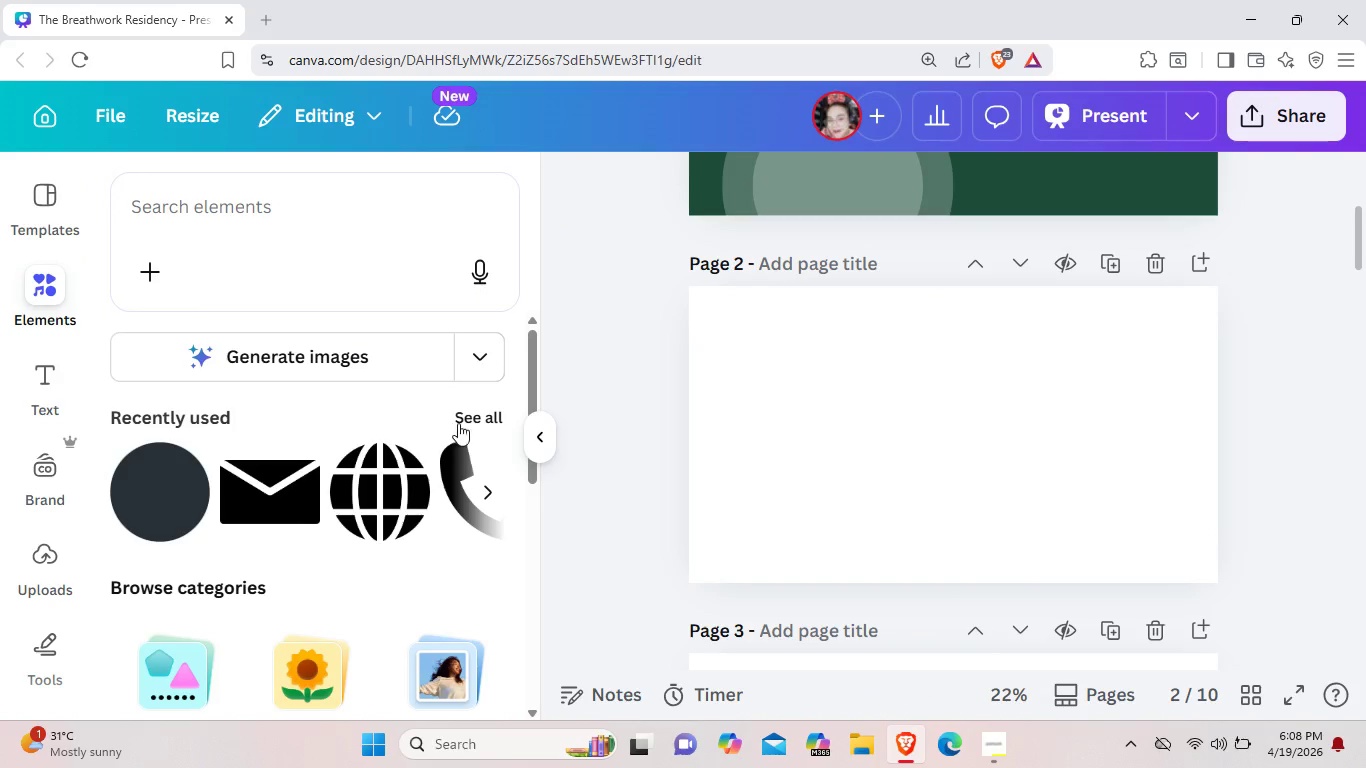 
mouse_move([457, 444])
 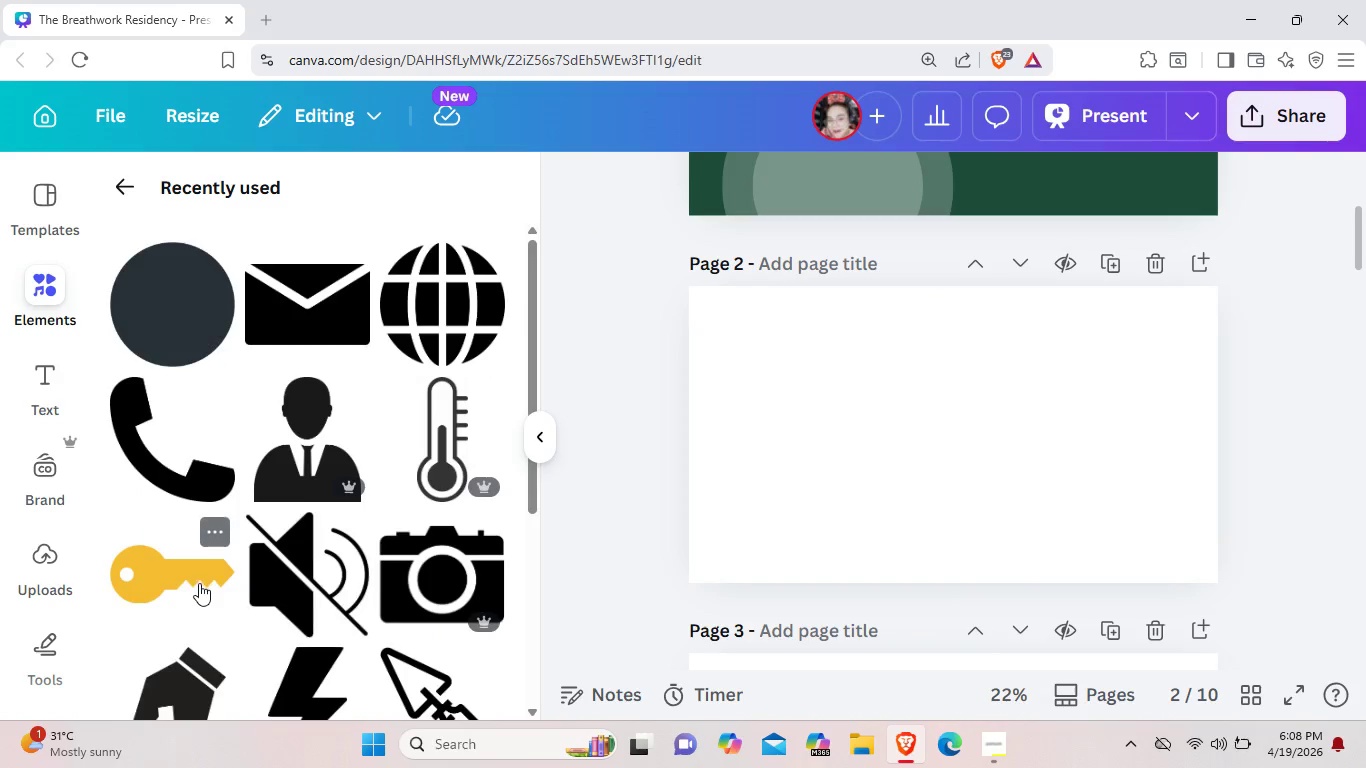 
scroll: coordinate [200, 583], scroll_direction: down, amount: 17.0
 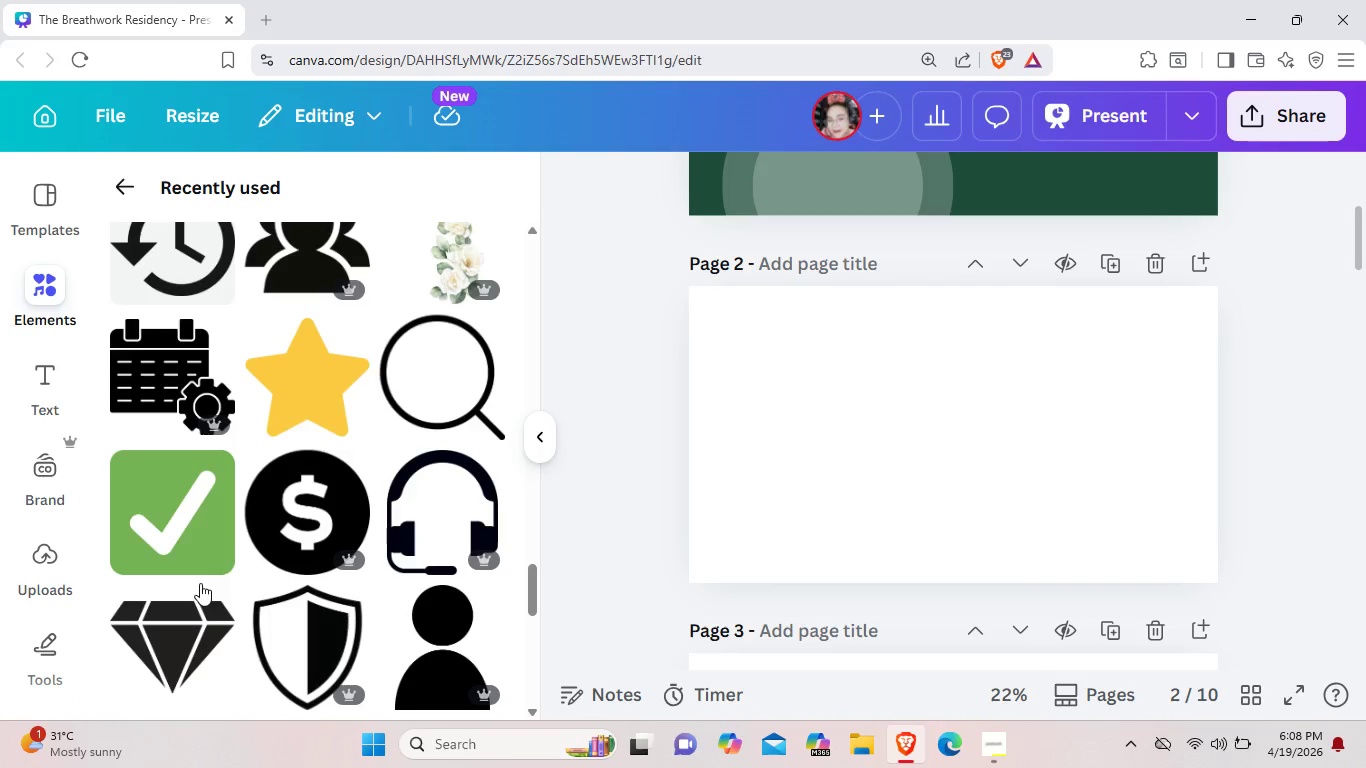 
scroll: coordinate [202, 579], scroll_direction: up, amount: 31.0
 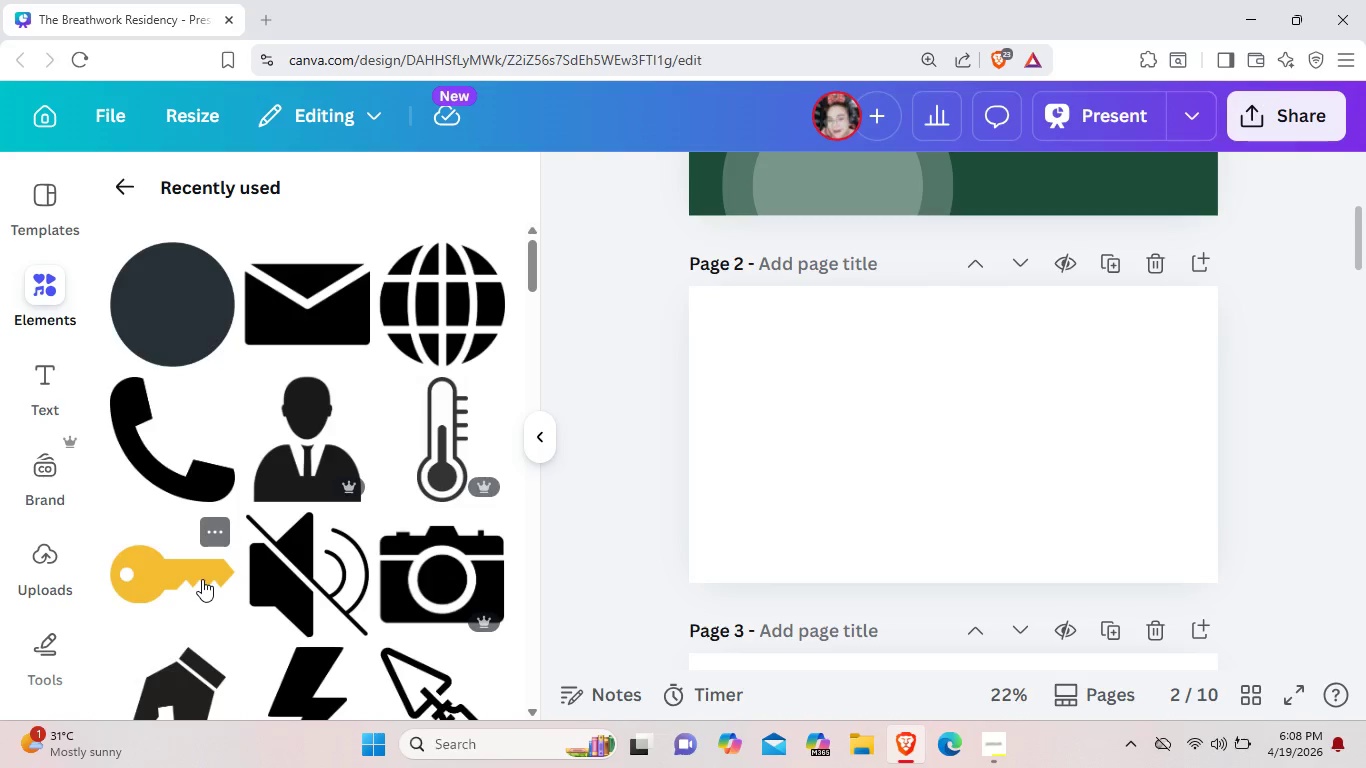 
scroll: coordinate [202, 579], scroll_direction: down, amount: 7.0
 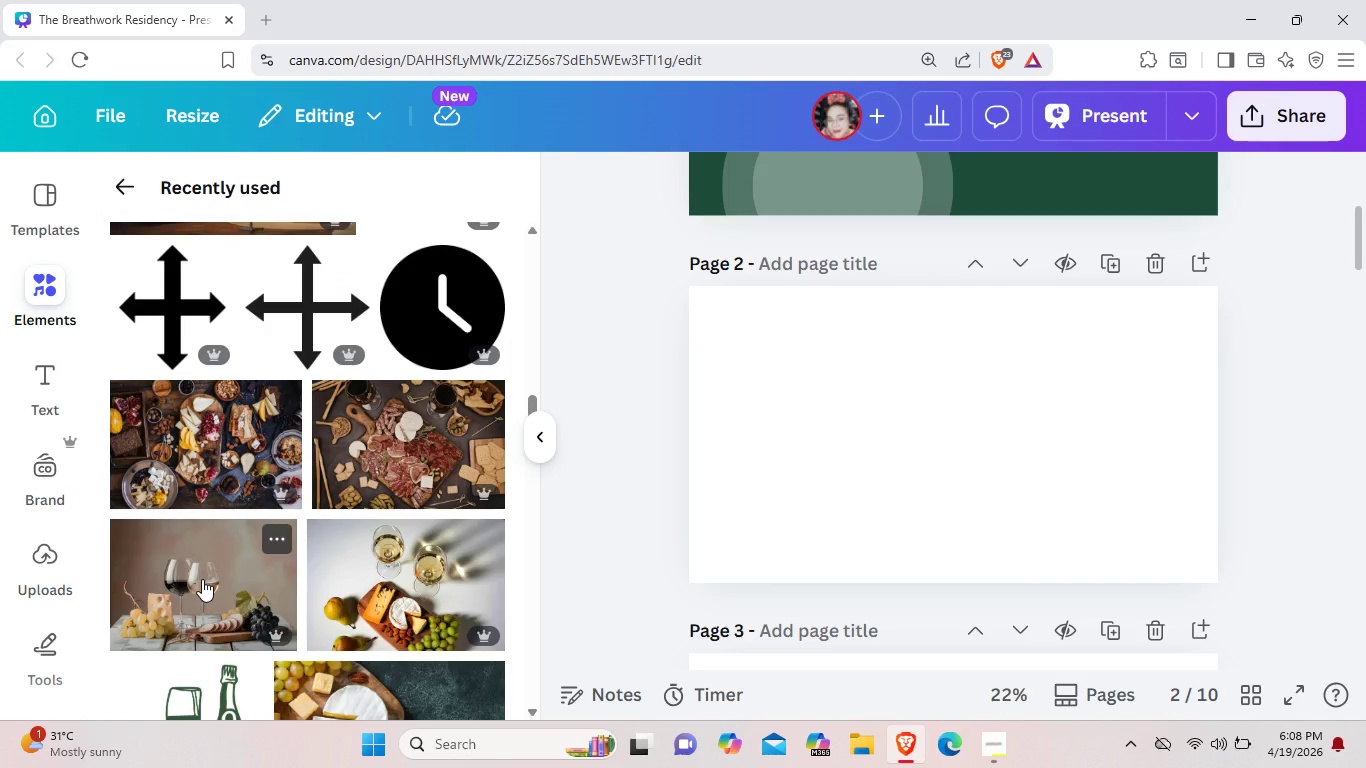 
wait(11.2)
 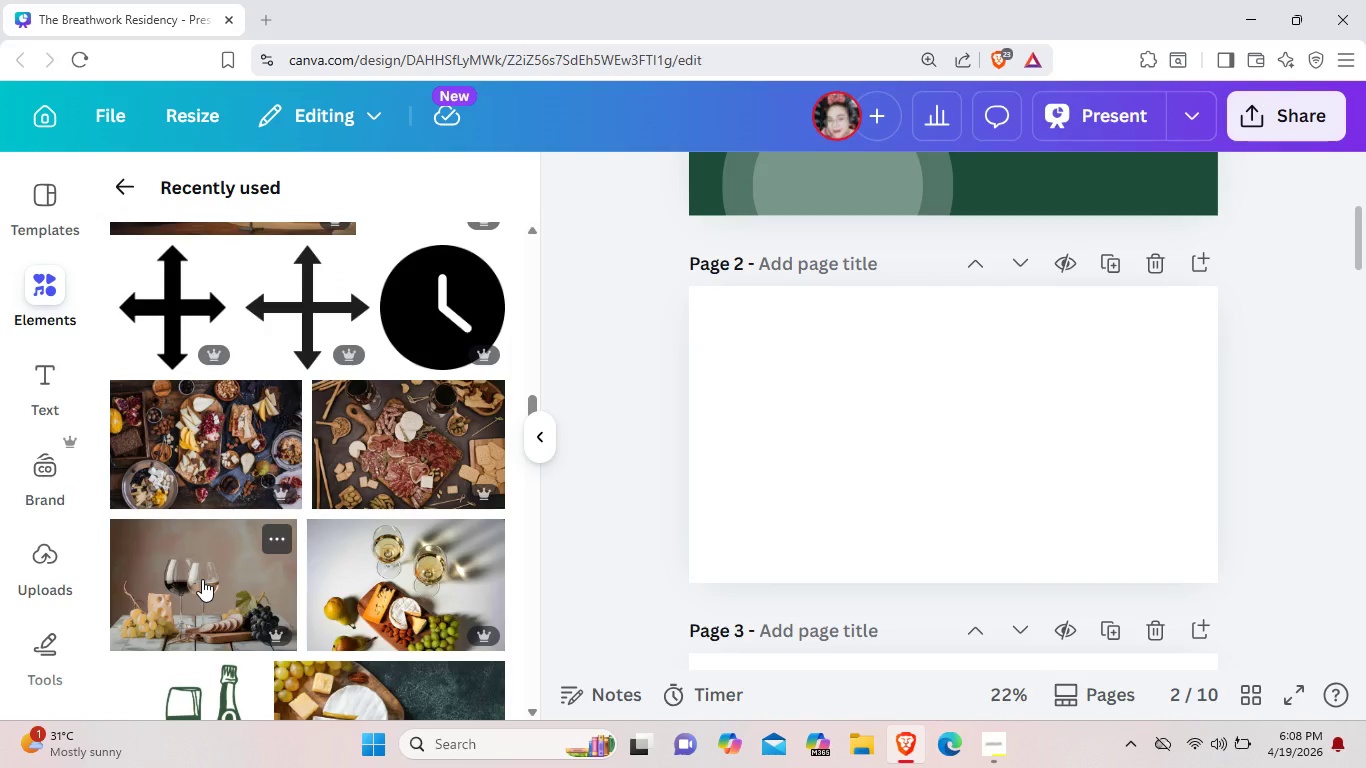 
scroll: coordinate [467, 600], scroll_direction: down, amount: 10.0
 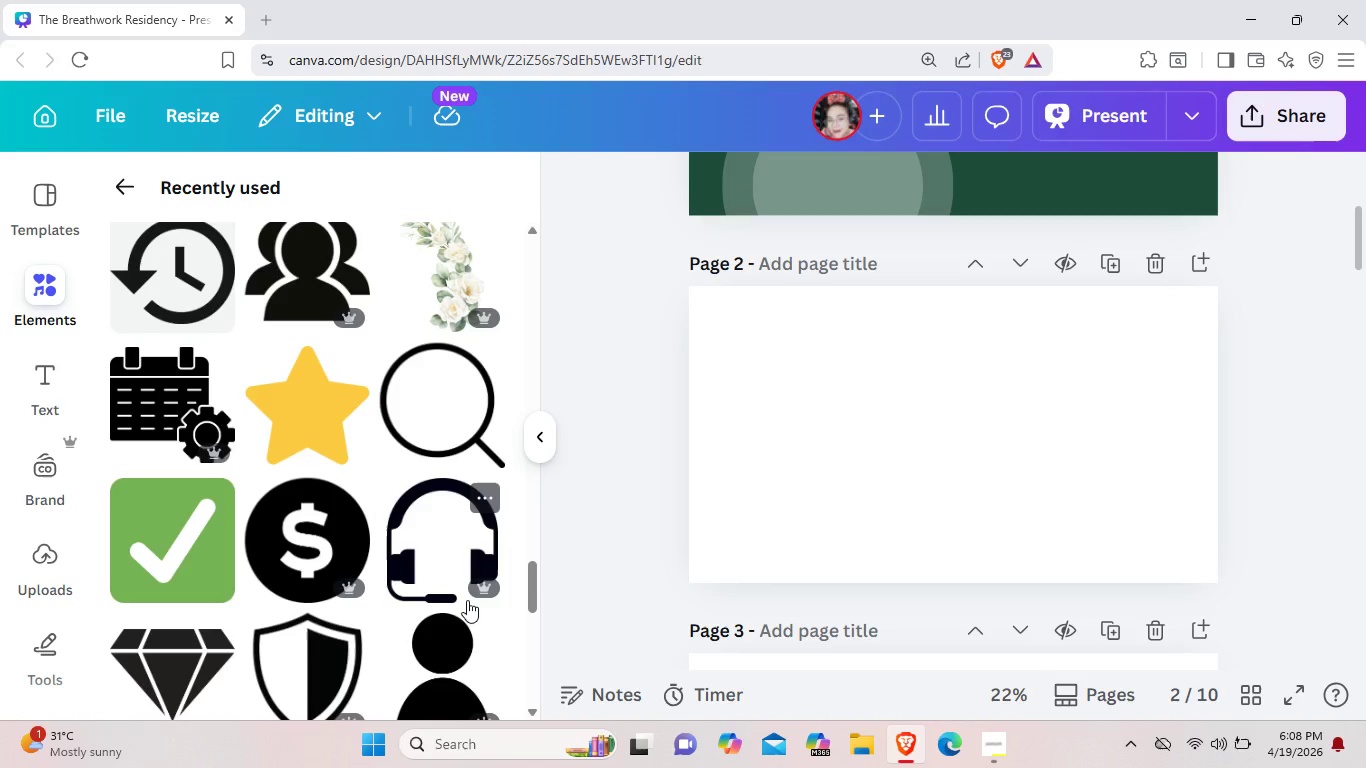 
scroll: coordinate [467, 599], scroll_direction: up, amount: 12.0
 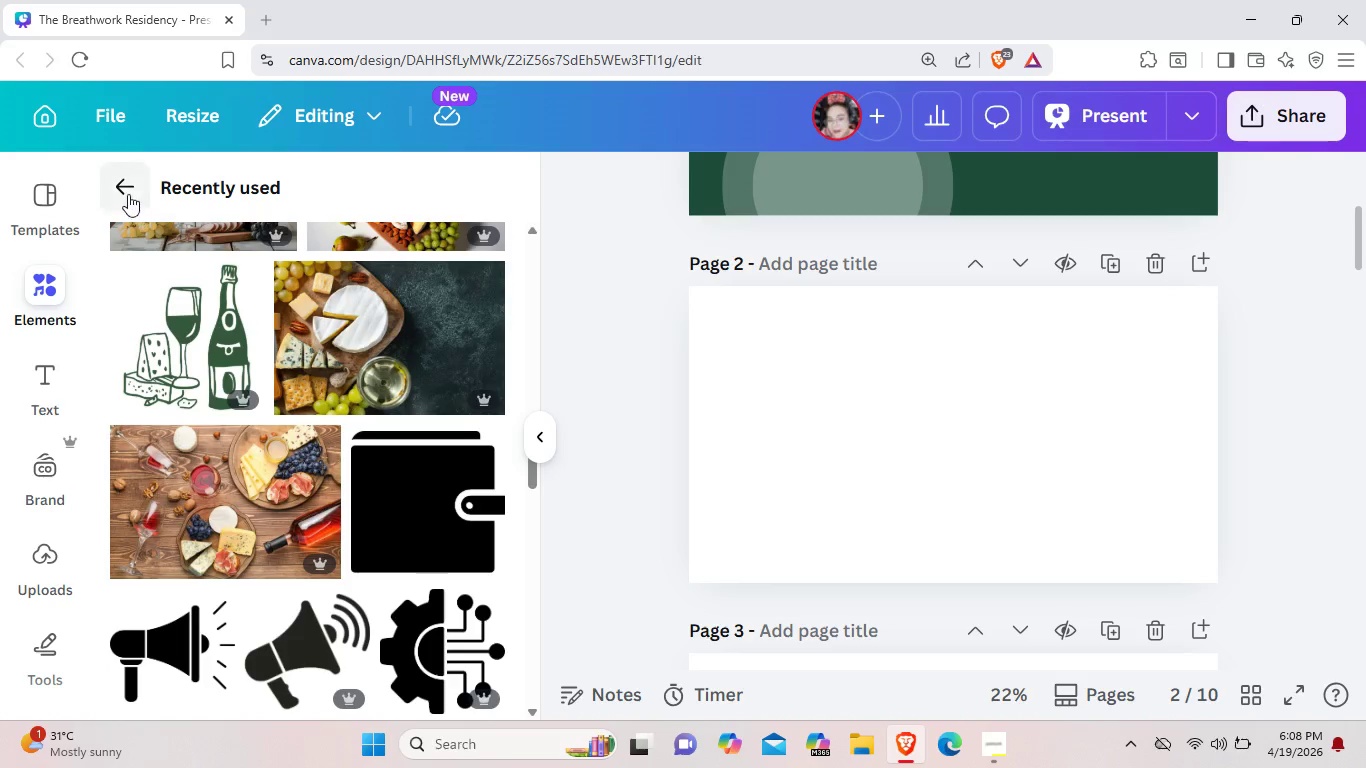 
left_click([127, 189])
 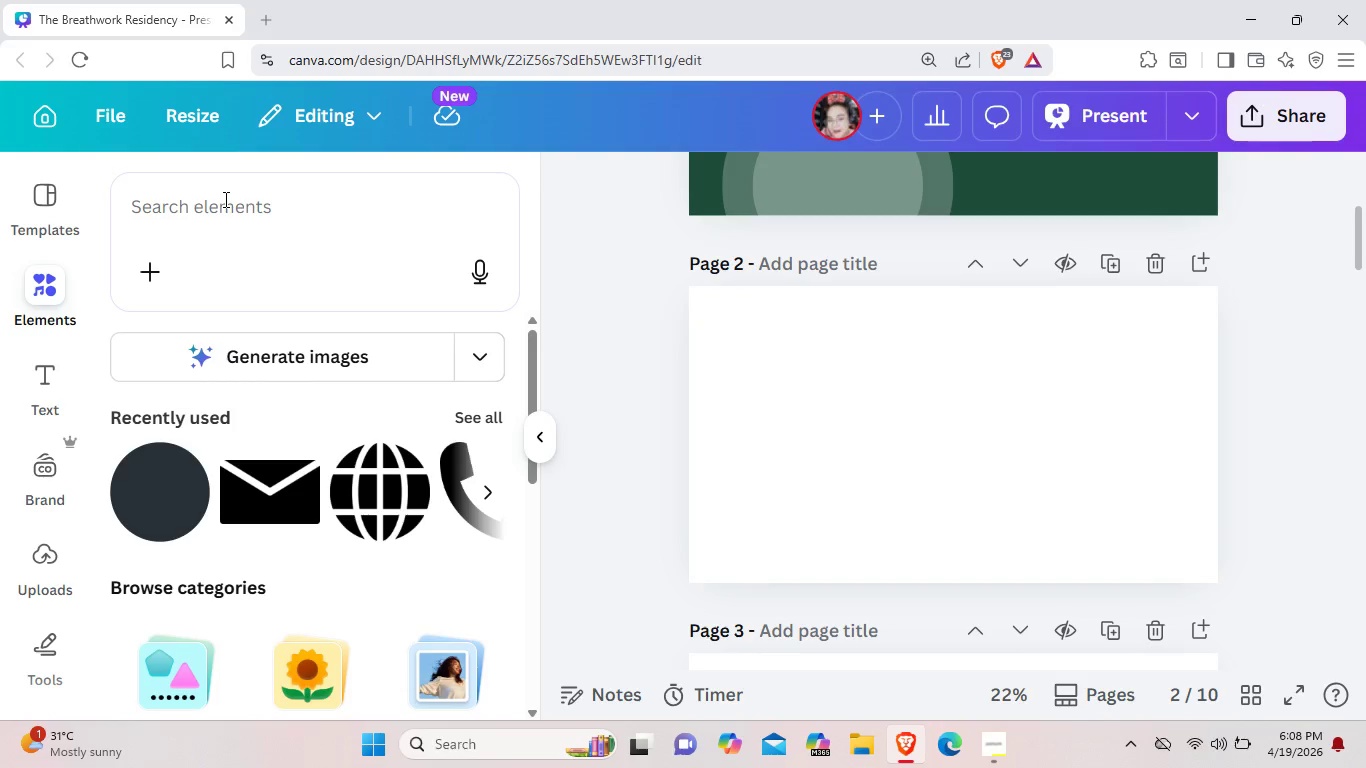 
left_click([224, 199])
 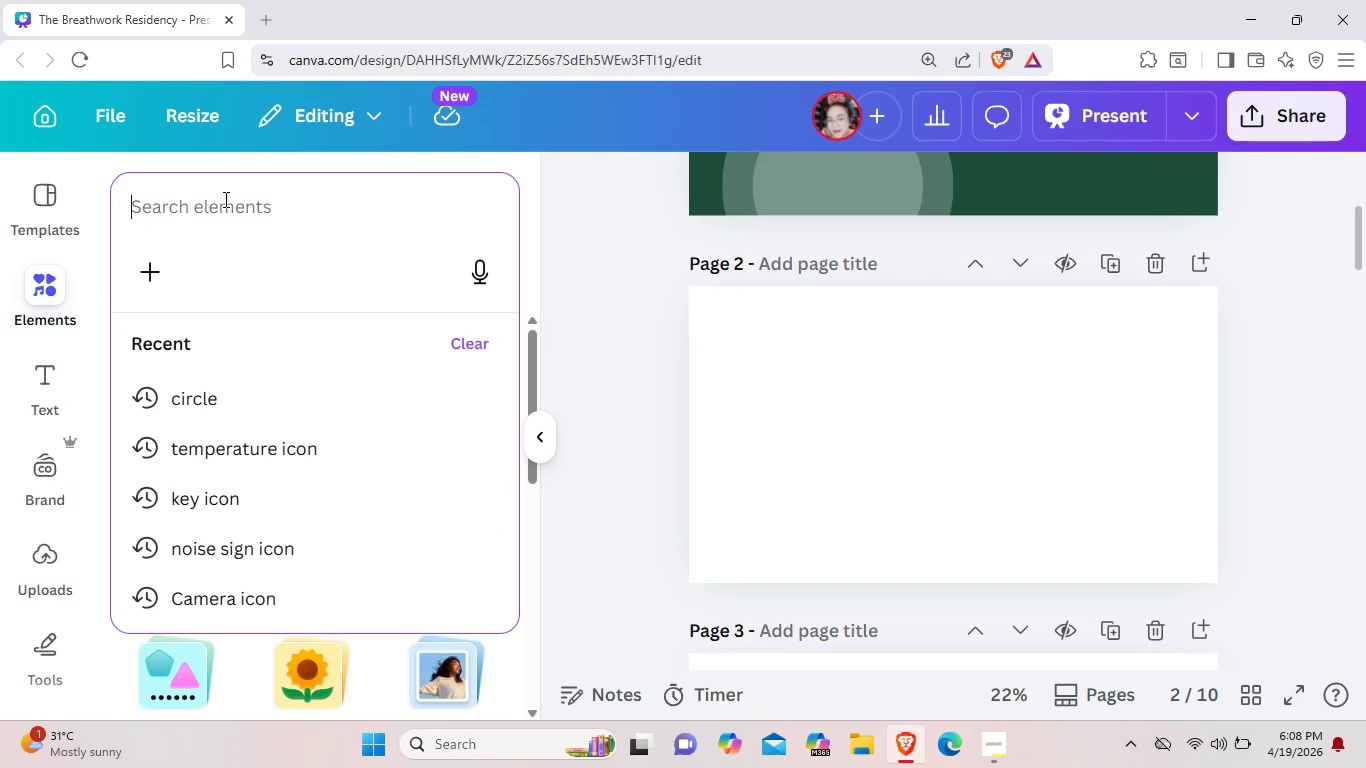 
type(o)
key(Backspace)
type(line)
 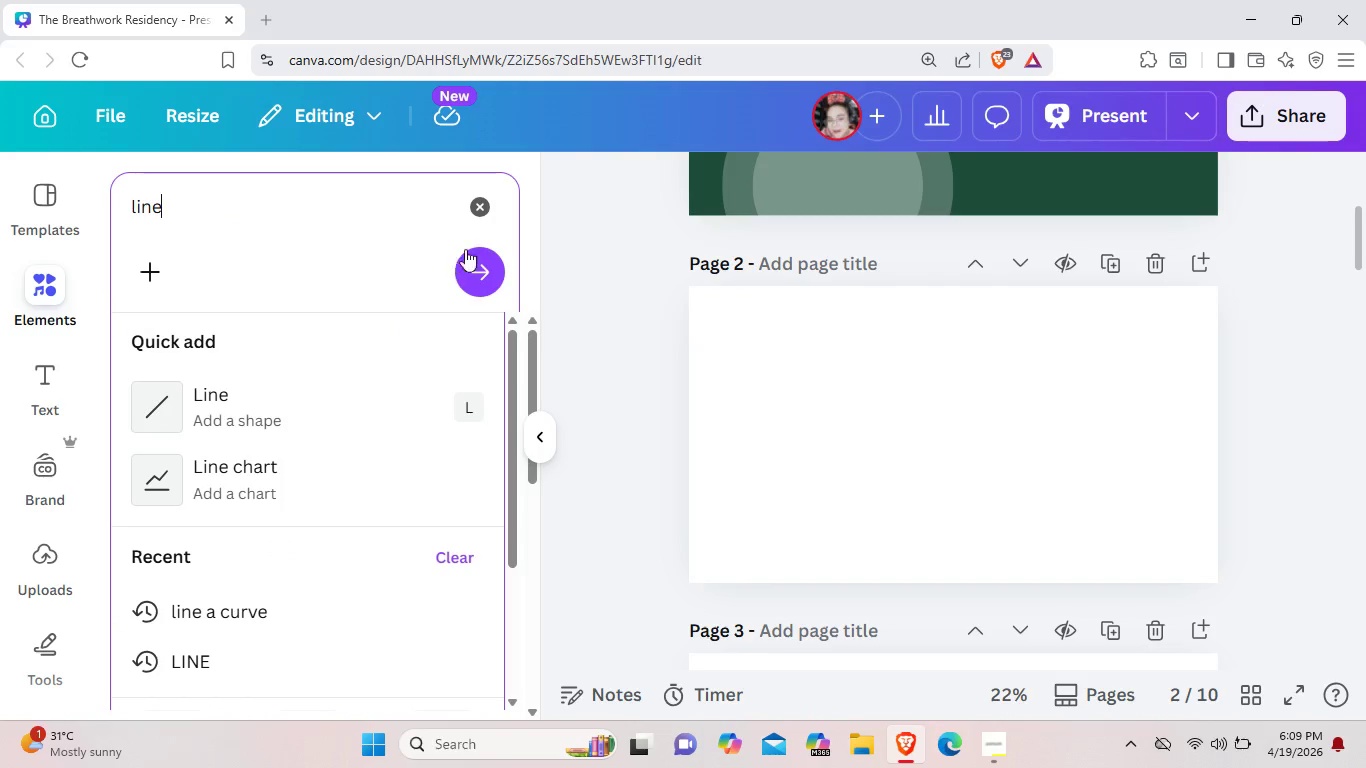 
left_click([480, 277])
 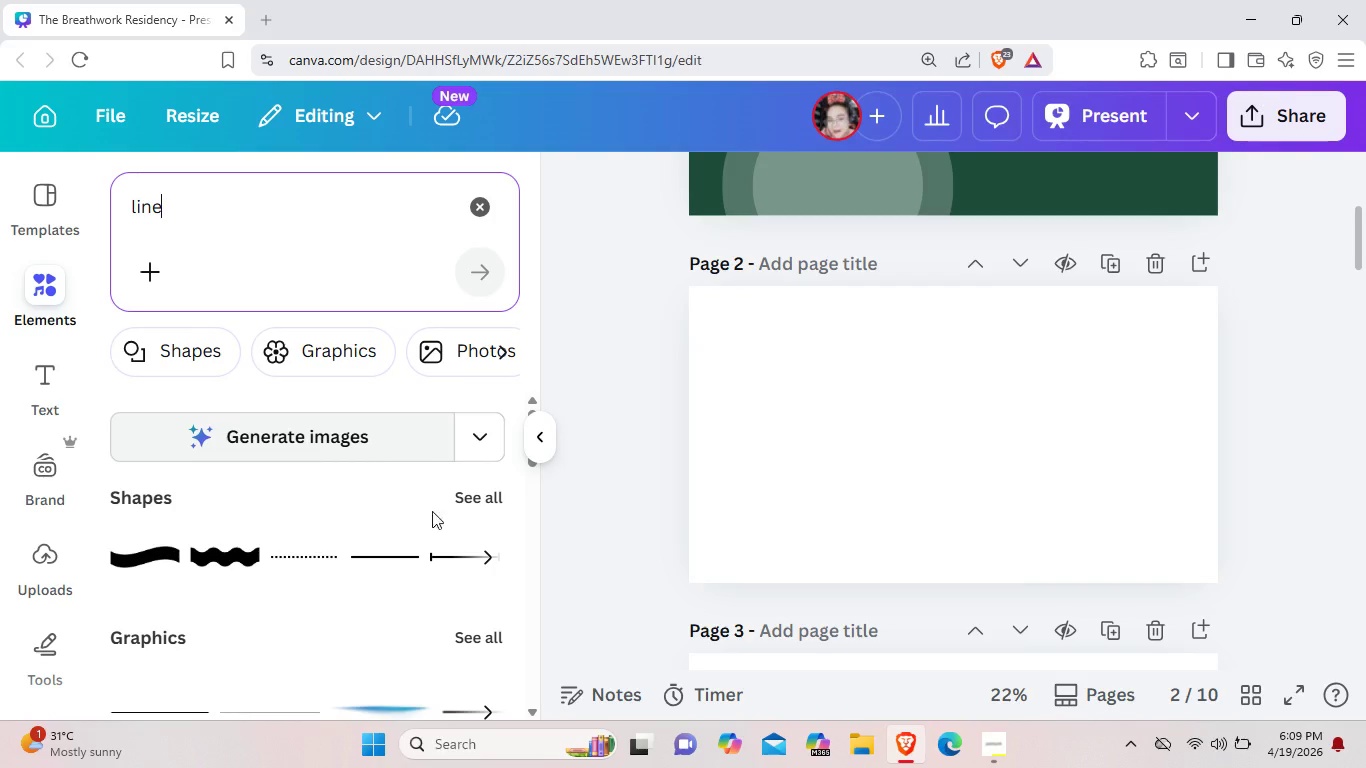 
left_click([392, 563])
 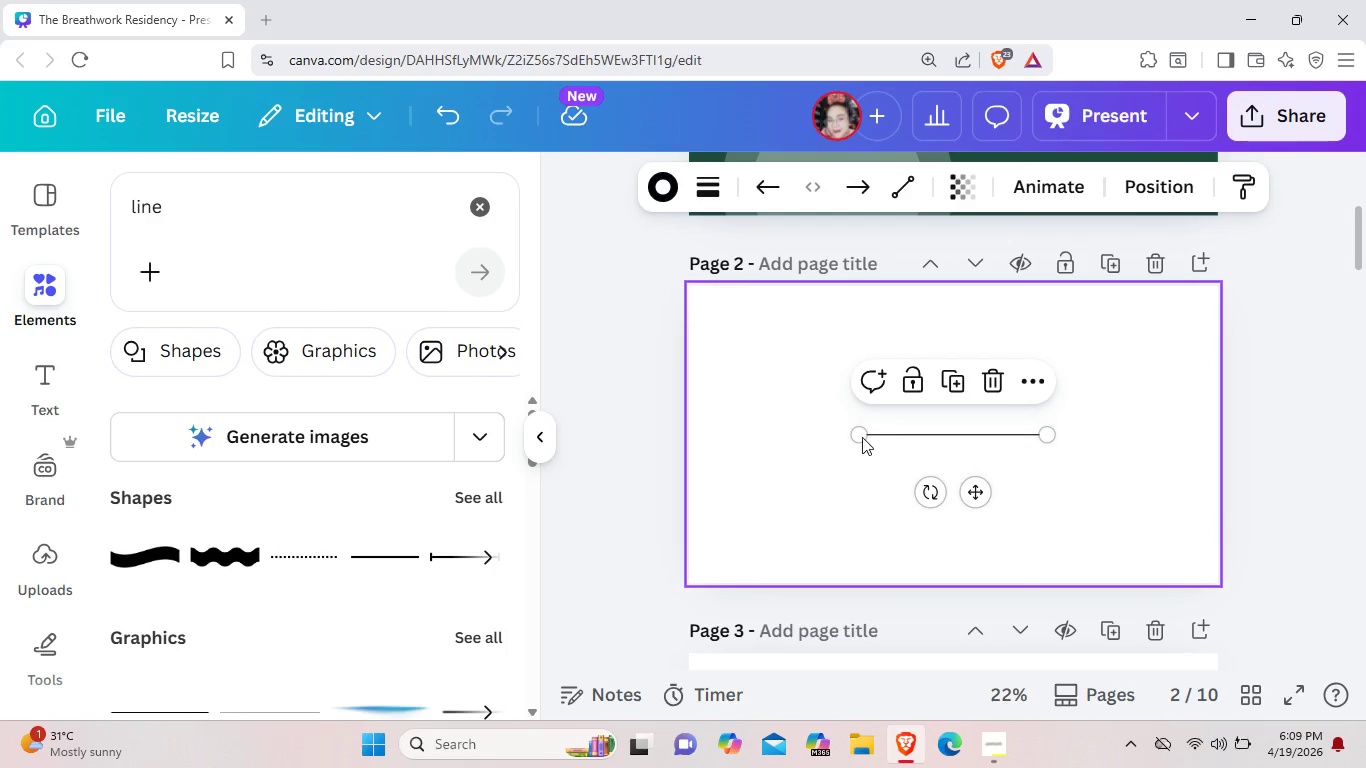 
left_click_drag(start_coordinate=[858, 437], to_coordinate=[902, 530])
 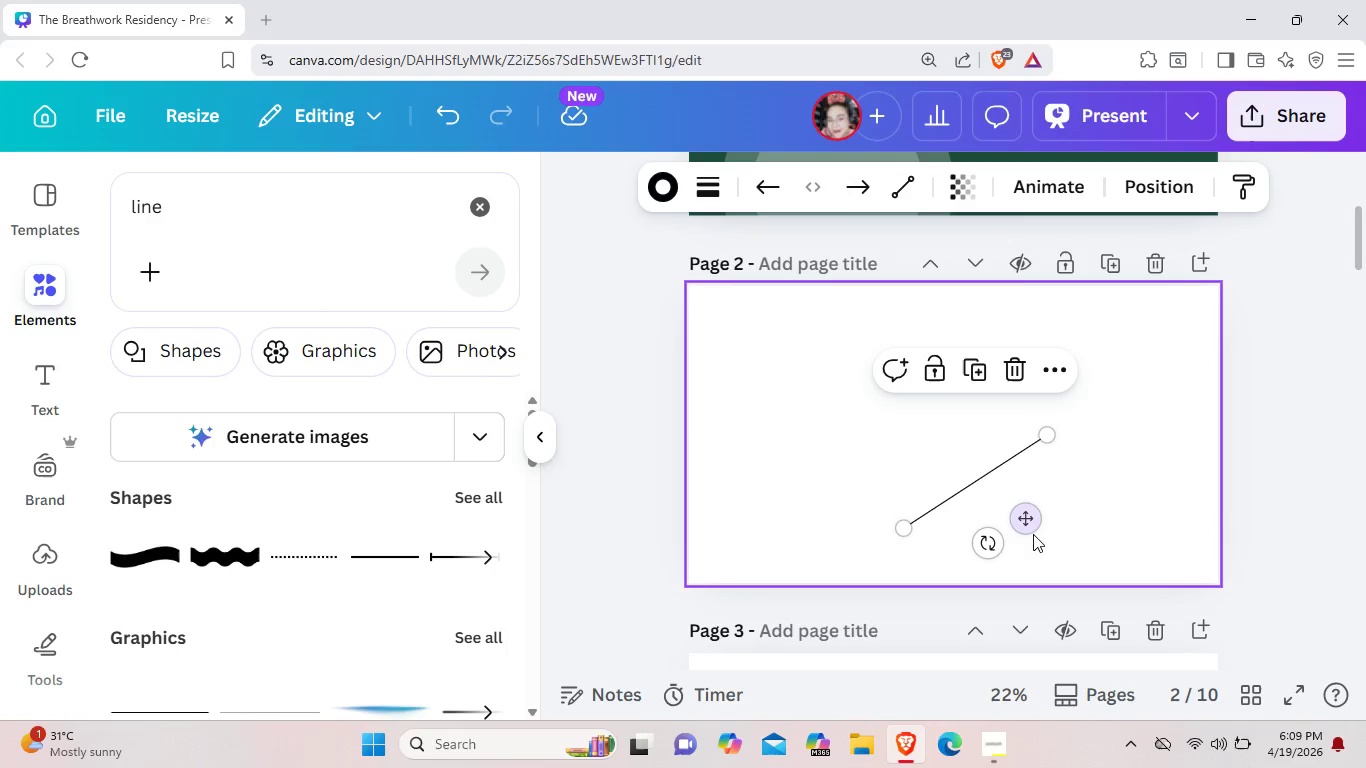 
right_click([1033, 534])
 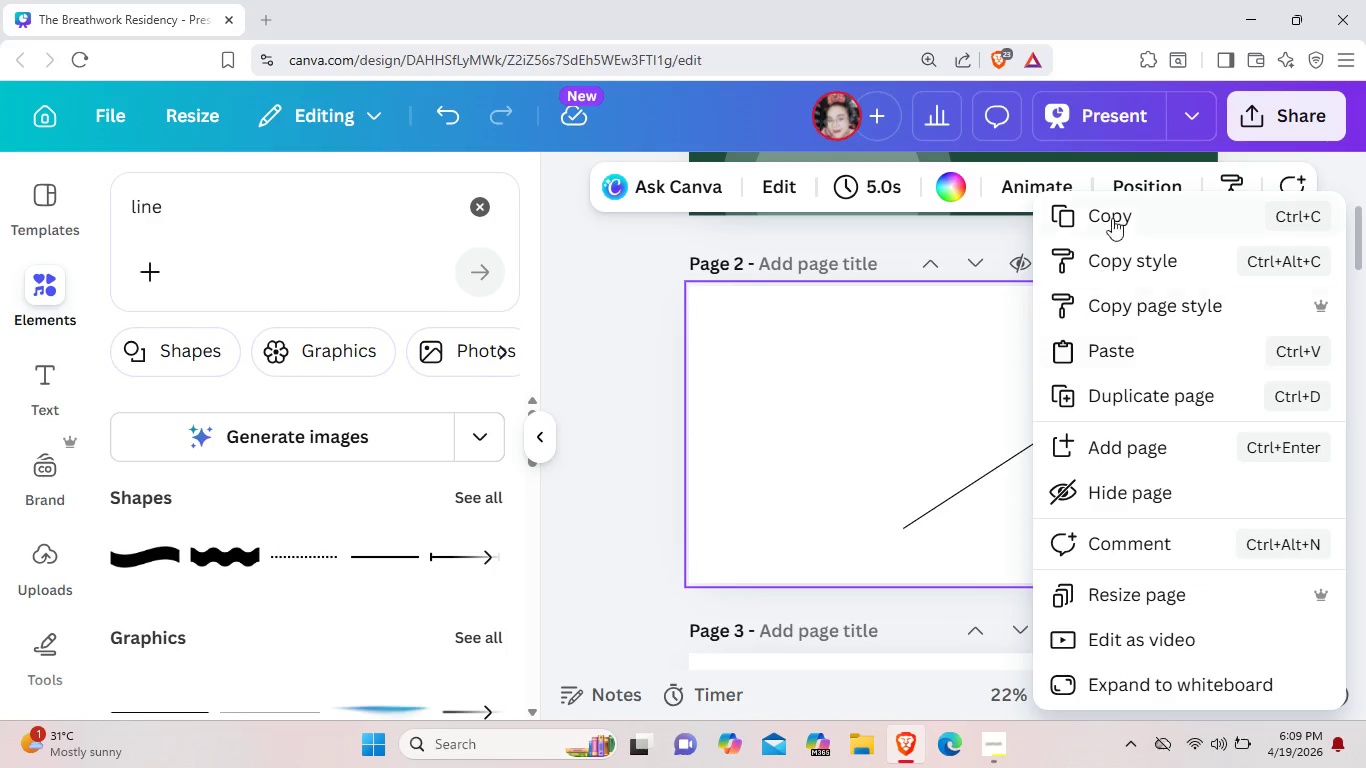 
left_click([1113, 209])
 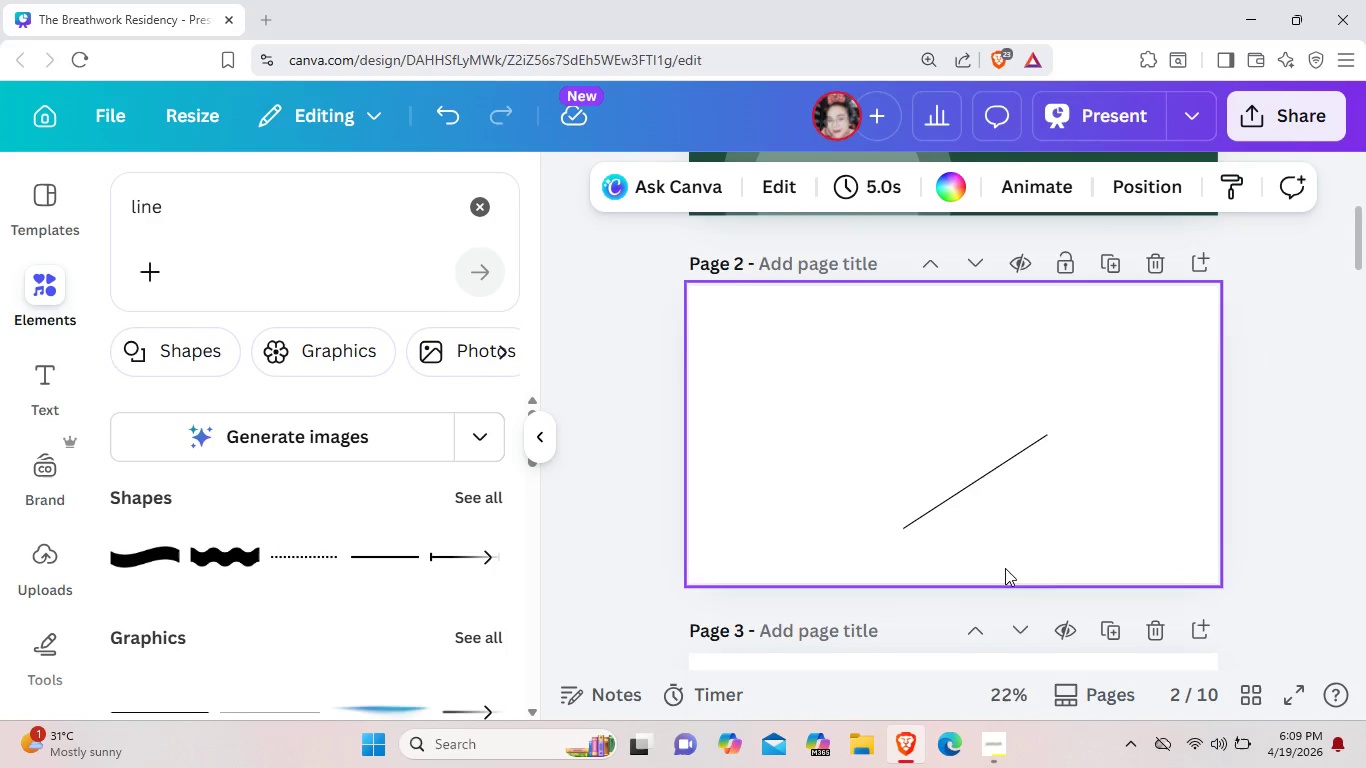 
scroll: coordinate [1005, 568], scroll_direction: up, amount: 1.0
 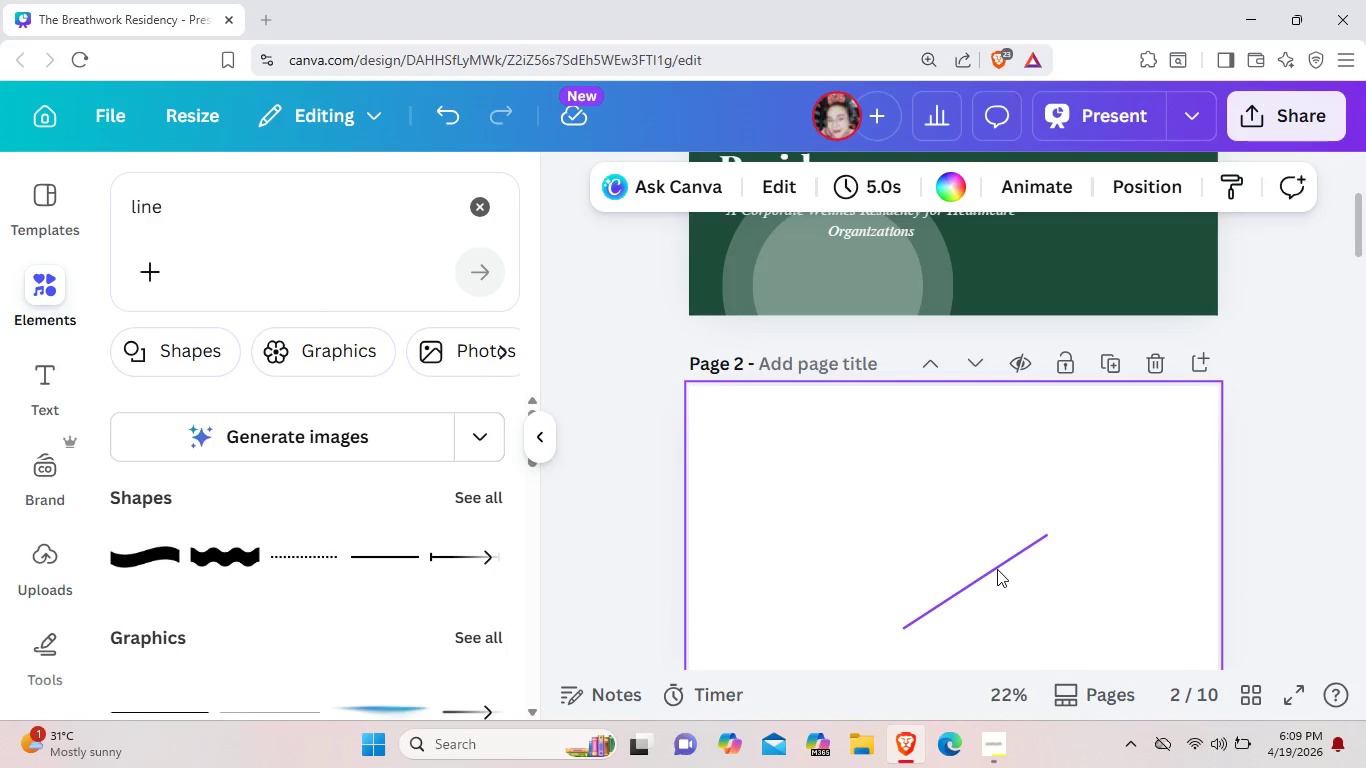 
left_click_drag(start_coordinate=[997, 569], to_coordinate=[1013, 495])
 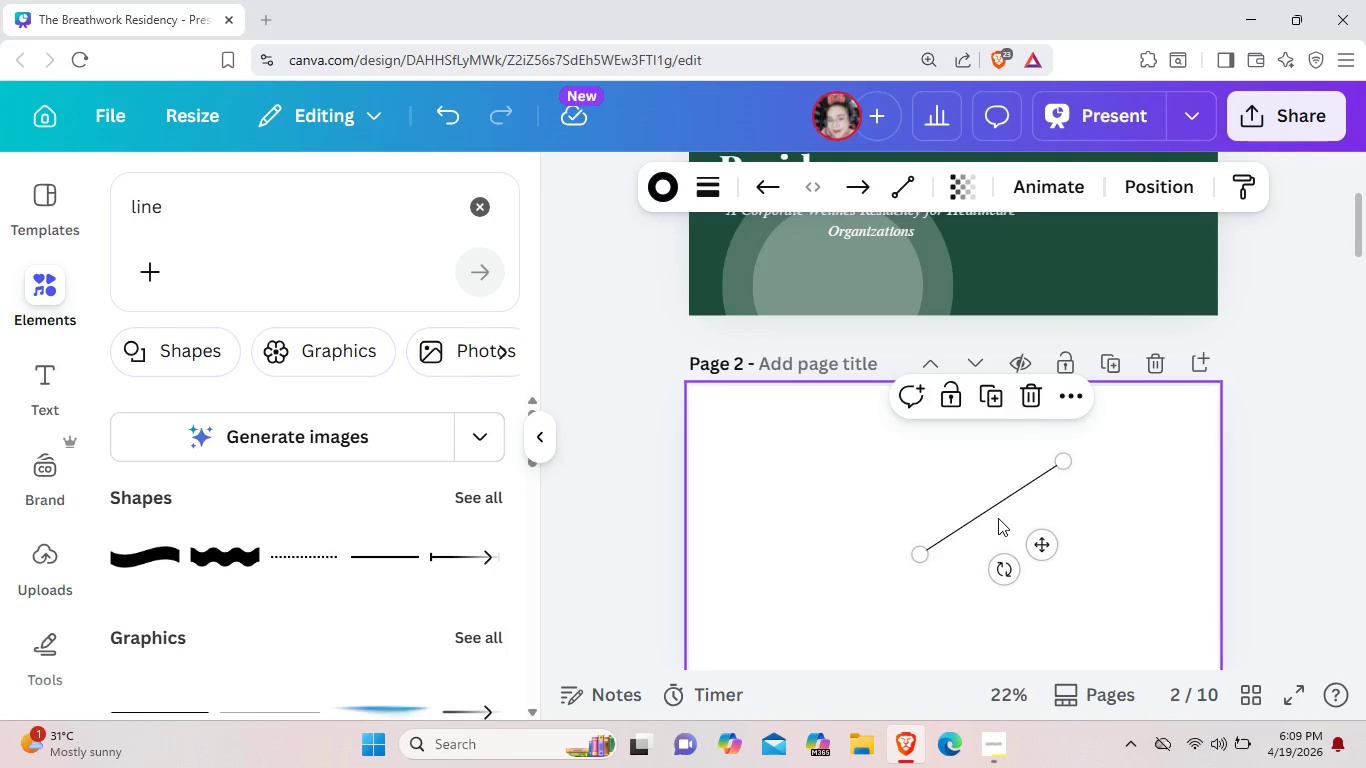 
wait(18.67)
 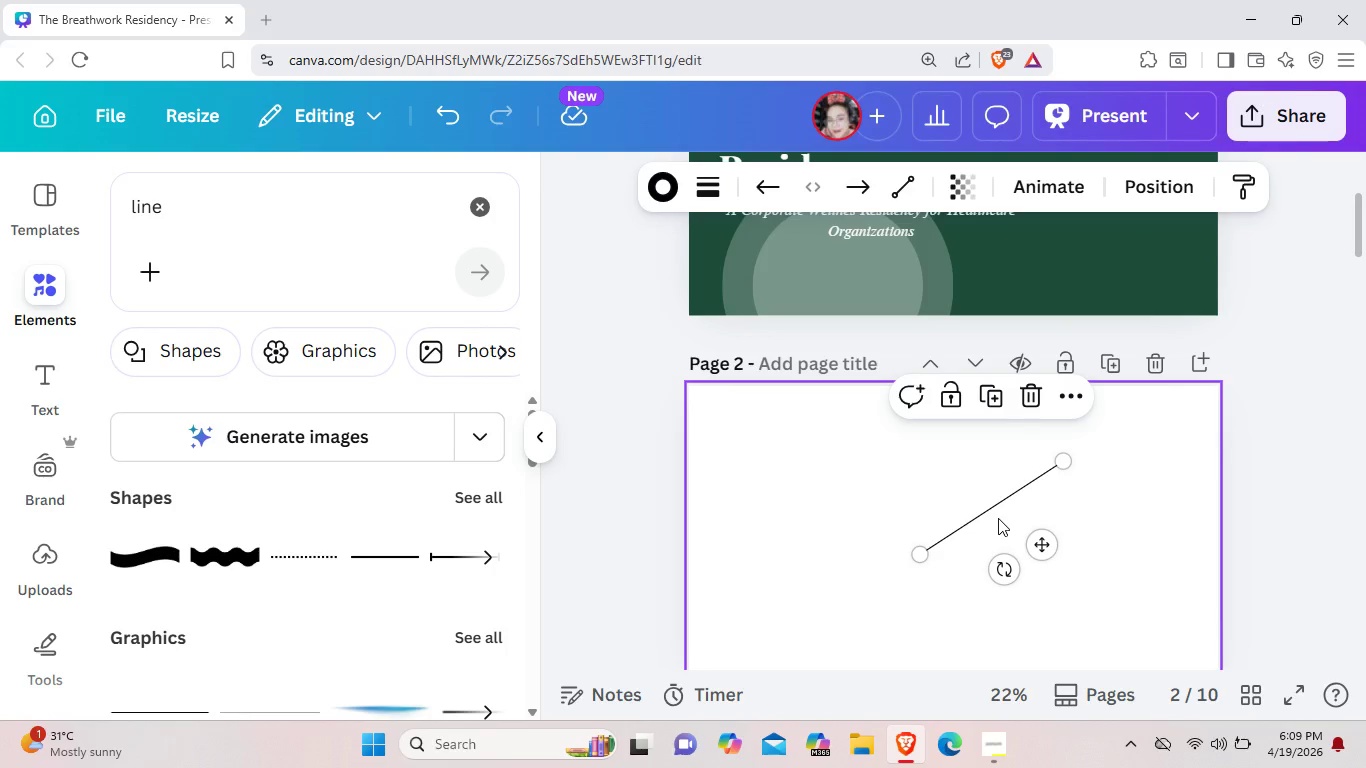 
left_click_drag(start_coordinate=[1048, 555], to_coordinate=[1115, 261])
 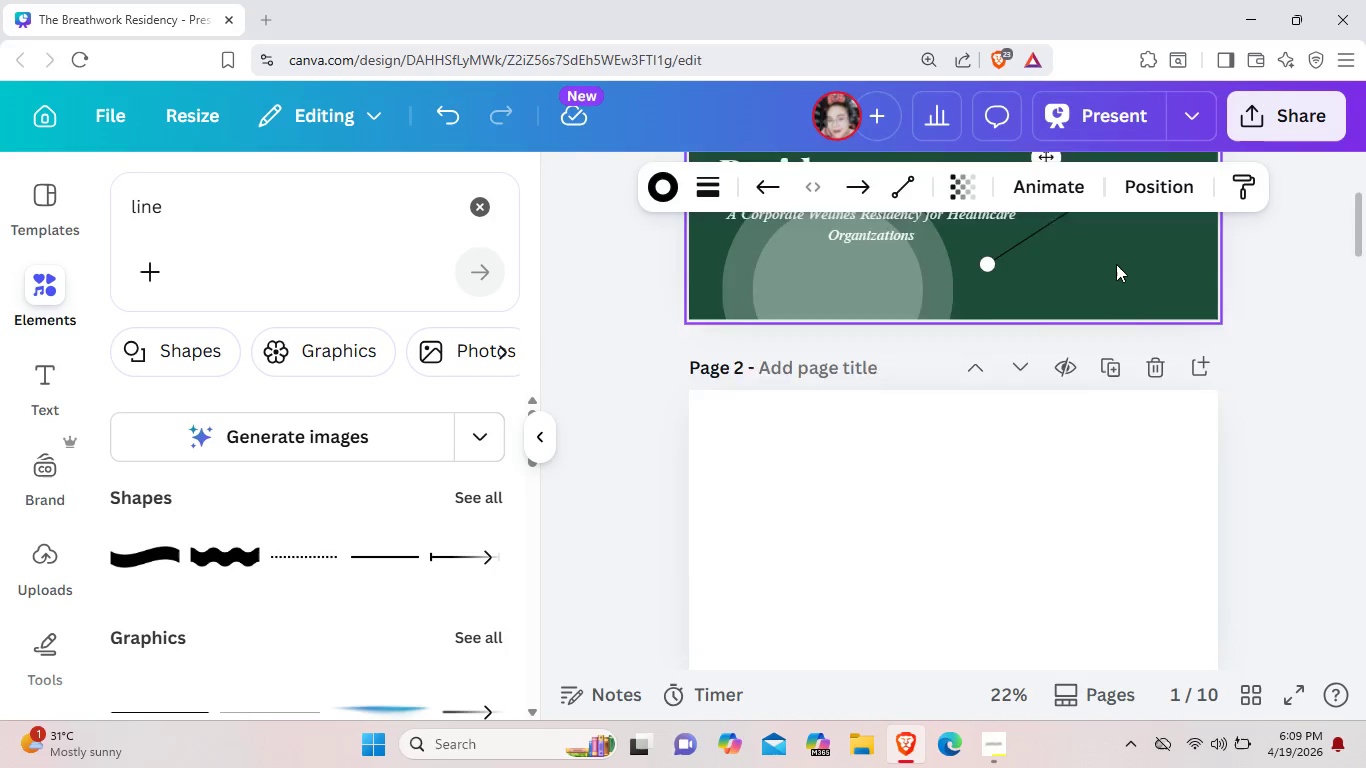 
scroll: coordinate [1116, 264], scroll_direction: up, amount: 3.0
 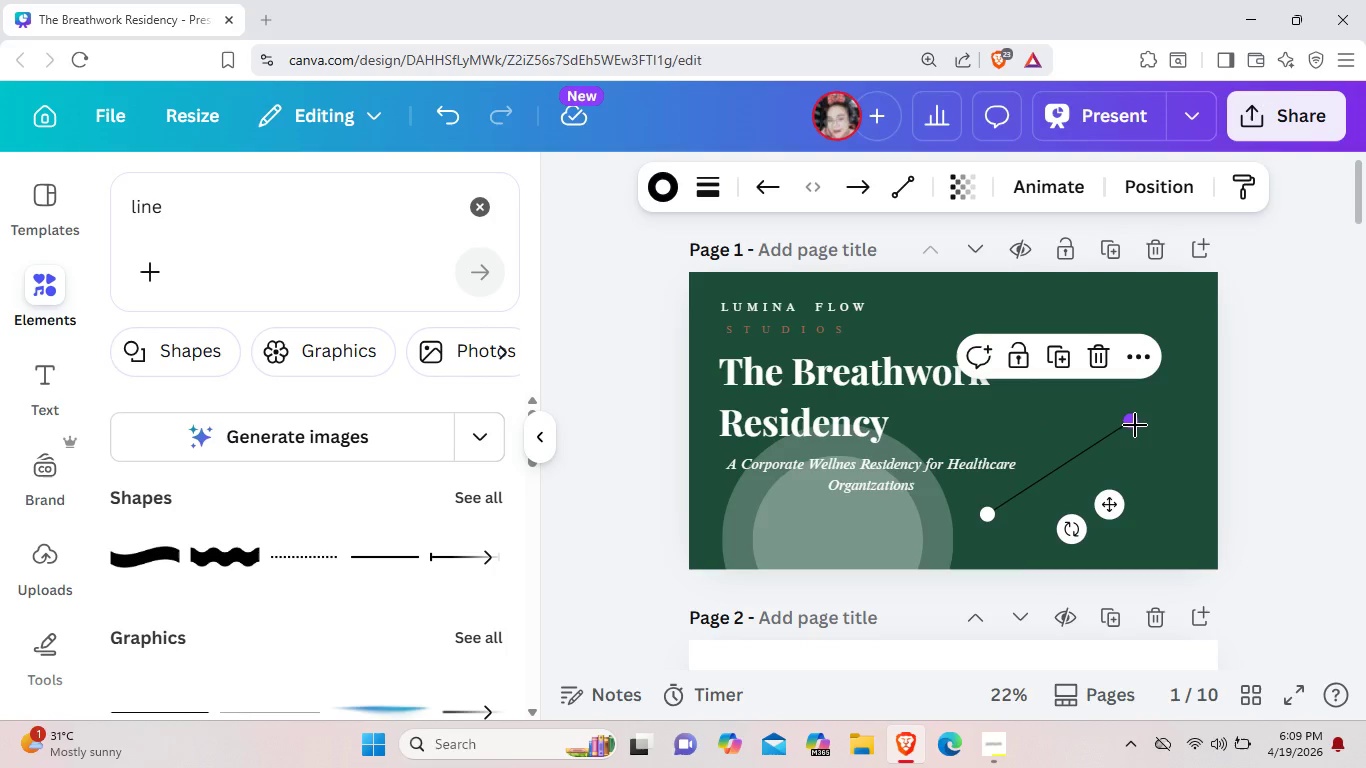 
left_click_drag(start_coordinate=[1135, 424], to_coordinate=[1061, 278])
 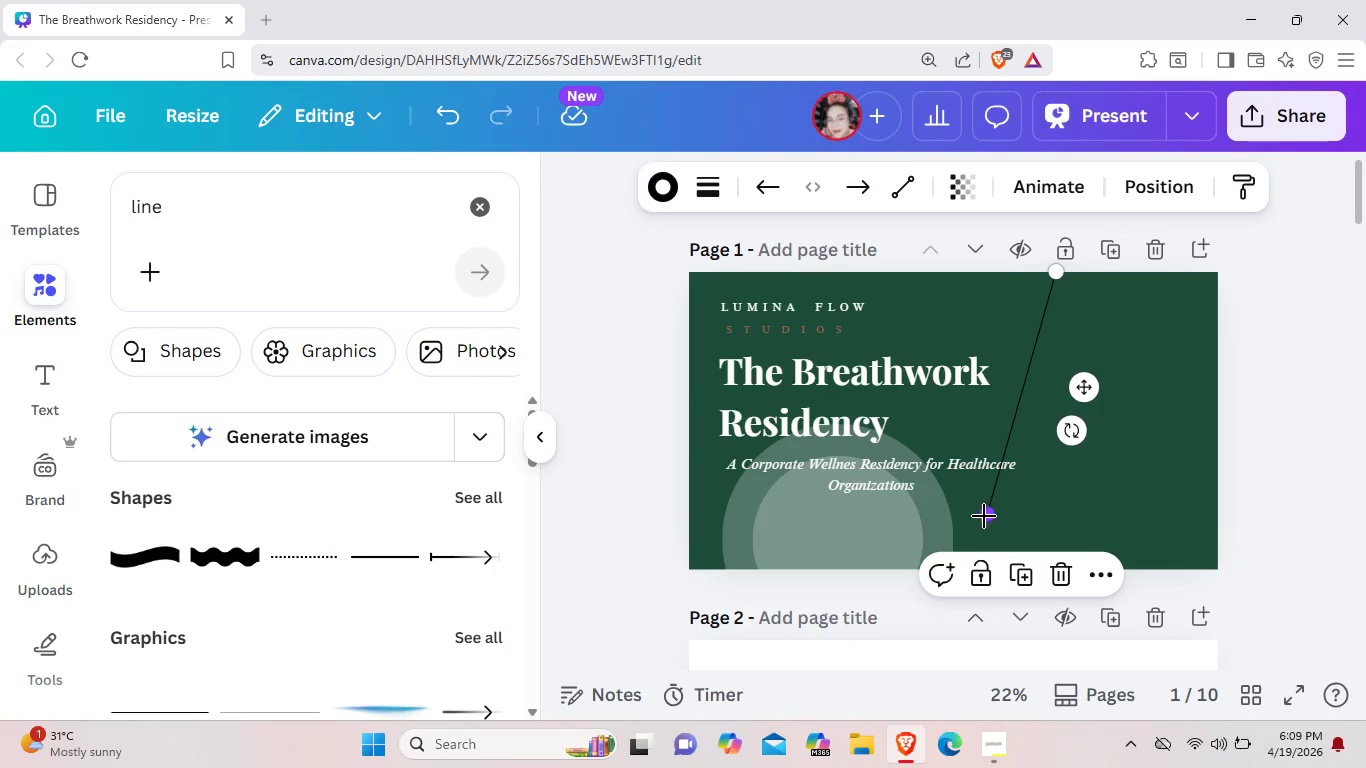 
left_click_drag(start_coordinate=[984, 516], to_coordinate=[1051, 575])
 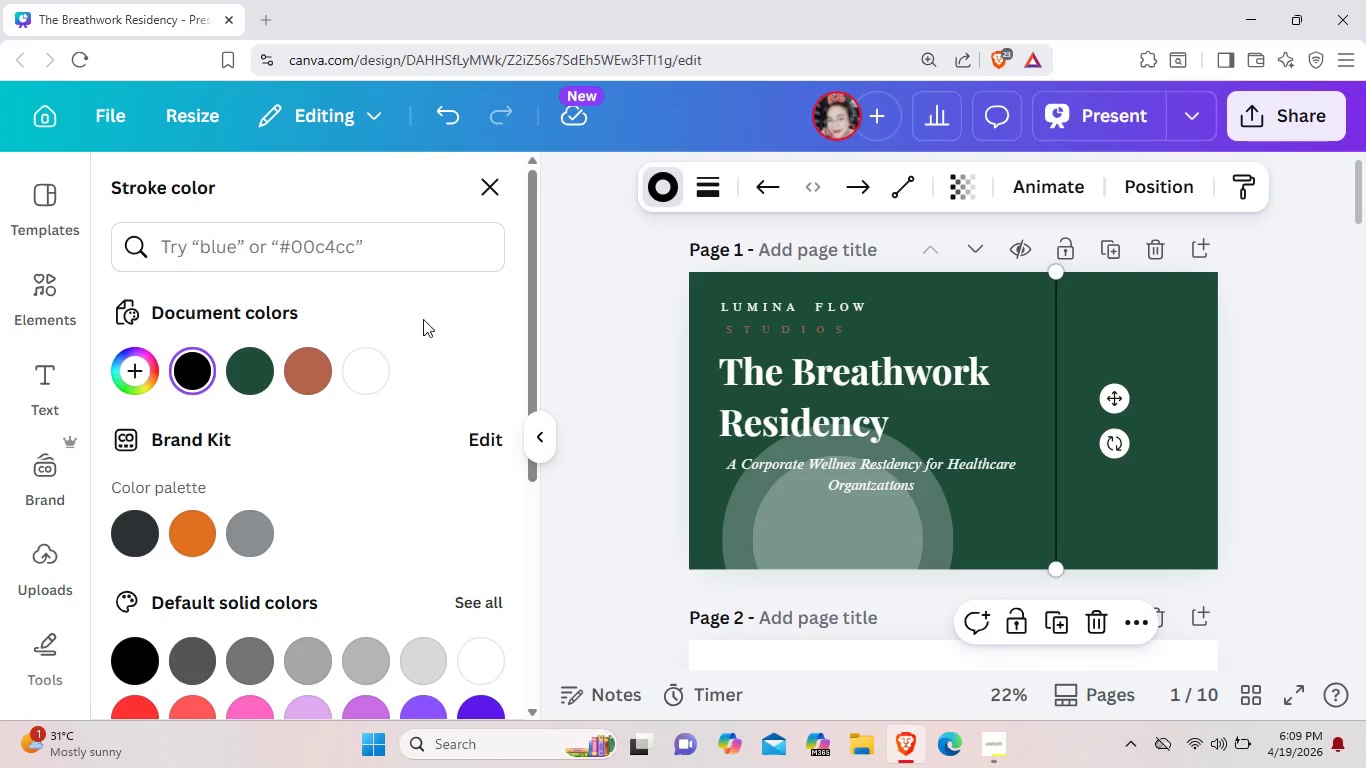 
left_click([316, 364])
 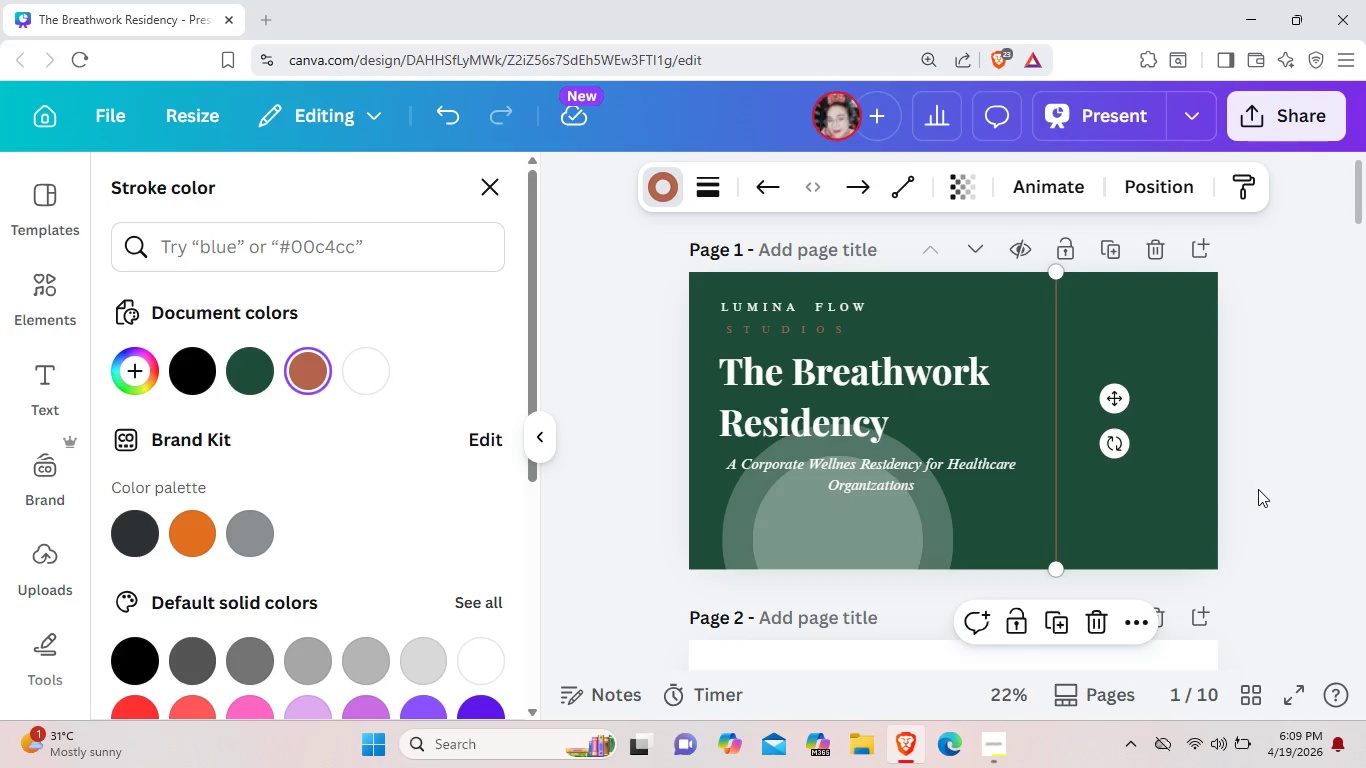 
left_click([1258, 489])
 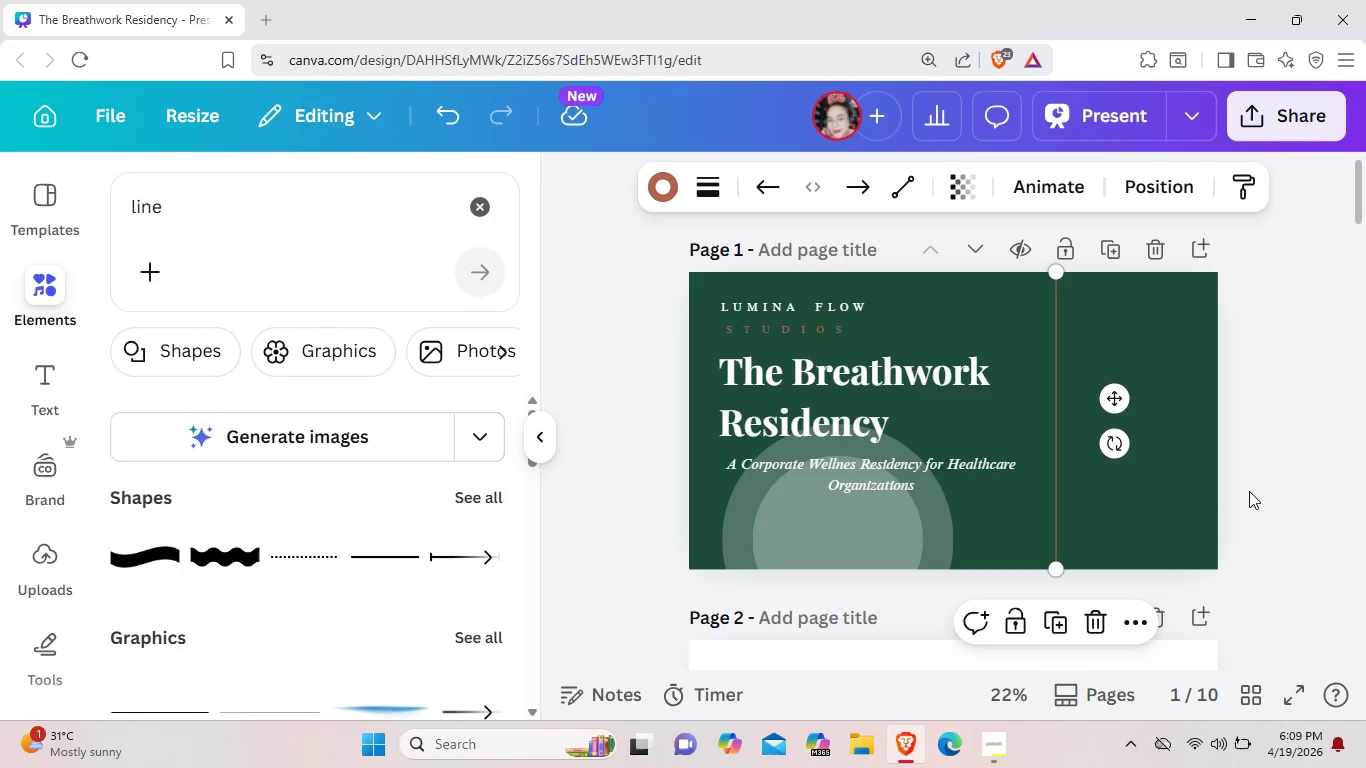 
left_click([1249, 491])
 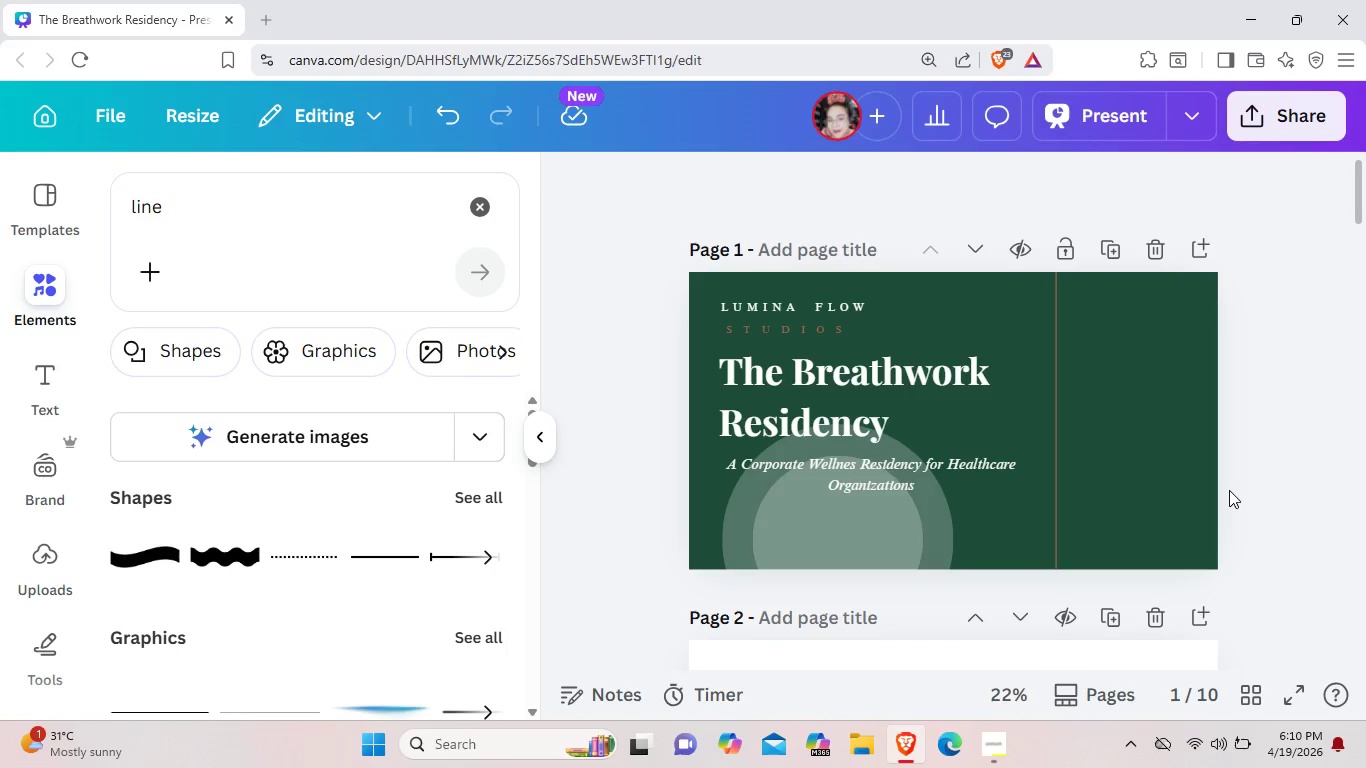 
wait(22.14)
 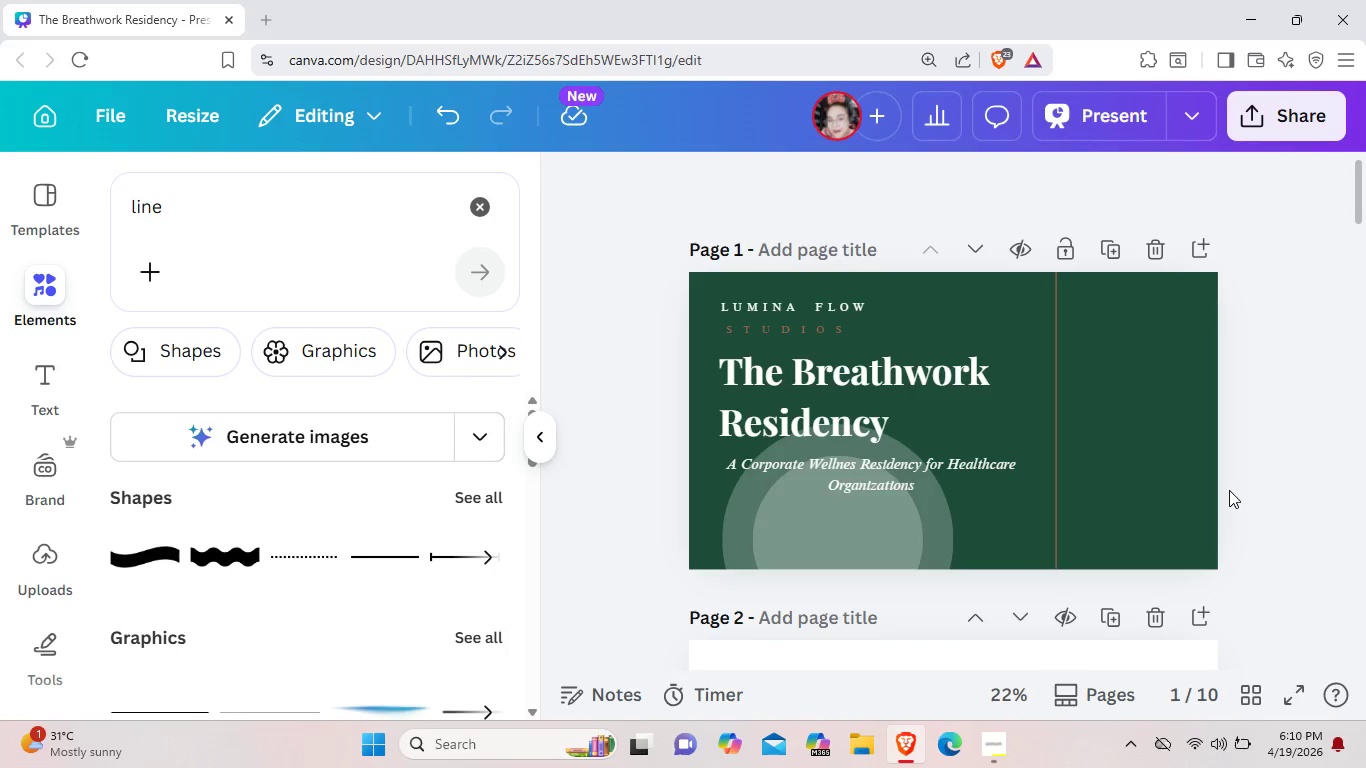 
left_click([1056, 354])
 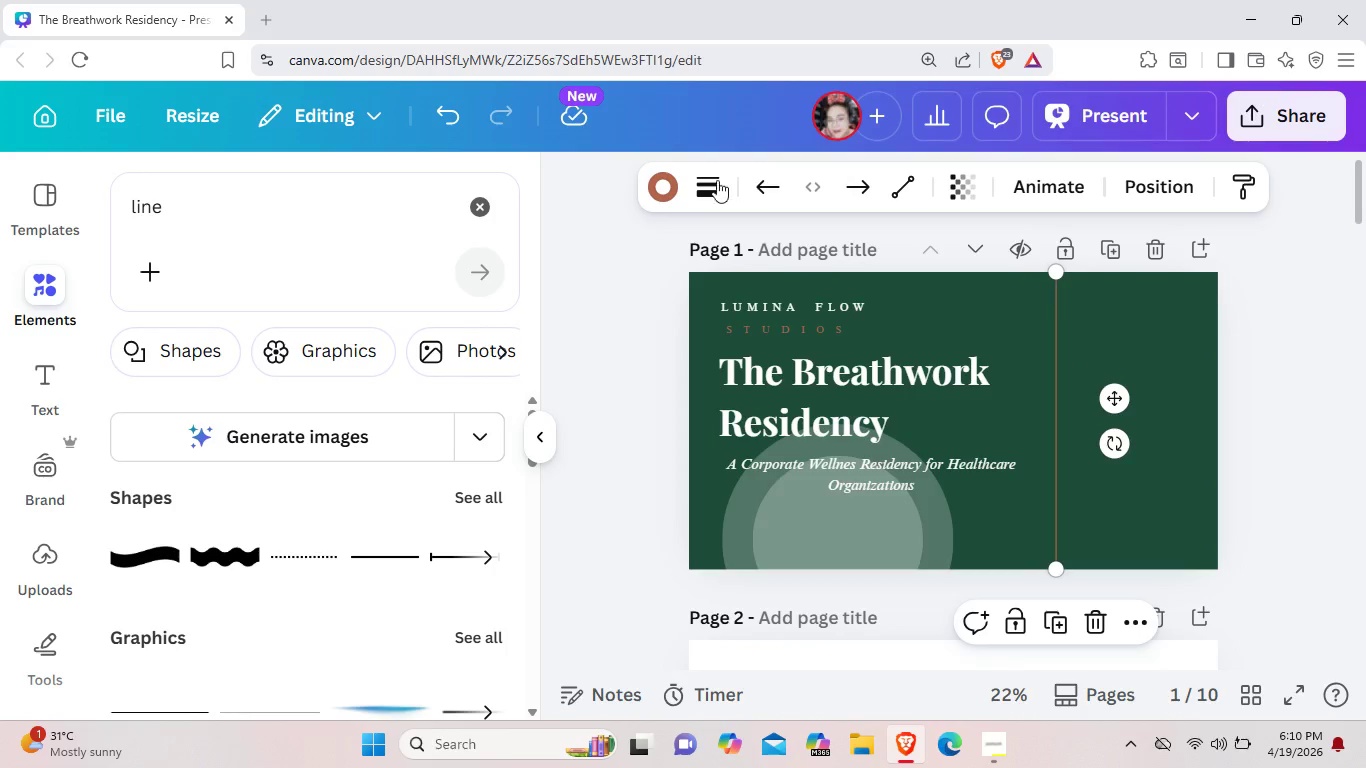 
left_click([706, 186])
 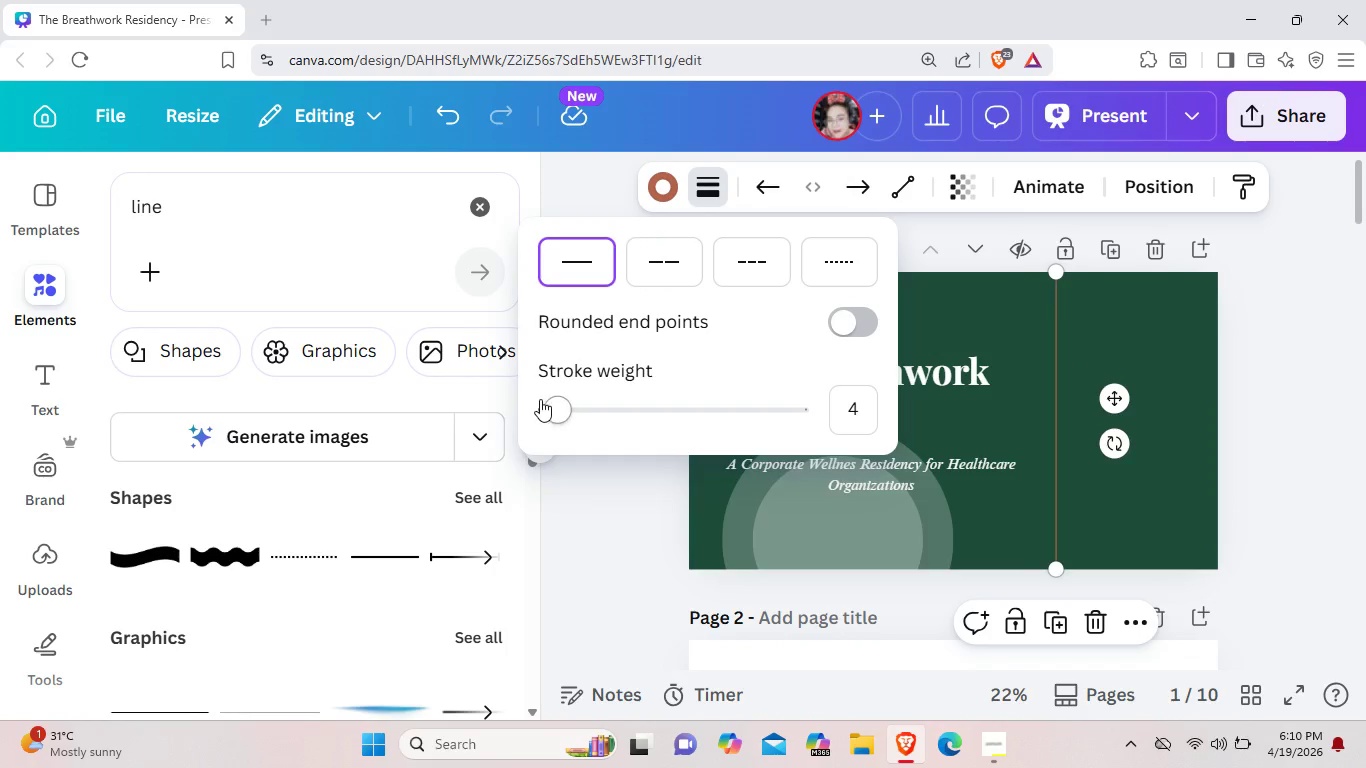 
left_click_drag(start_coordinate=[559, 403], to_coordinate=[574, 404])
 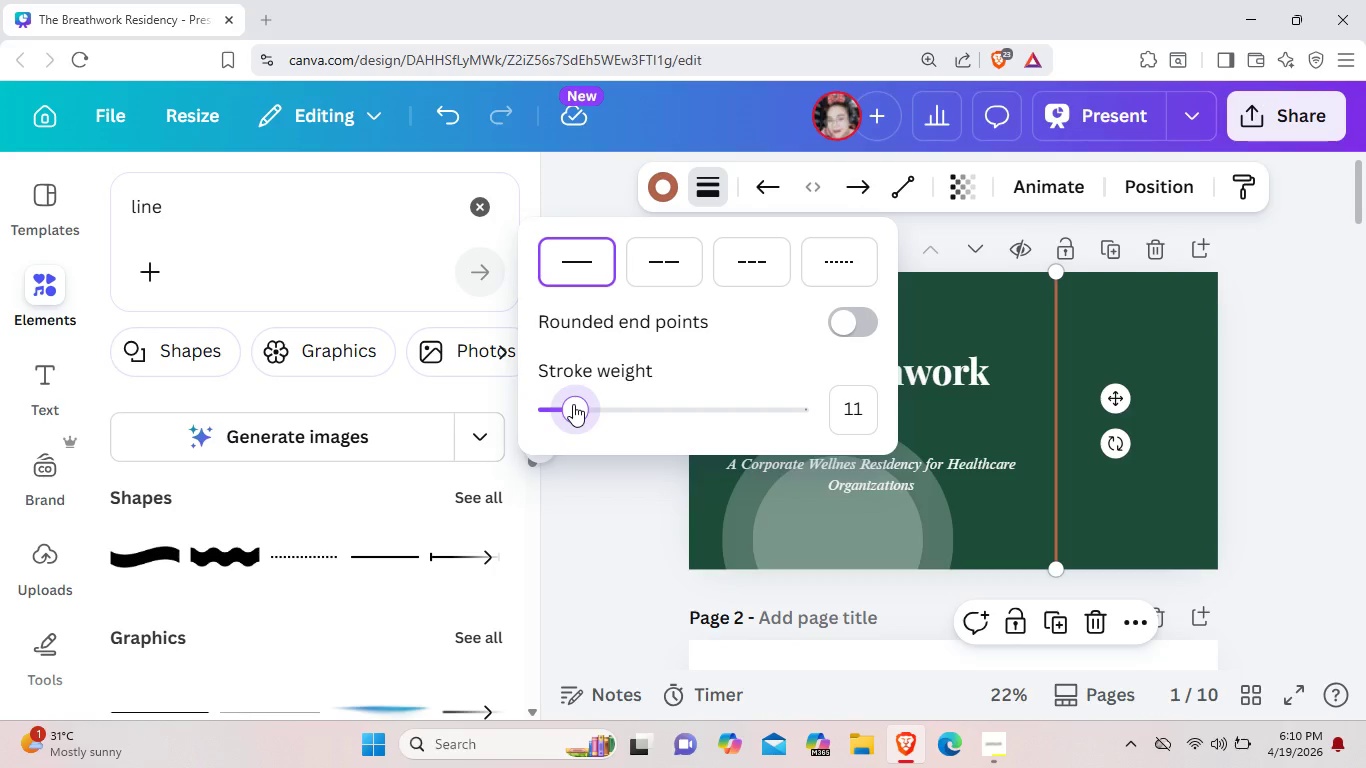 
wait(8.55)
 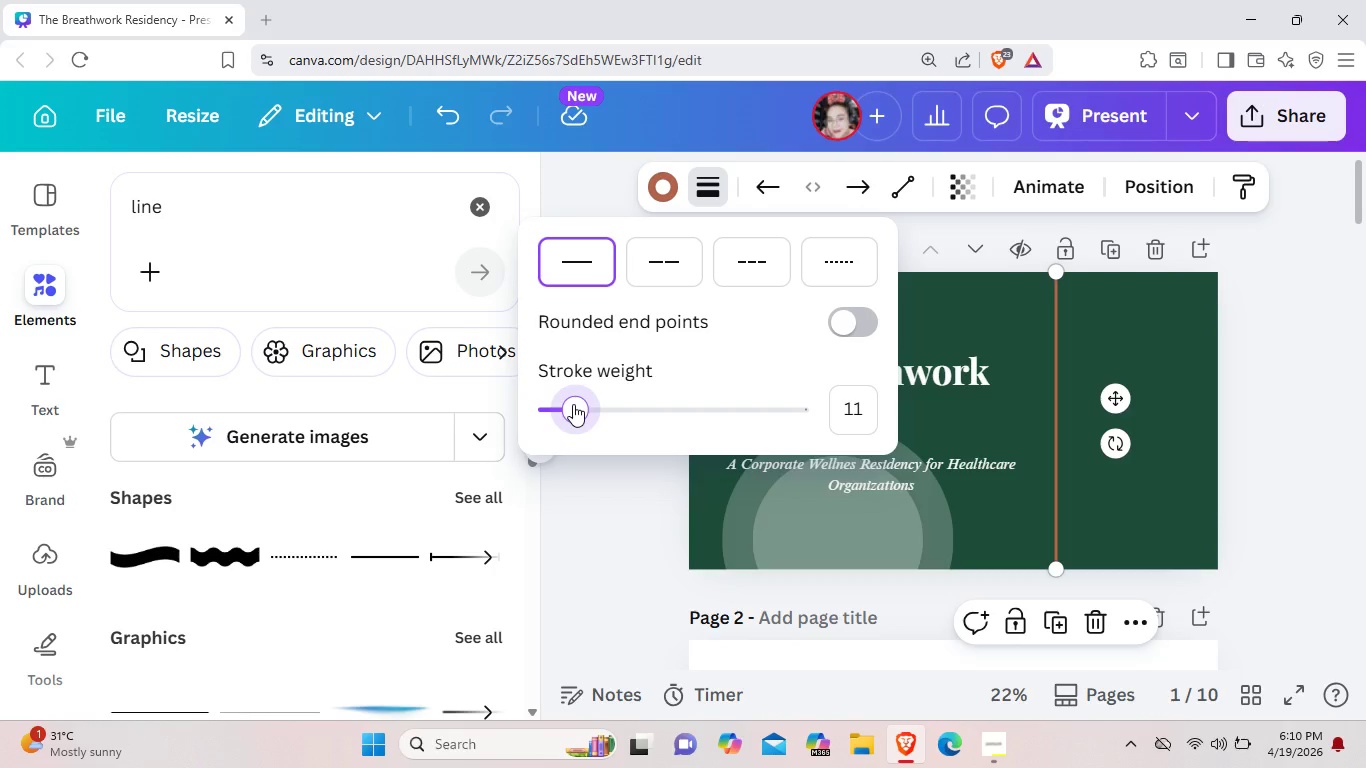 
left_click([1114, 488])
 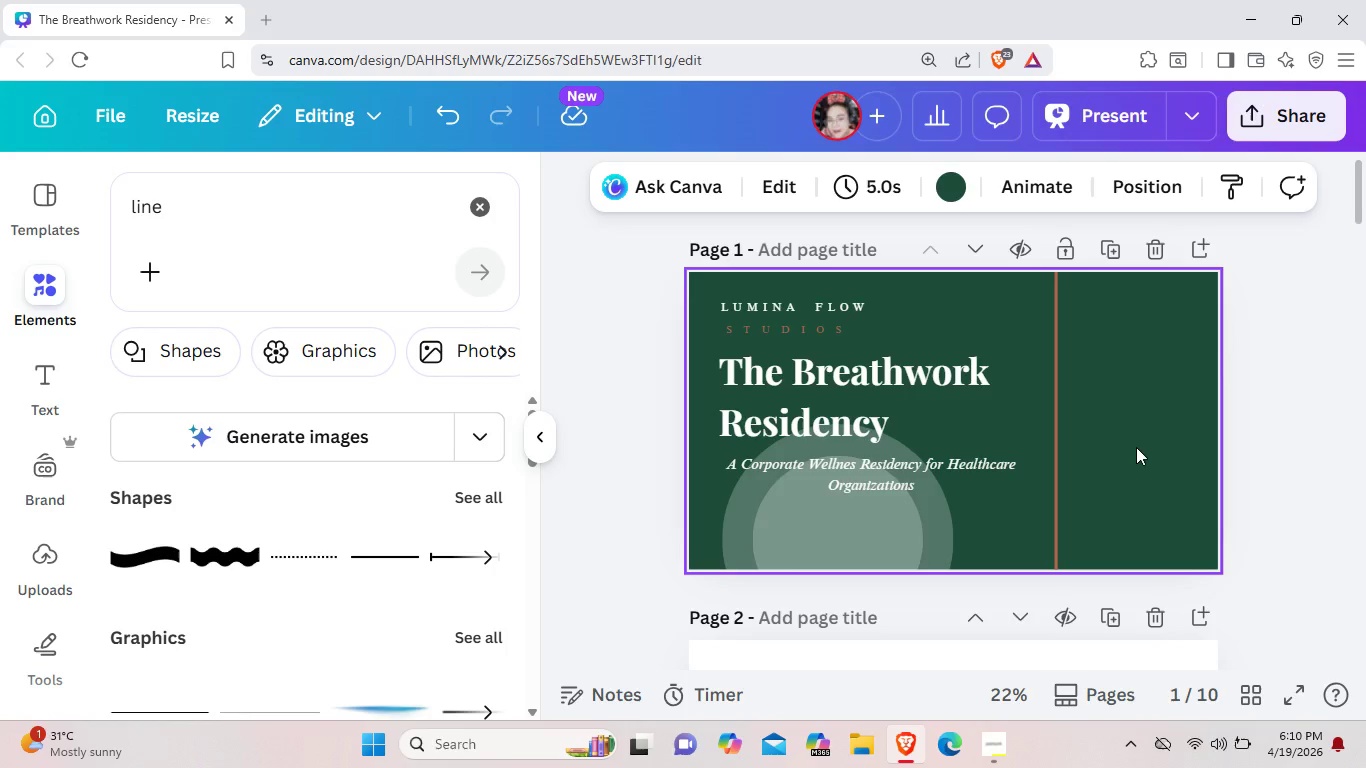 
wait(9.73)
 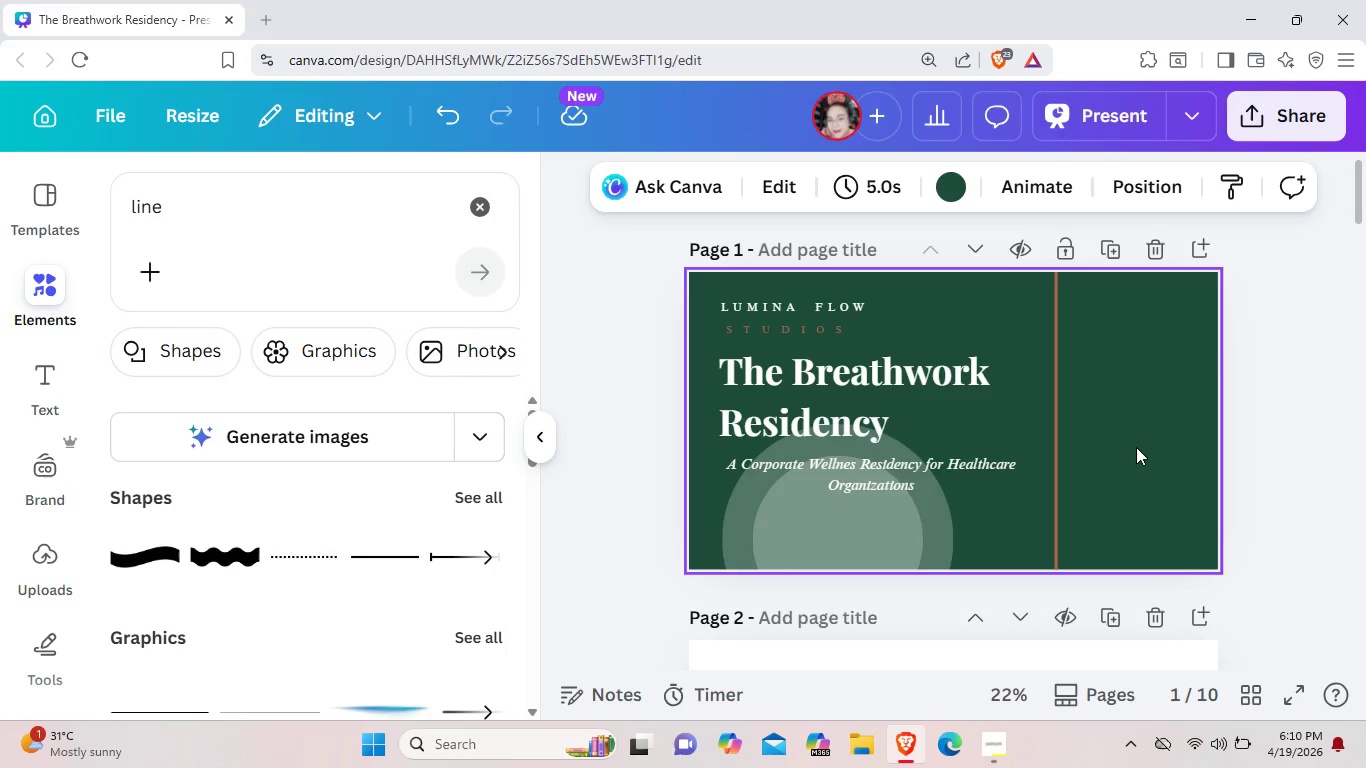 
left_click([992, 735])
 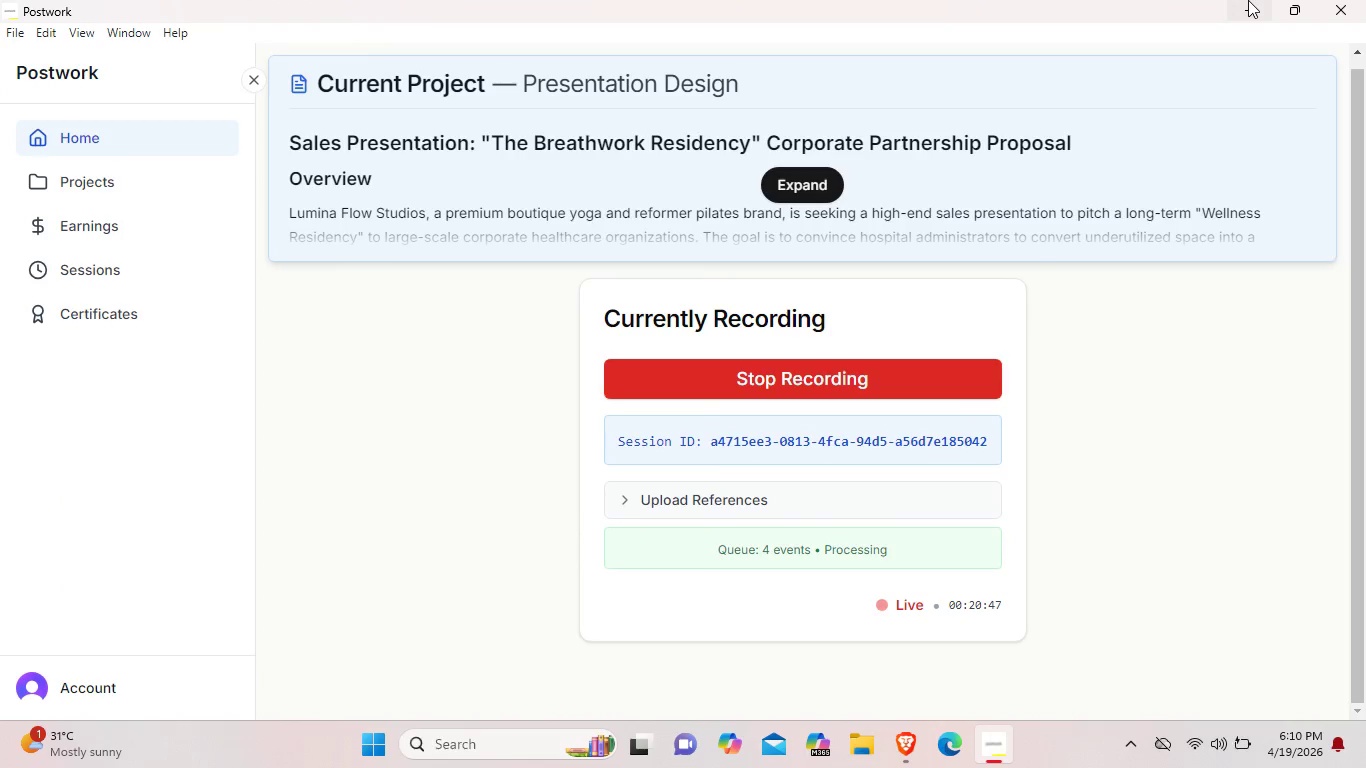 
left_click([1248, 0])
 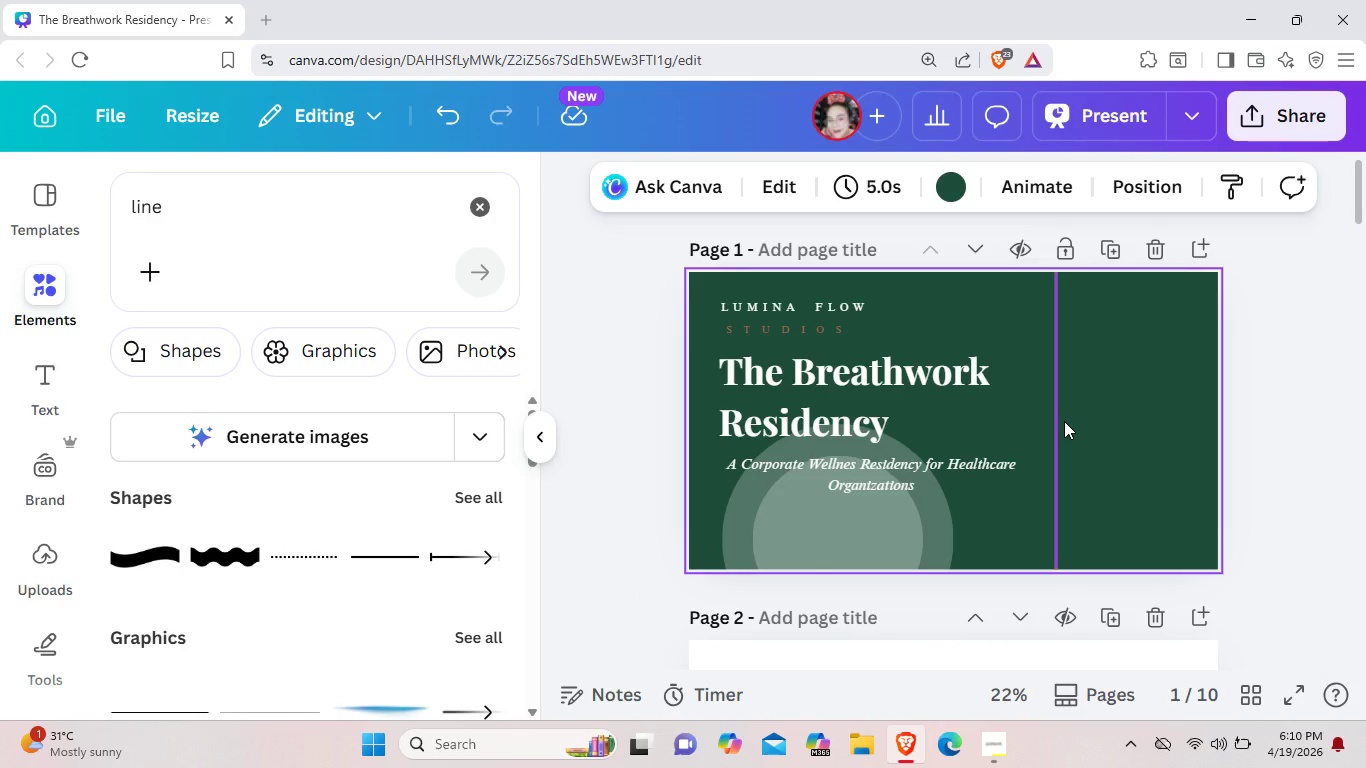 
wait(7.84)
 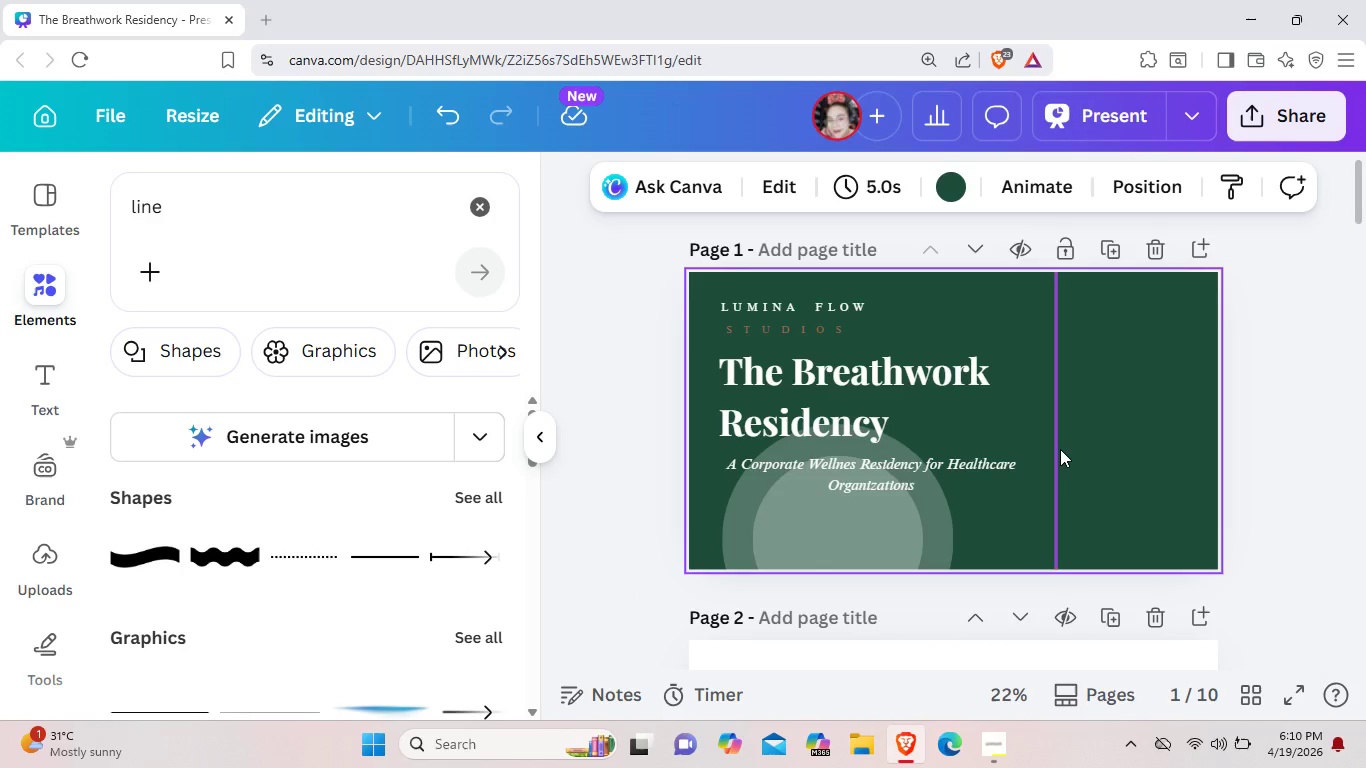 
left_click([52, 387])
 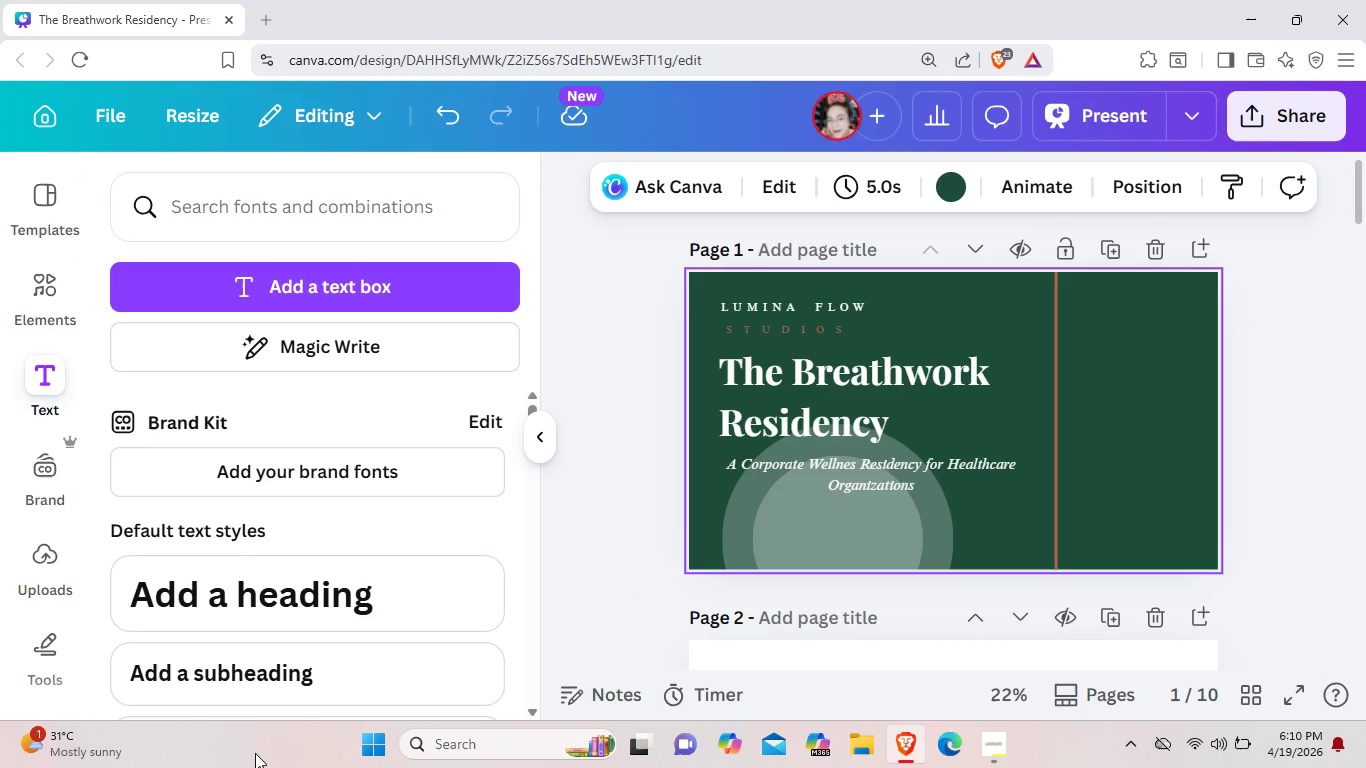 
scroll: coordinate [329, 664], scroll_direction: down, amount: 3.0
 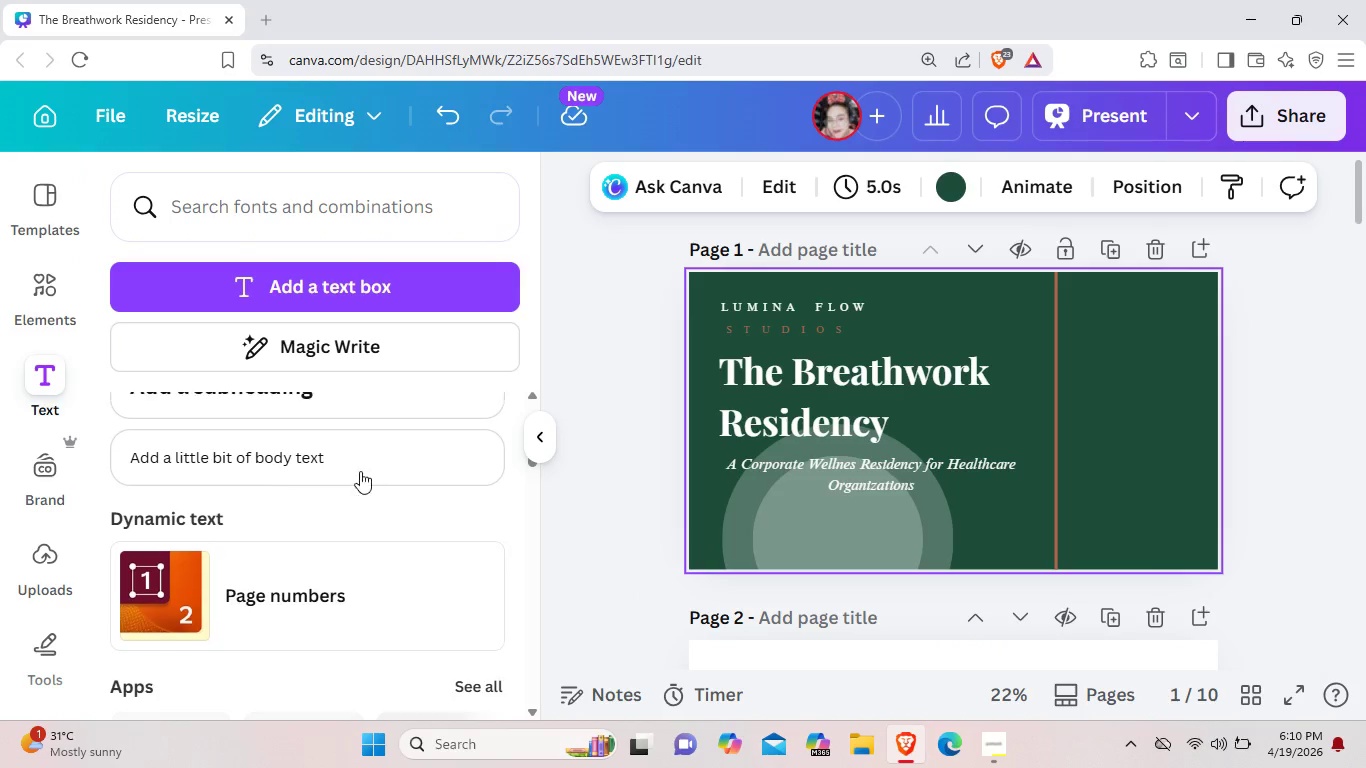 
scroll: coordinate [360, 471], scroll_direction: up, amount: 2.0
 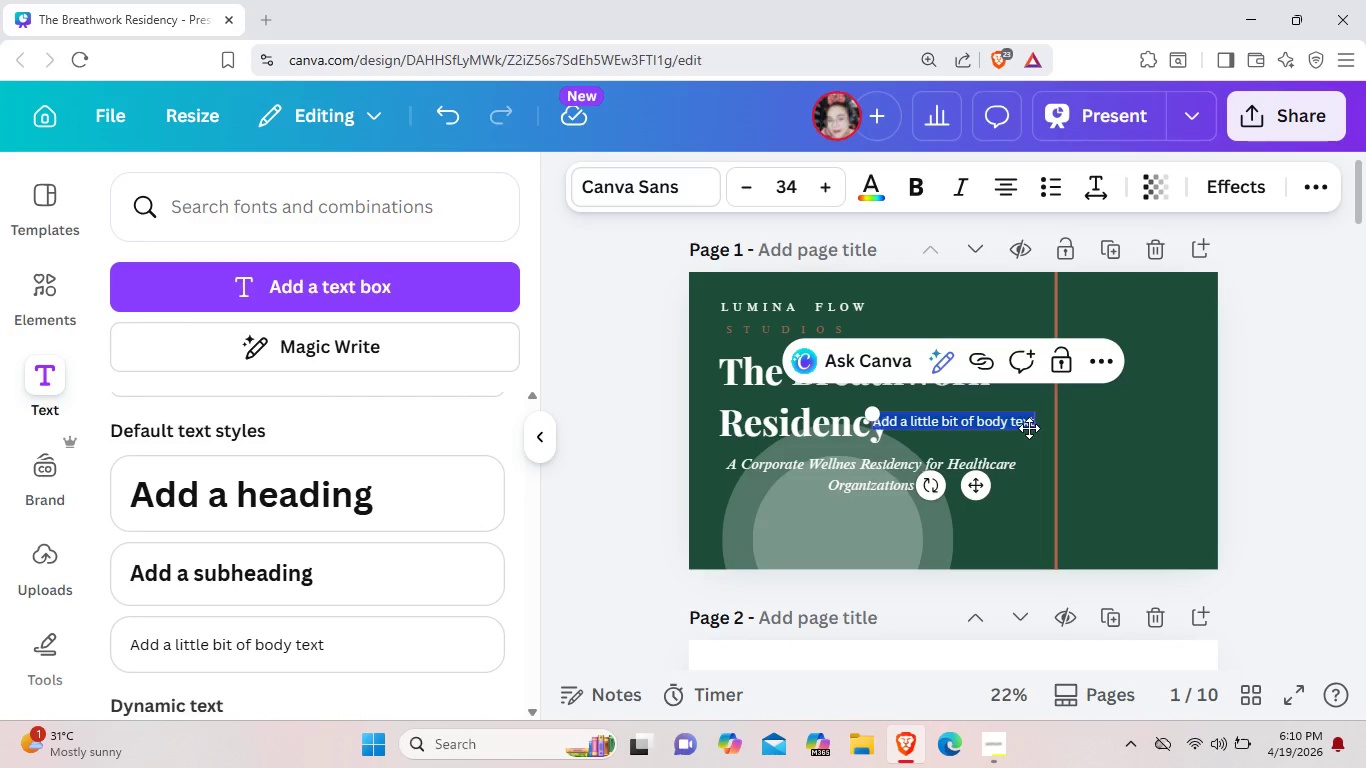 
left_click_drag(start_coordinate=[1036, 420], to_coordinate=[1170, 425])
 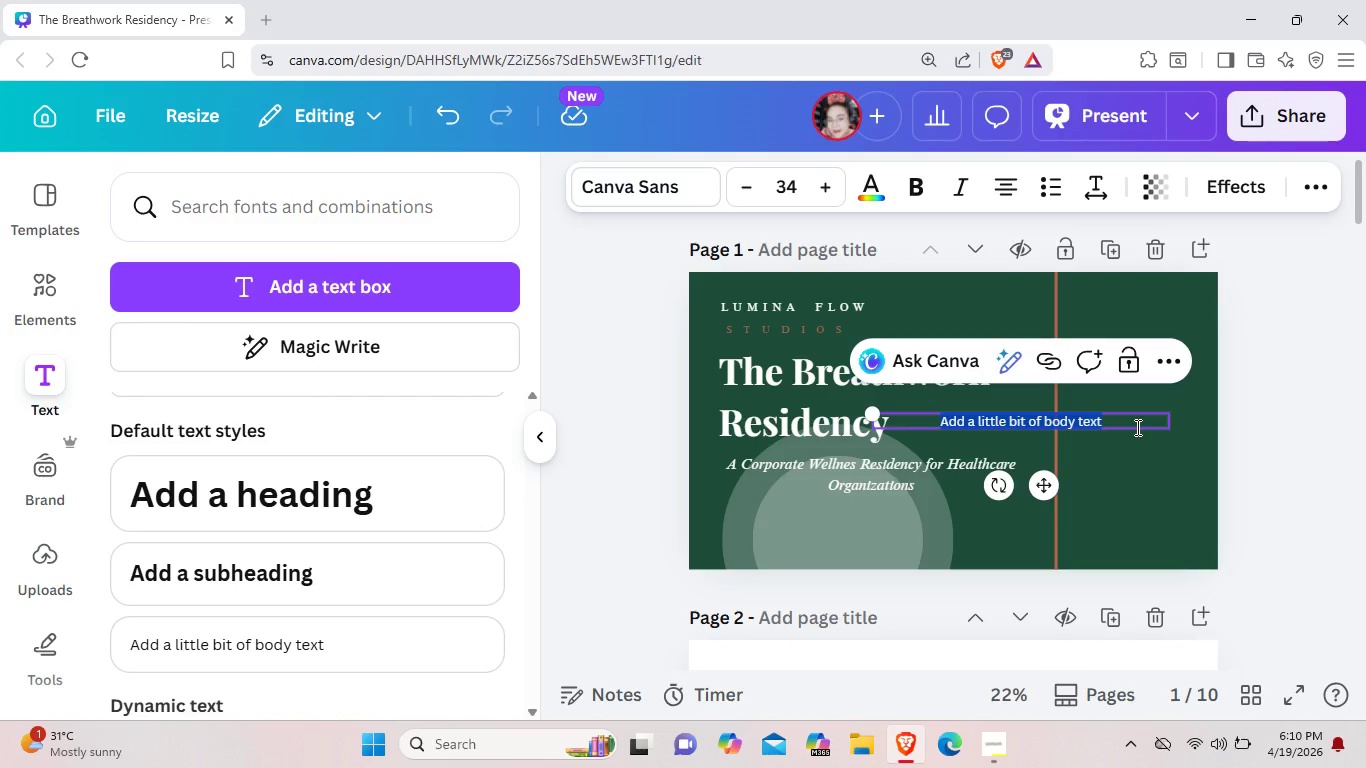 
key(Backspace)
type(Transforming undr)
 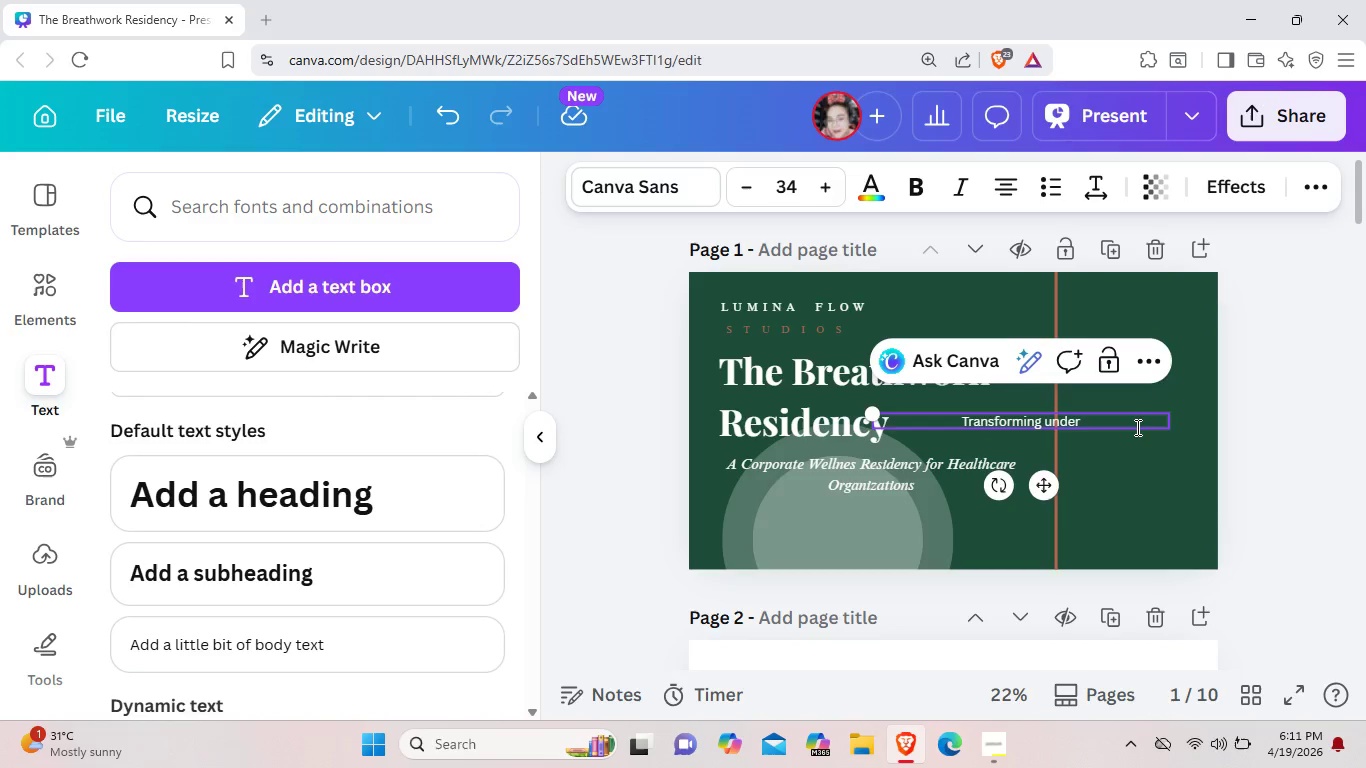 
hold_key(key=E, duration=0.31)
 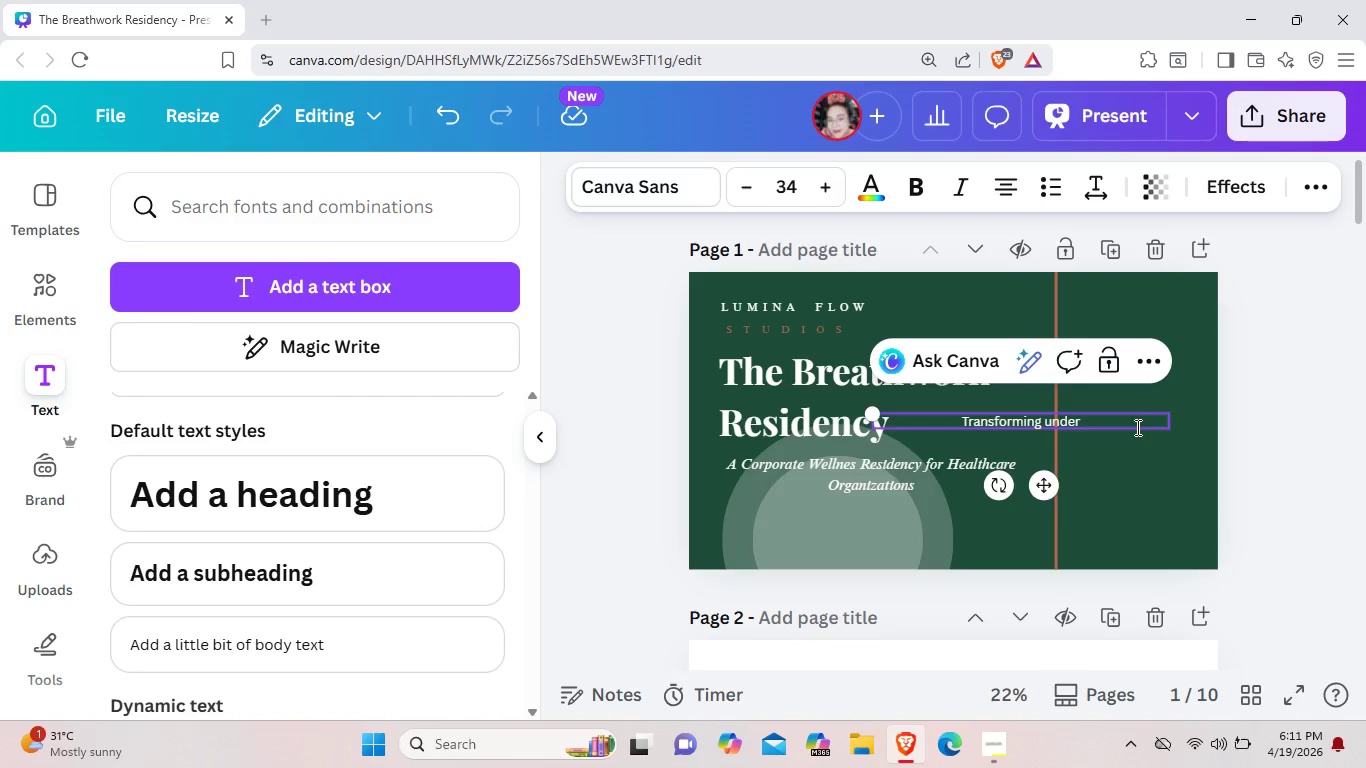 
wait(6.58)
 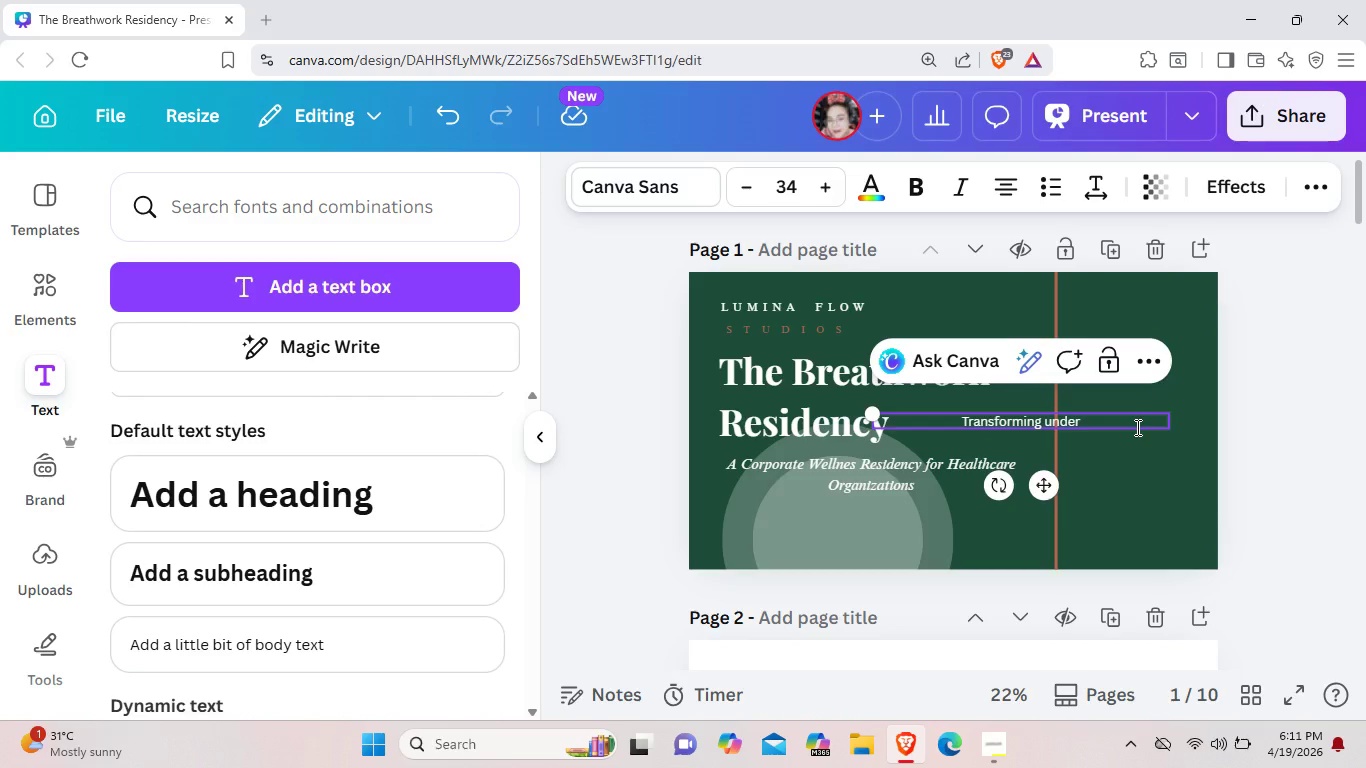 
key(E)
 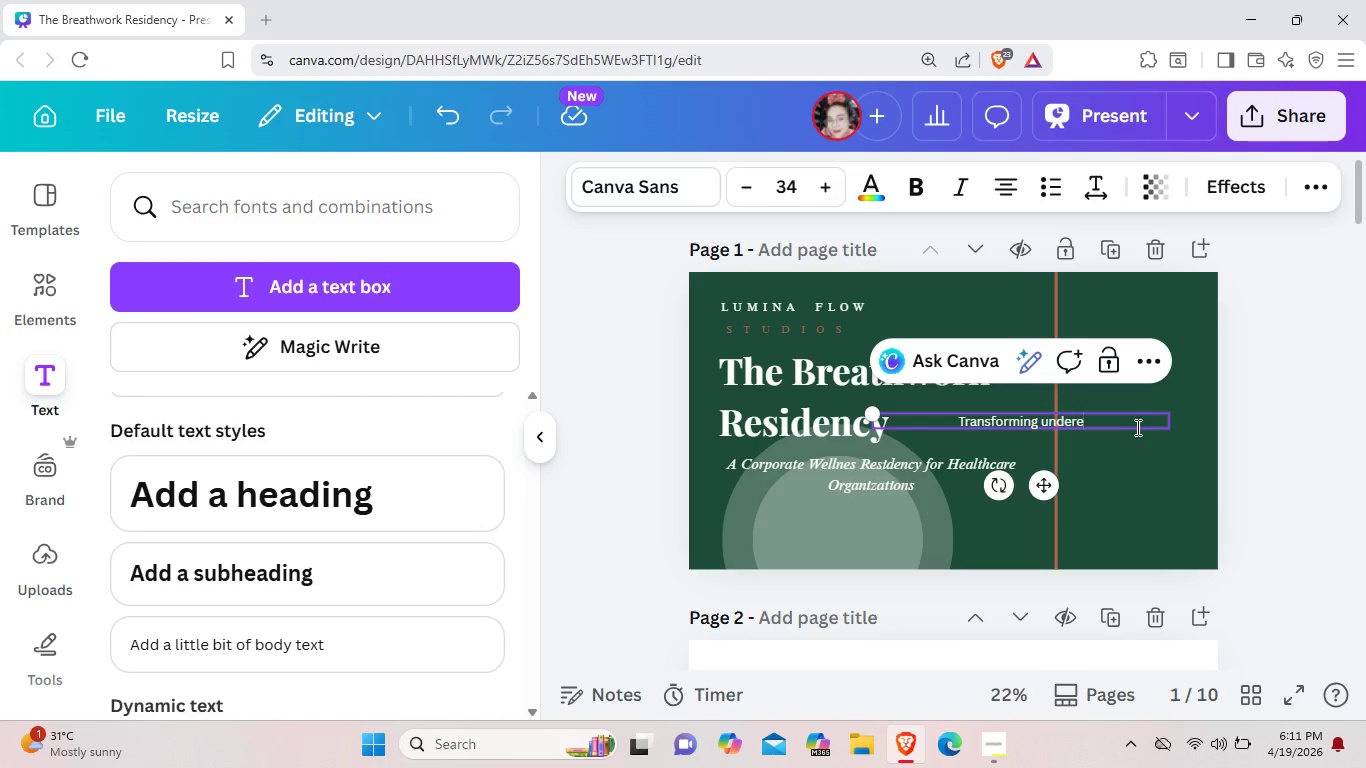 
wait(5.81)
 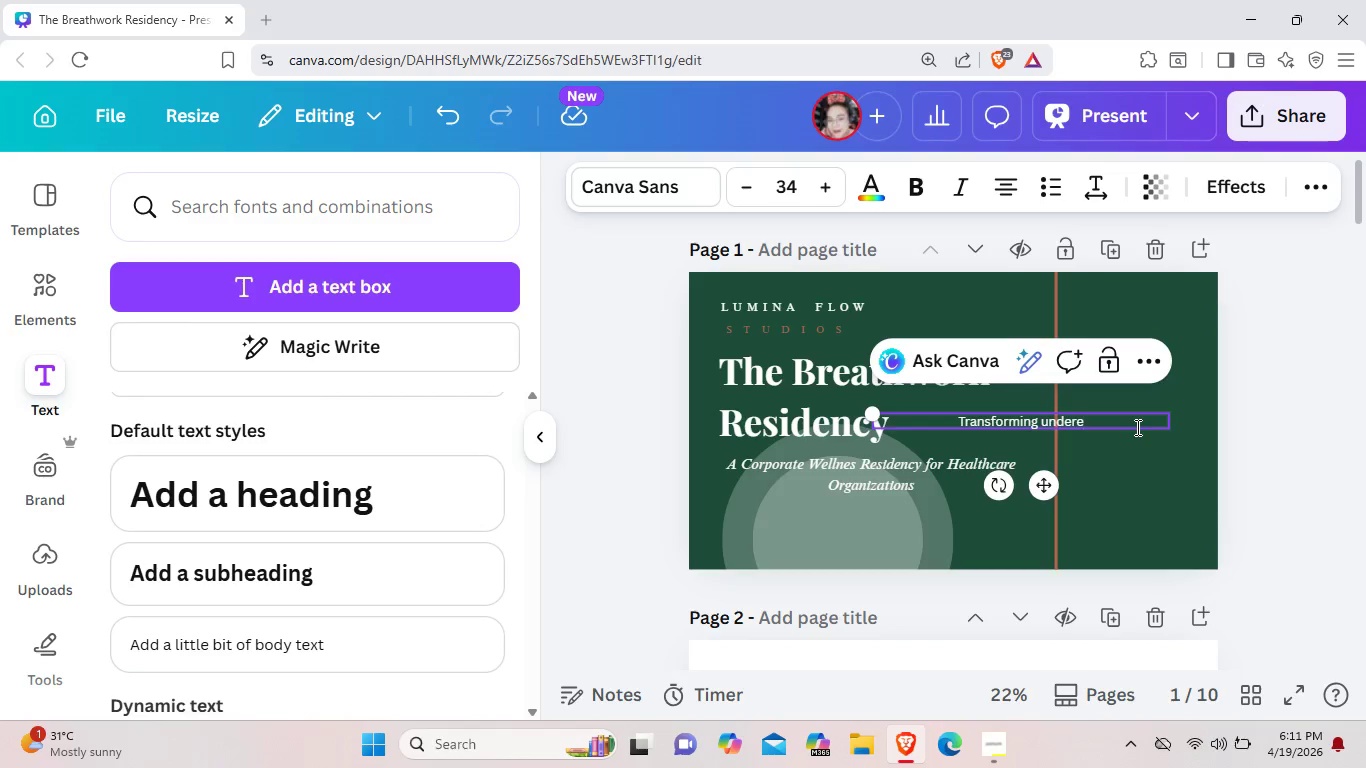 
key(Backspace)
 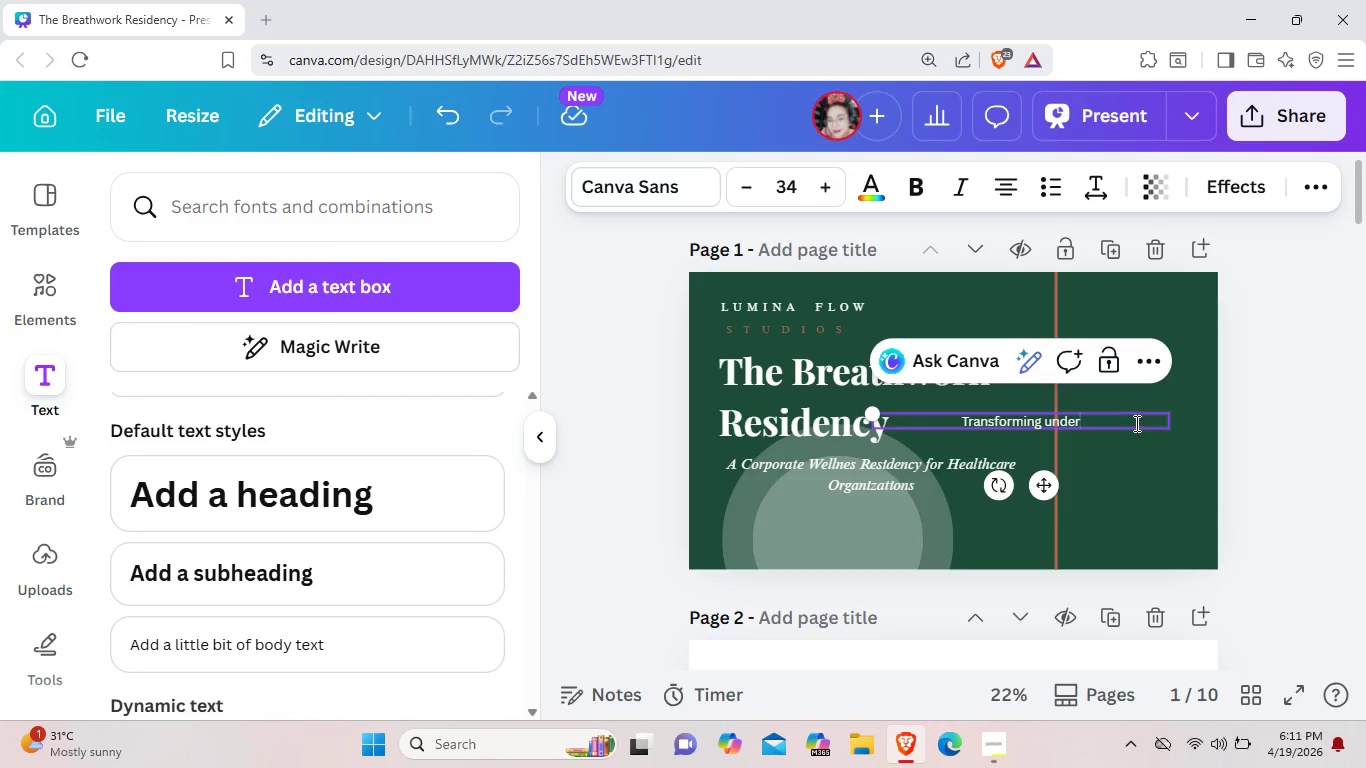 
key(U)
 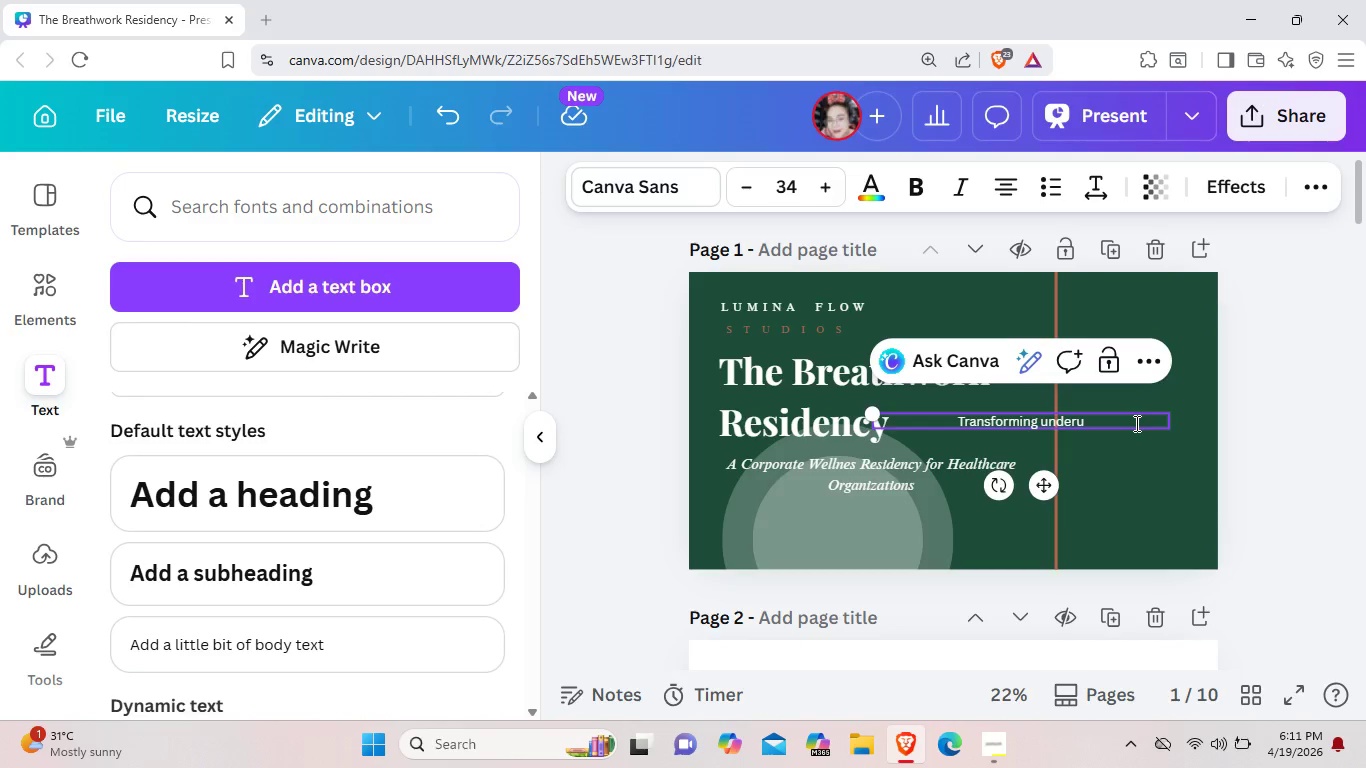 
type(tilizd hospital intoa high)
 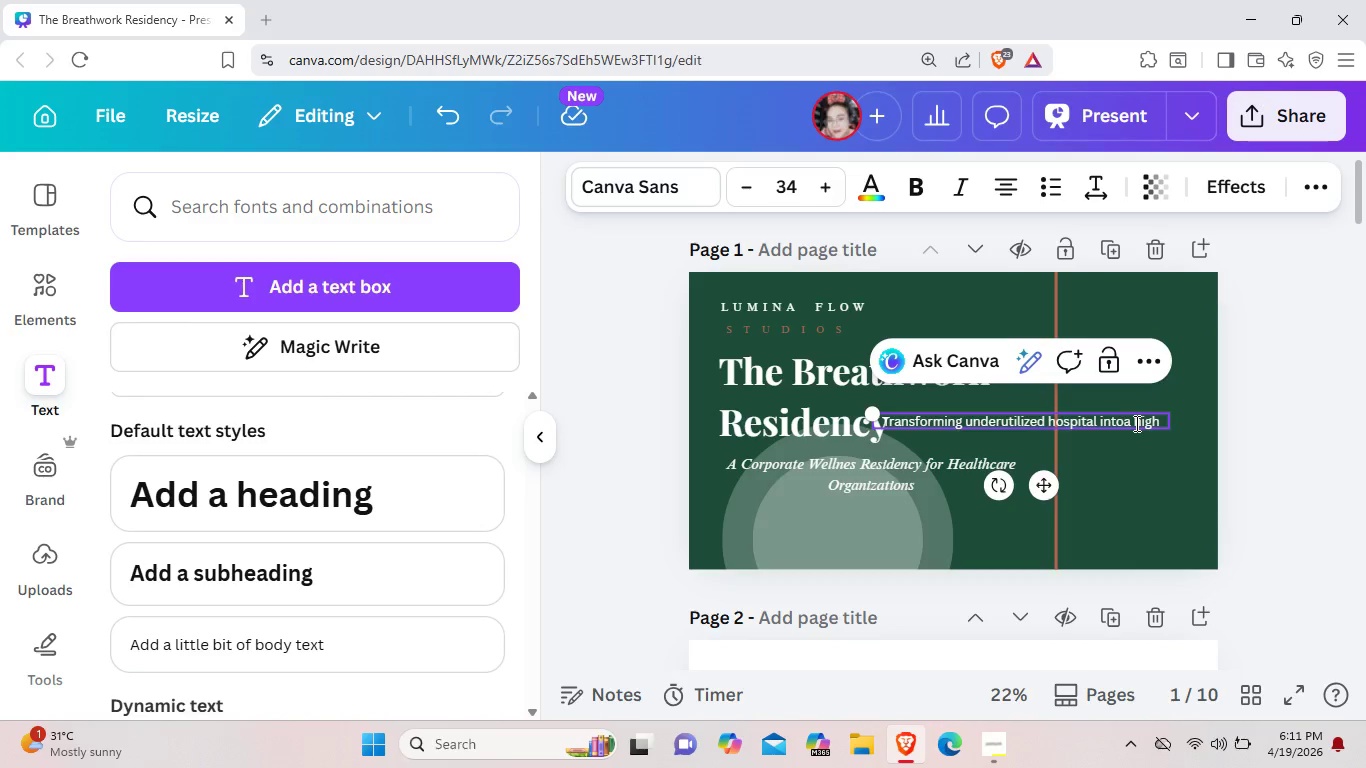 
hold_key(key=E, duration=0.31)
 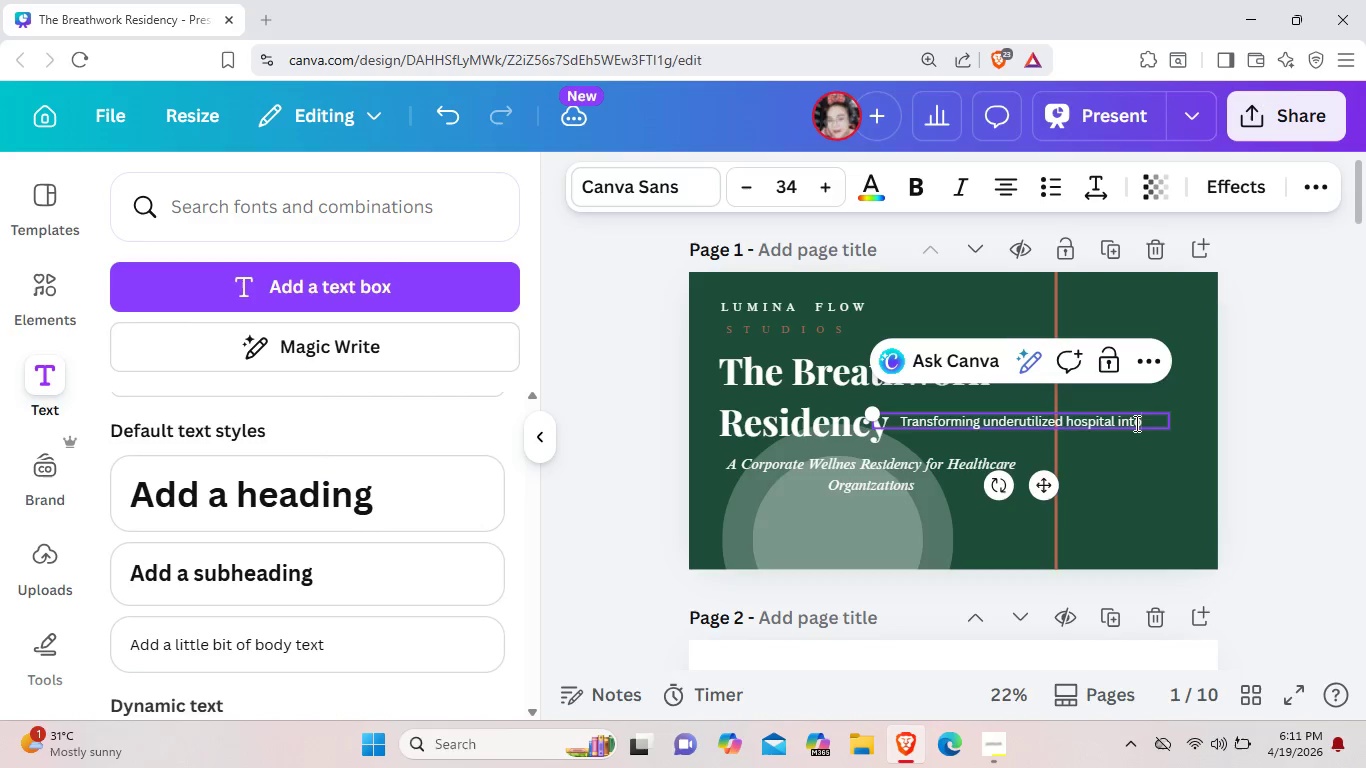 
left_click([1122, 425])
 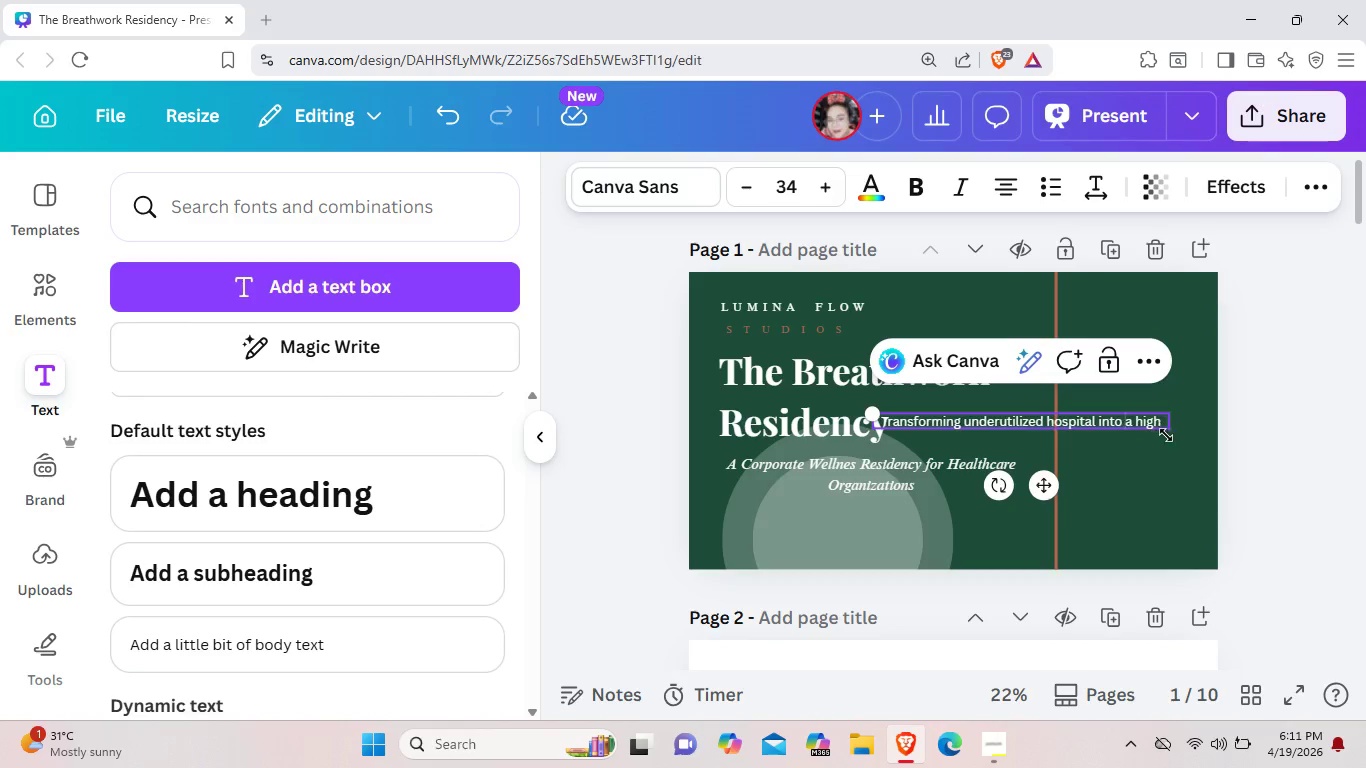 
key(Space)
 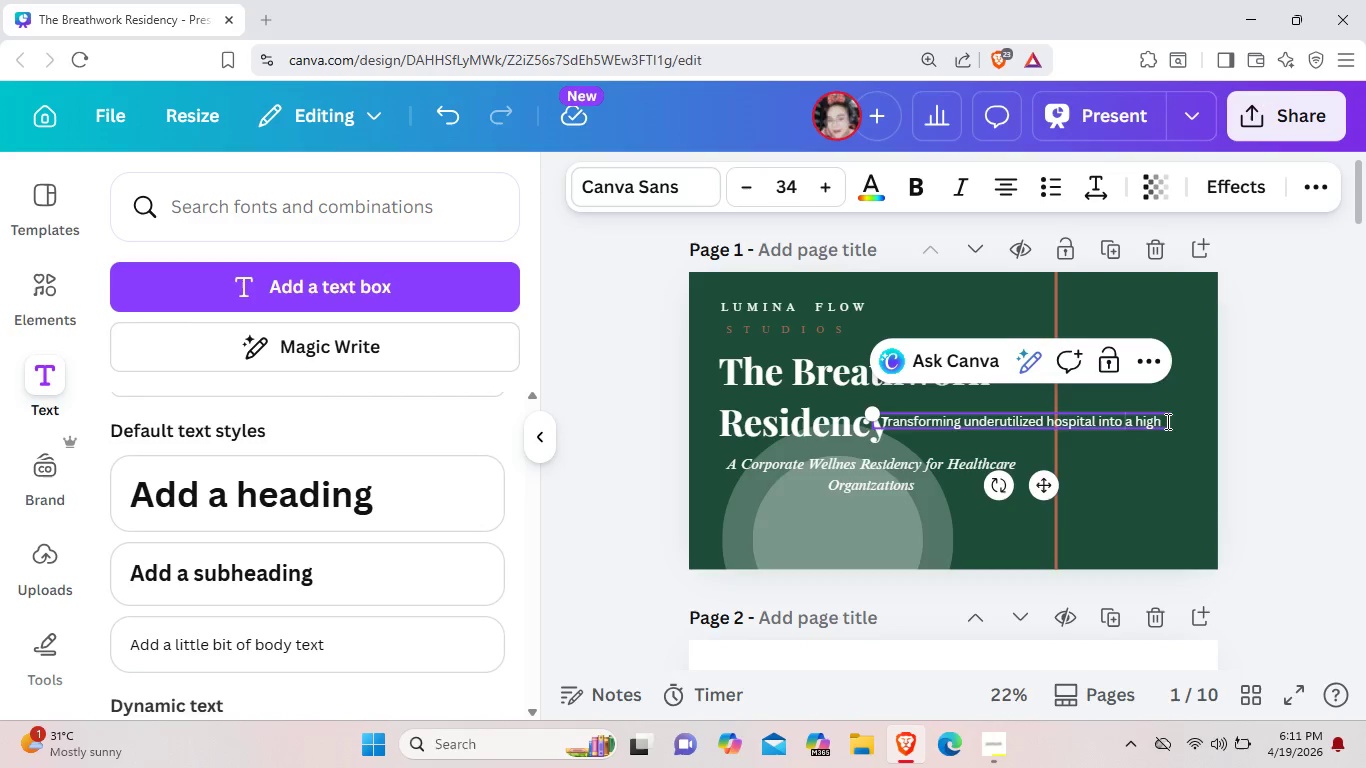 
left_click([1166, 421])
 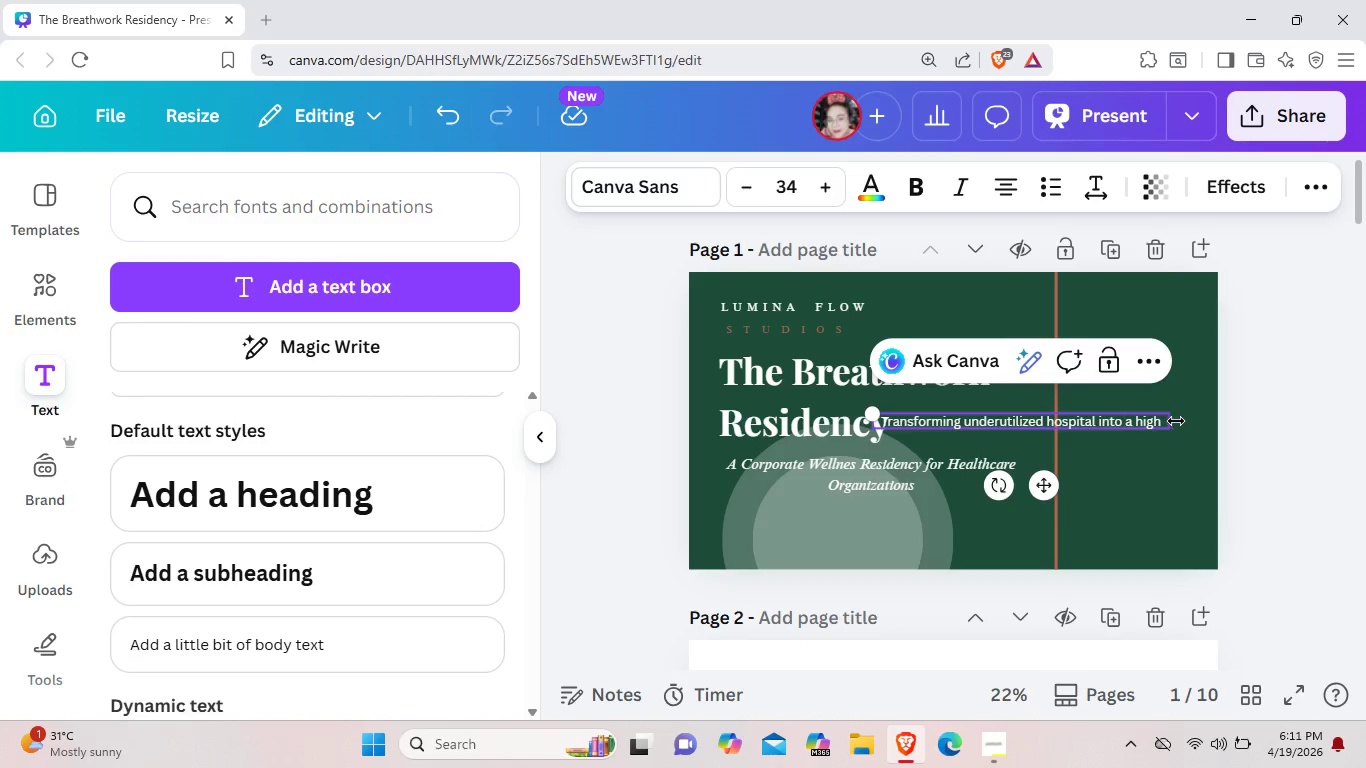 
left_click_drag(start_coordinate=[1173, 421], to_coordinate=[1202, 418])
 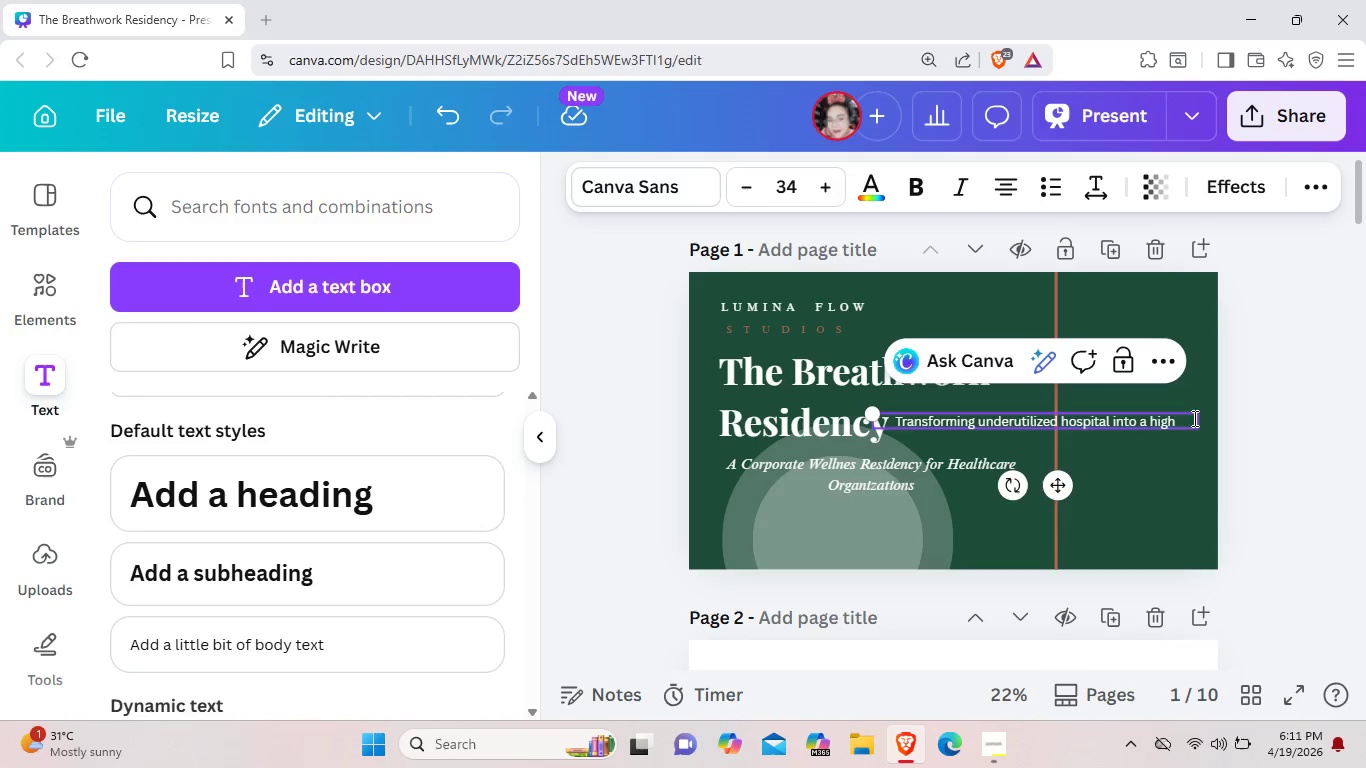 
type( )
key(Backspace)
type(-performance staff wellness studio that reduces burnot and drives retention.)
 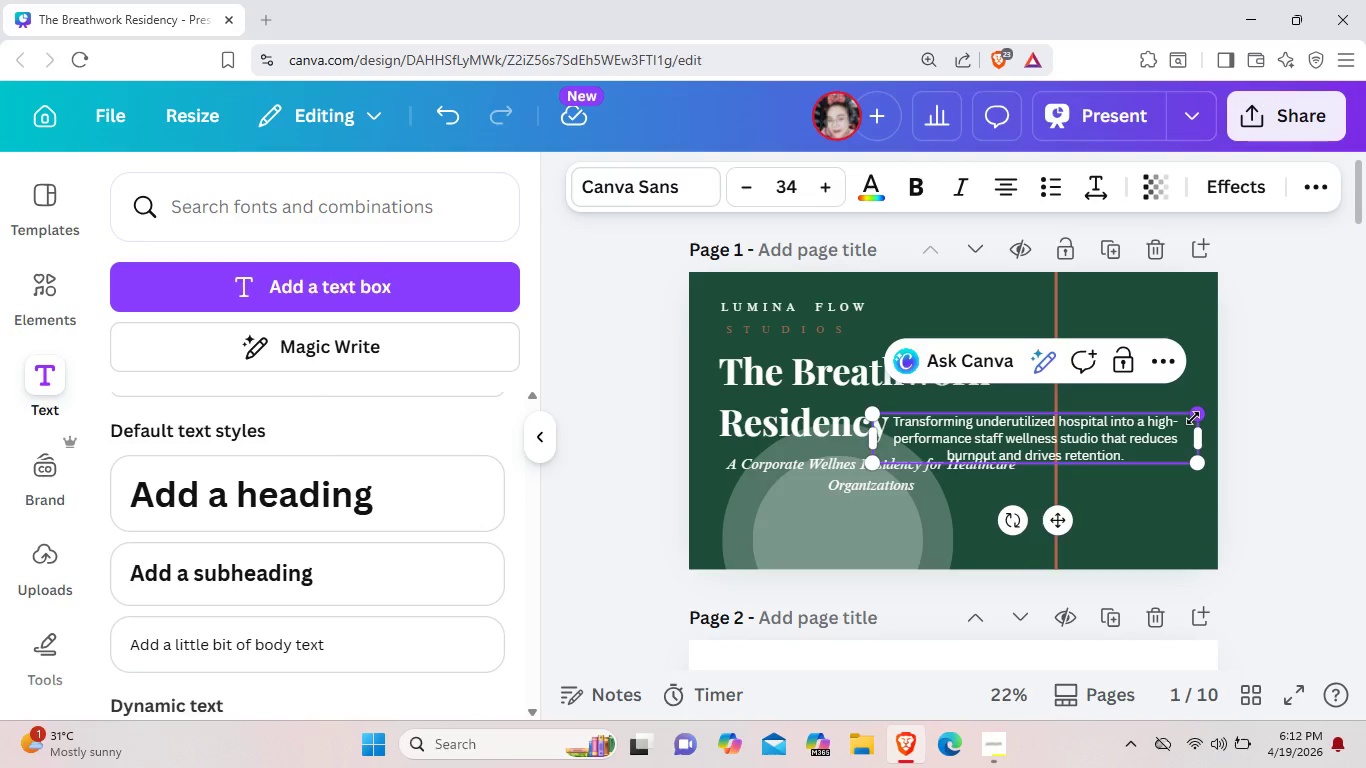 
wait(5.47)
 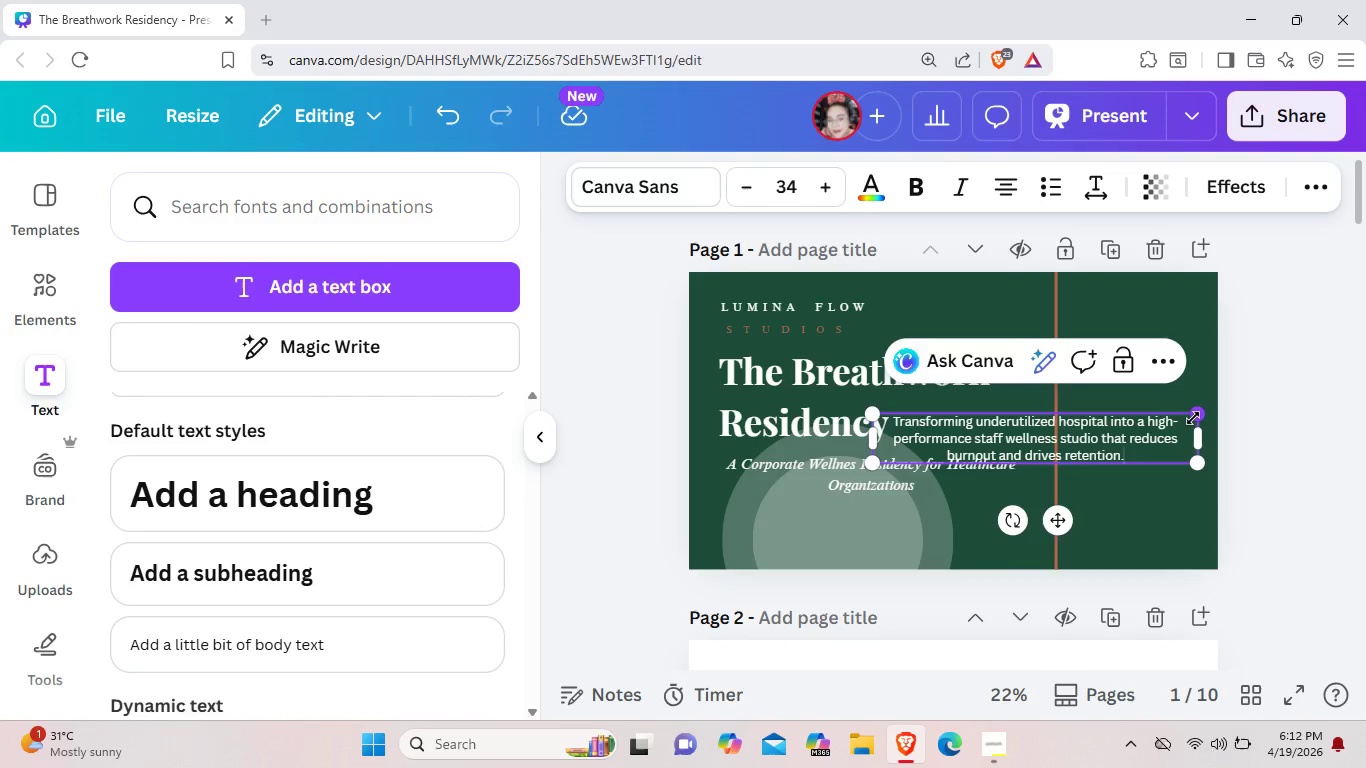 
left_click_drag(start_coordinate=[1055, 288], to_coordinate=[1036, 290])
 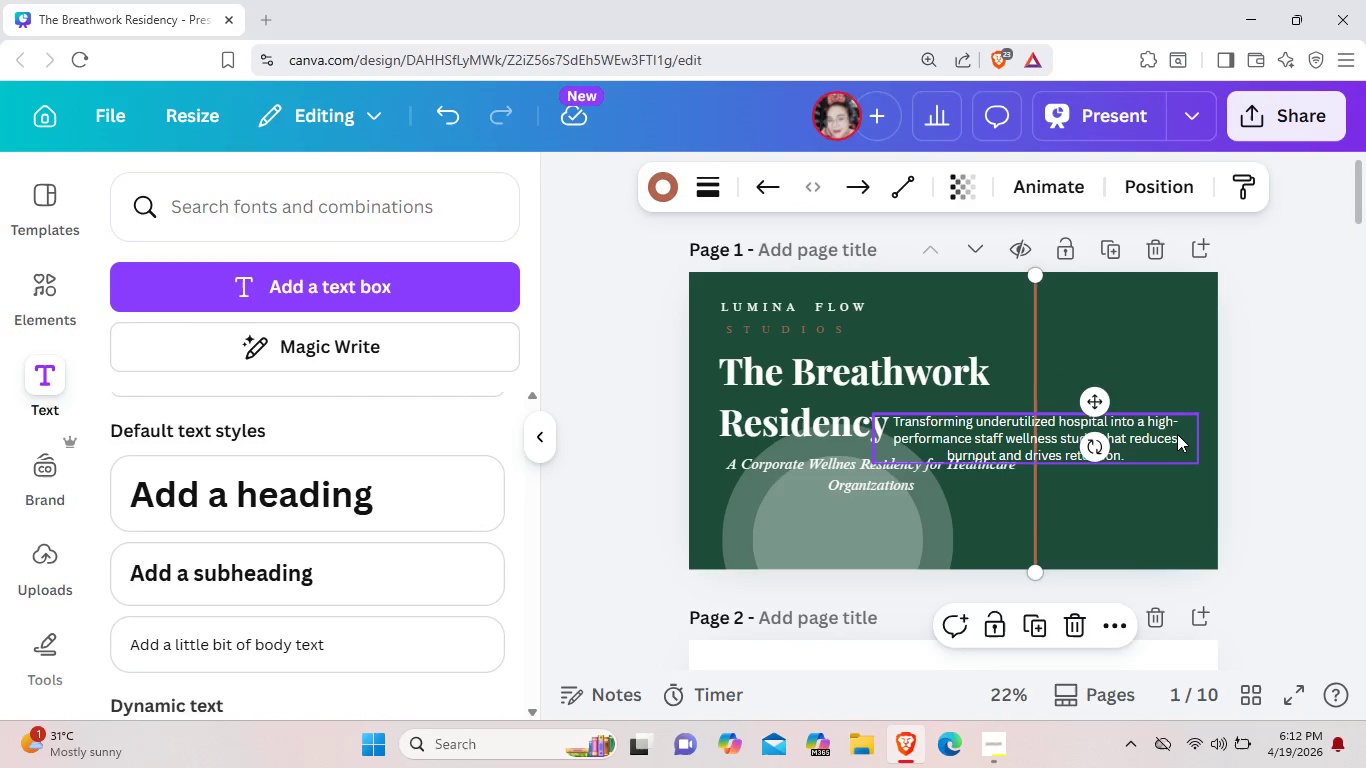 
left_click([1177, 434])
 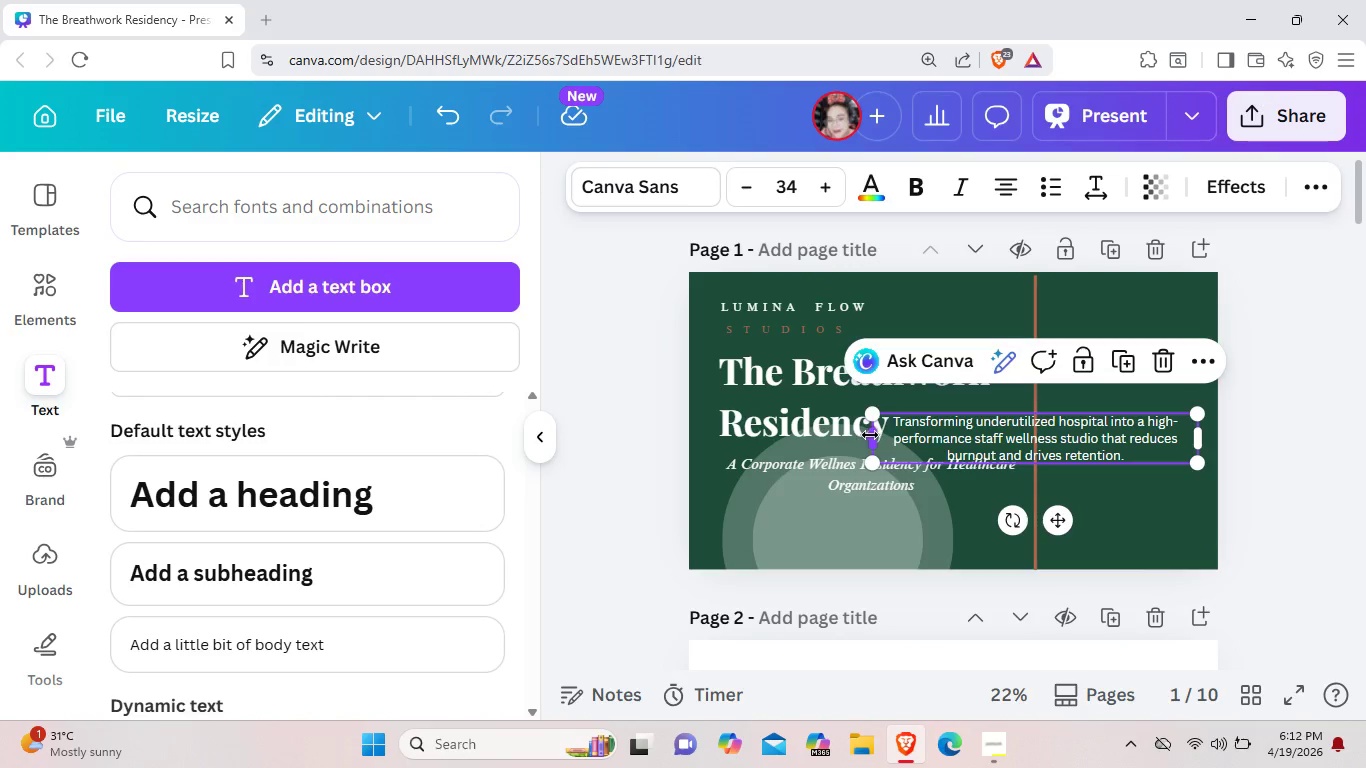 
left_click_drag(start_coordinate=[867, 435], to_coordinate=[1052, 413])
 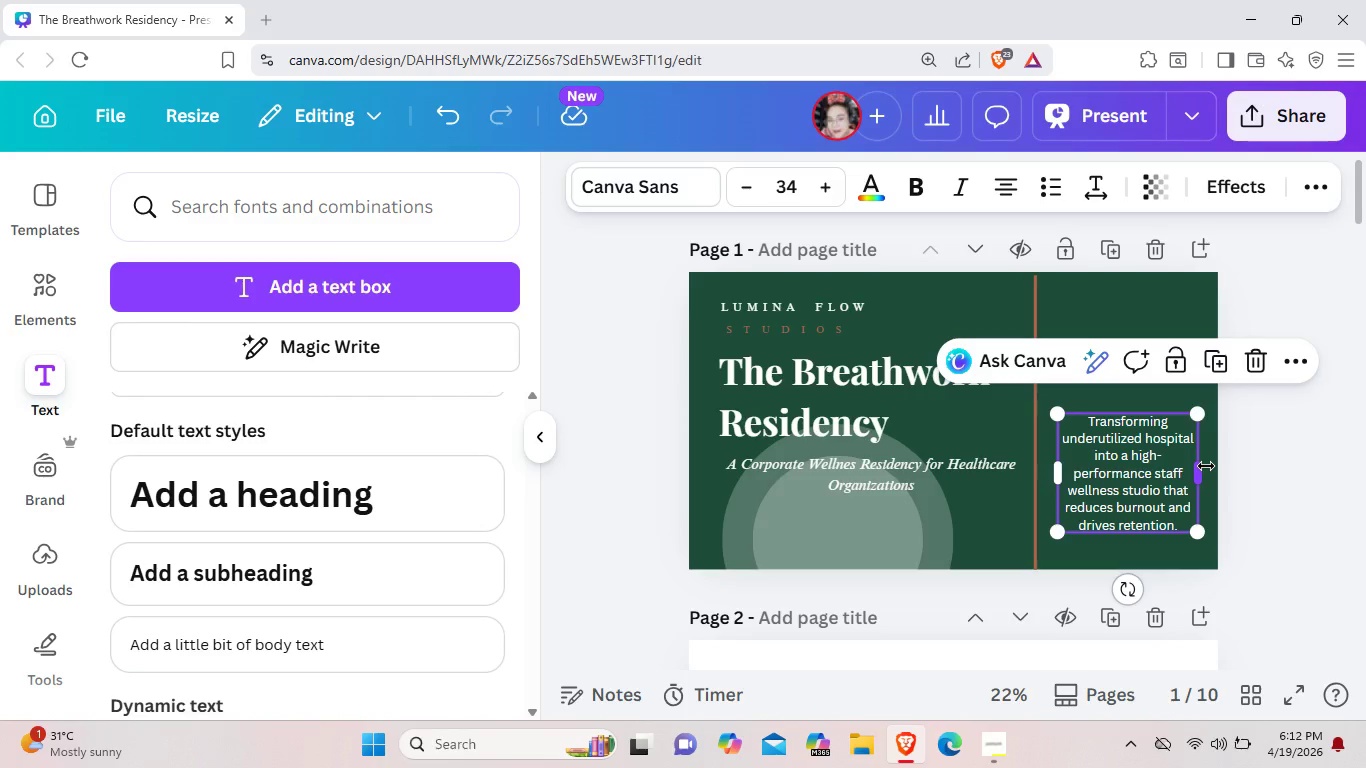 
left_click_drag(start_coordinate=[1206, 466], to_coordinate=[1231, 461])
 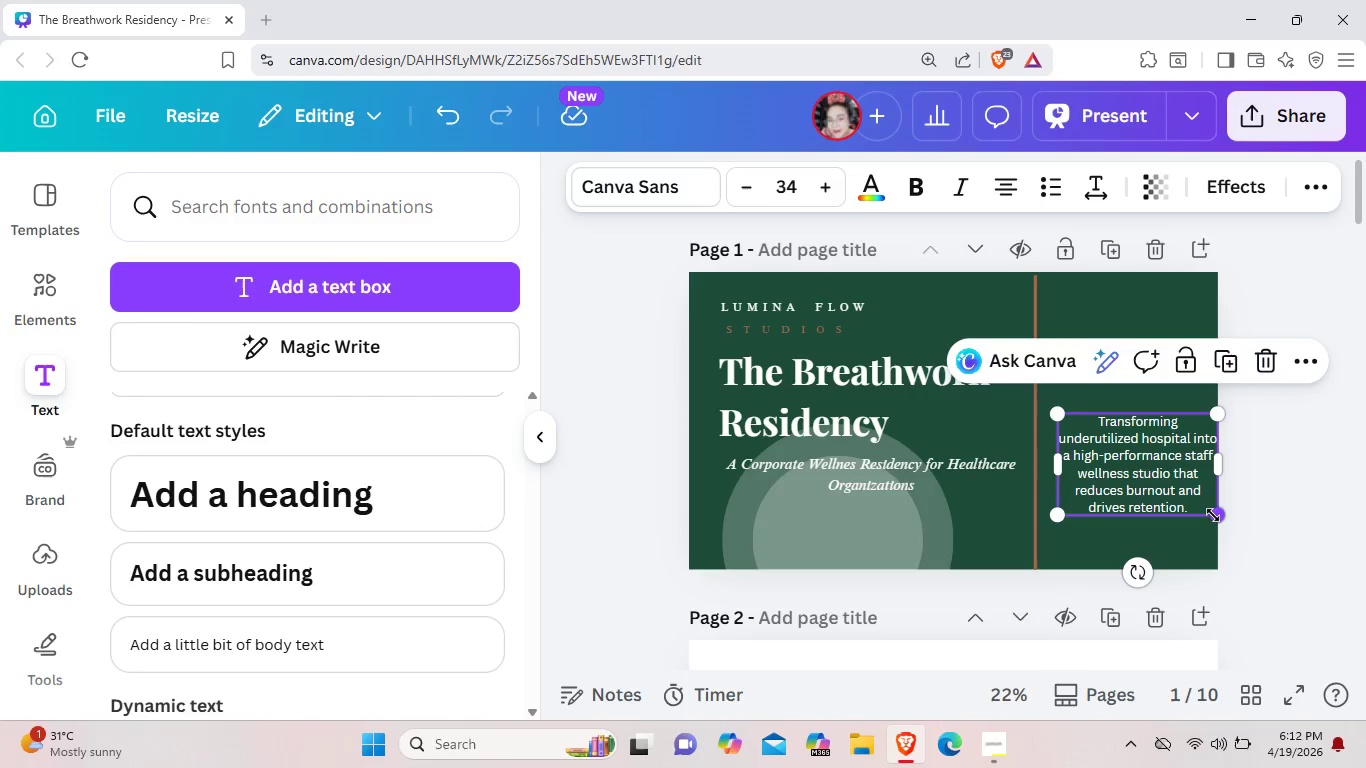 
left_click_drag(start_coordinate=[1213, 515], to_coordinate=[1185, 480])
 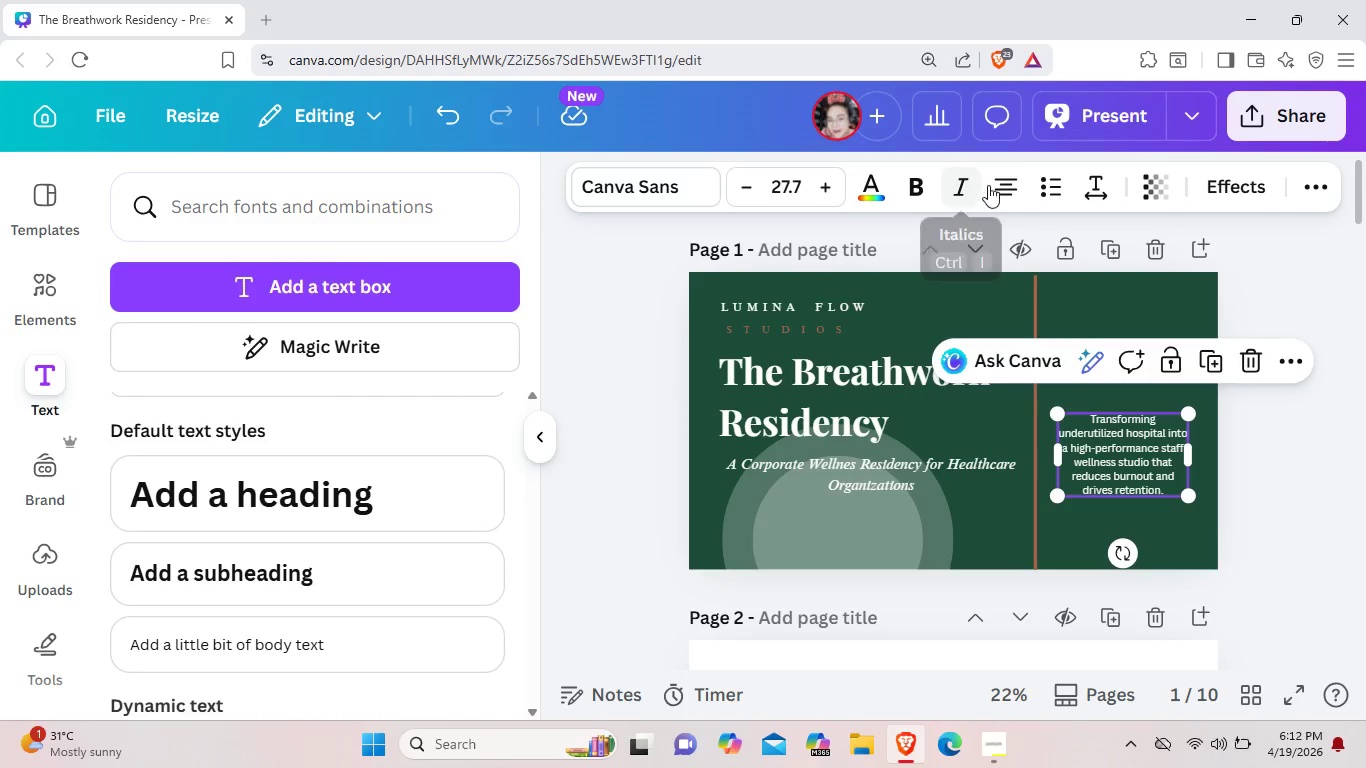 
left_click([999, 185])
 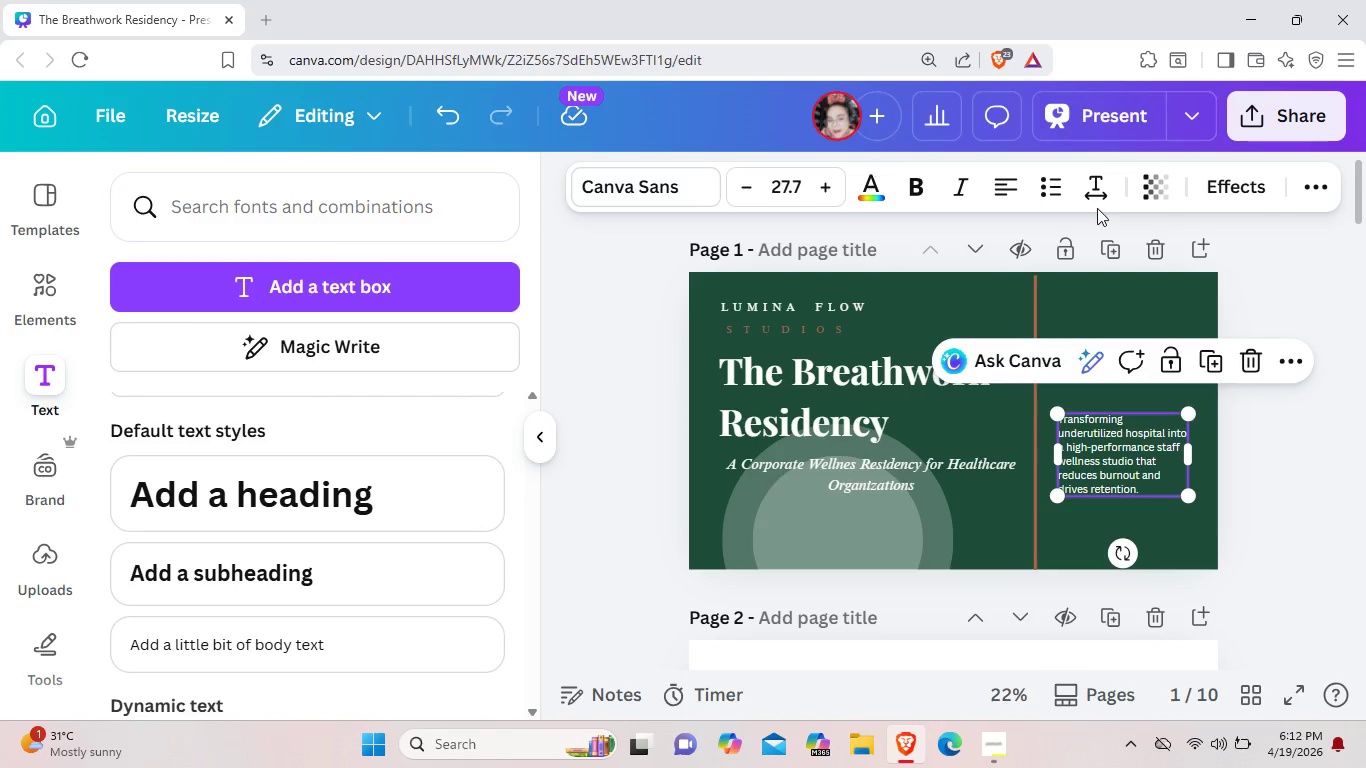 
left_click([1008, 181])
 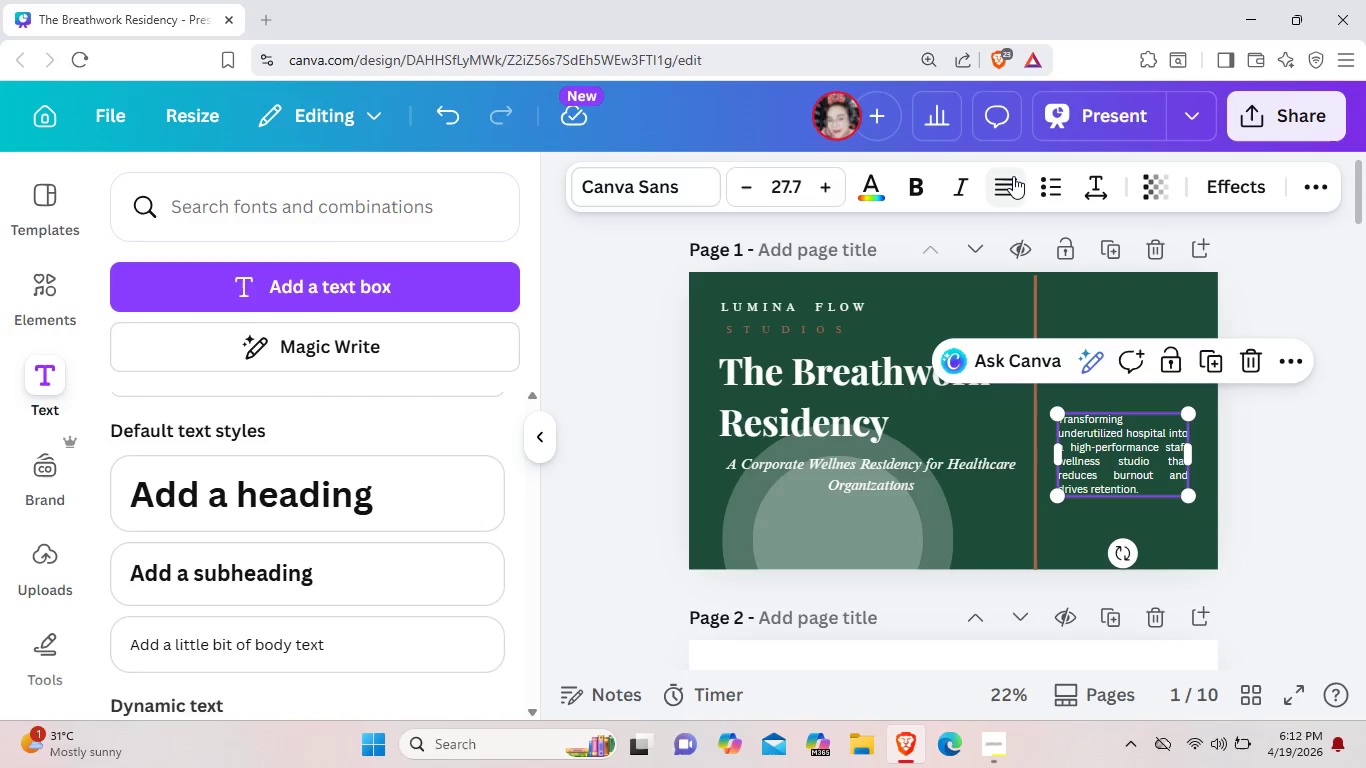 
left_click([1009, 179])
 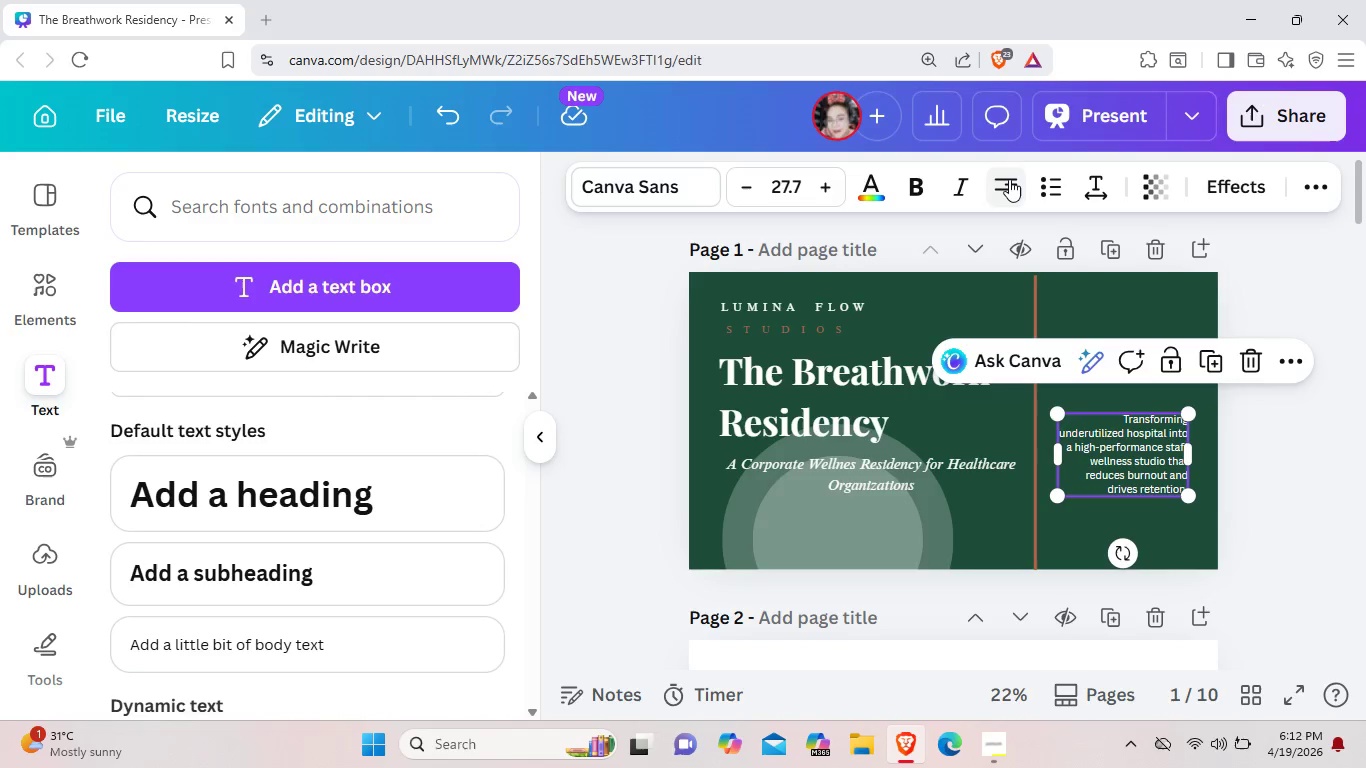 
left_click([1009, 179])
 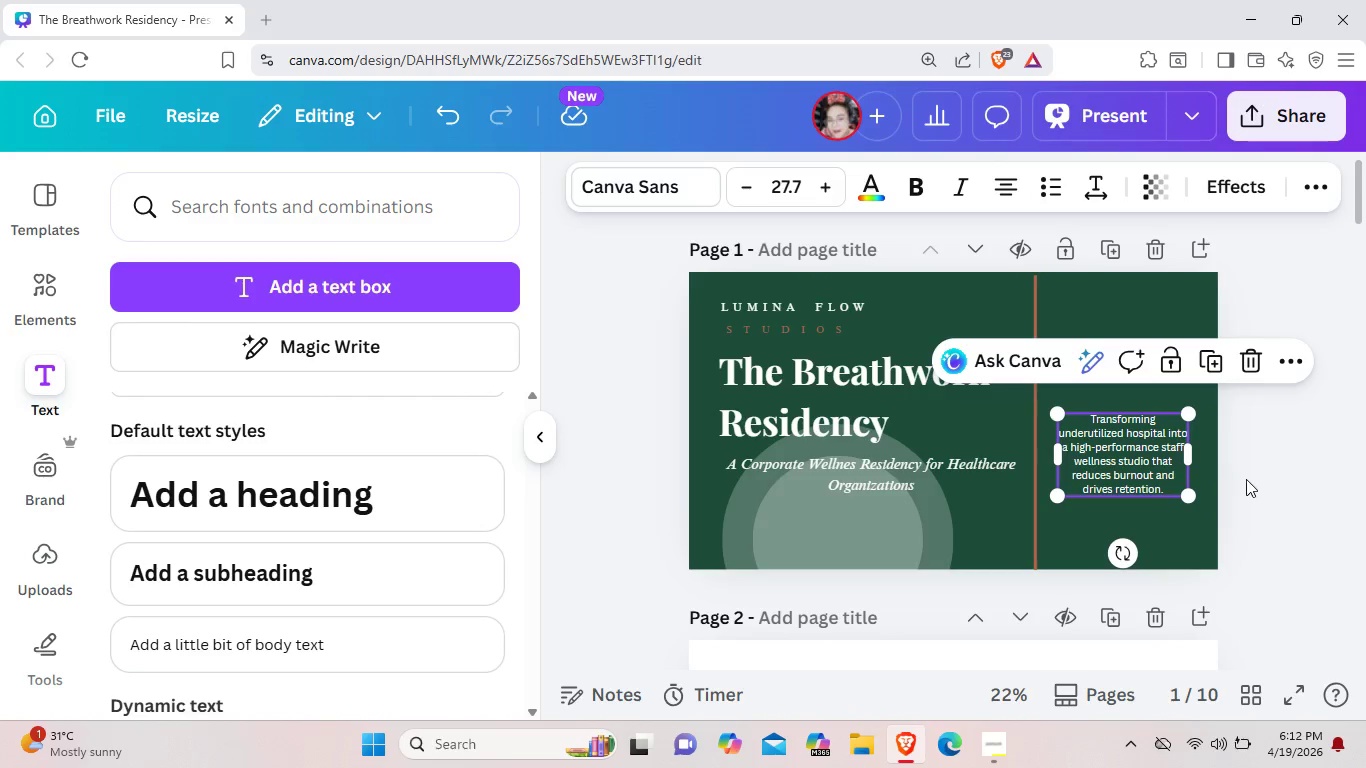 
left_click([1248, 481])
 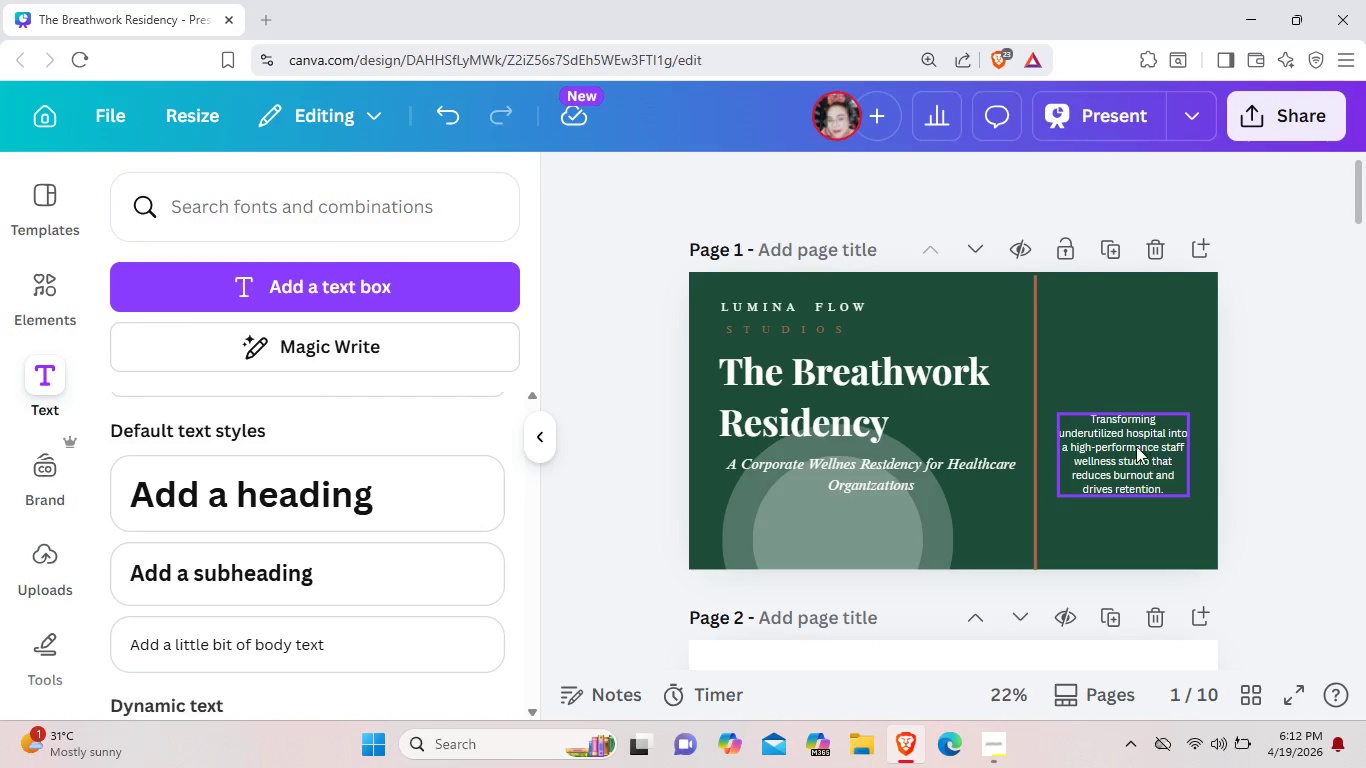 
left_click([1135, 446])
 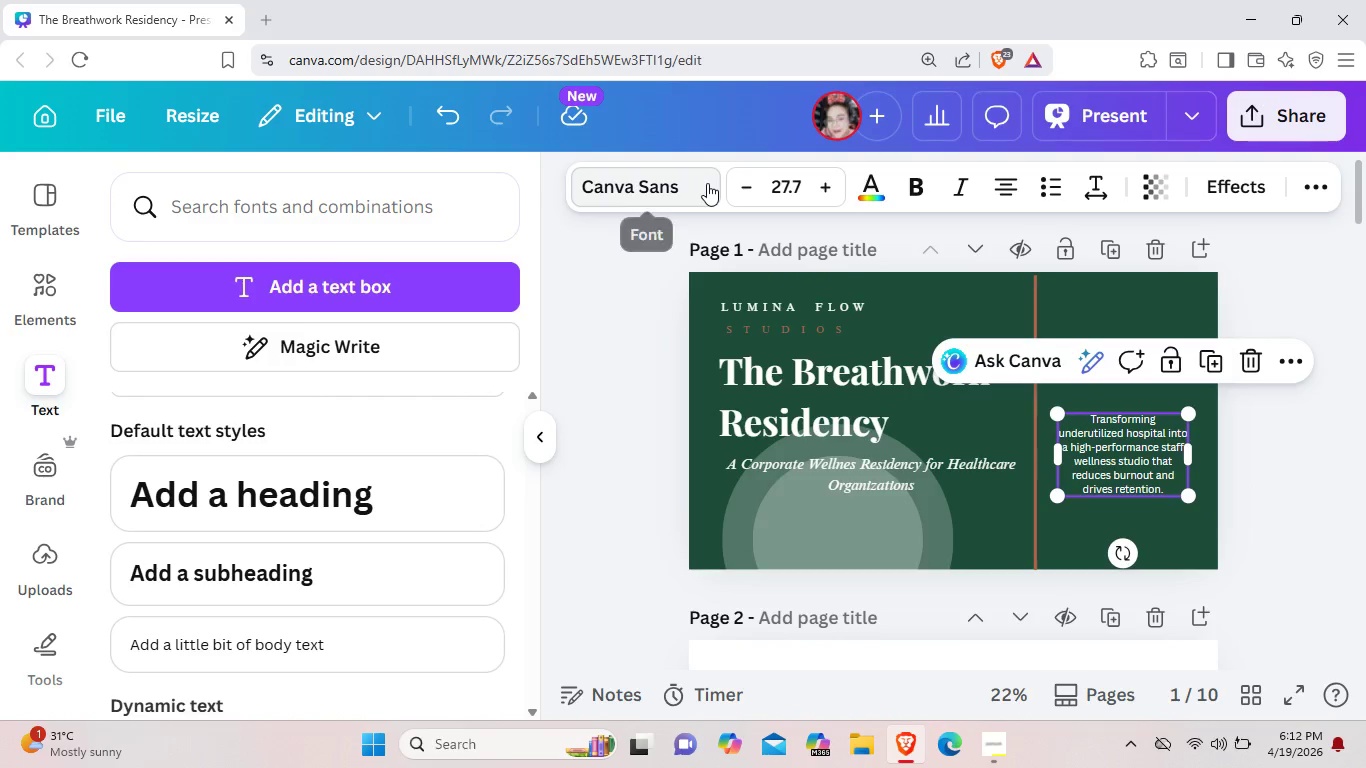 
left_click([707, 183])
 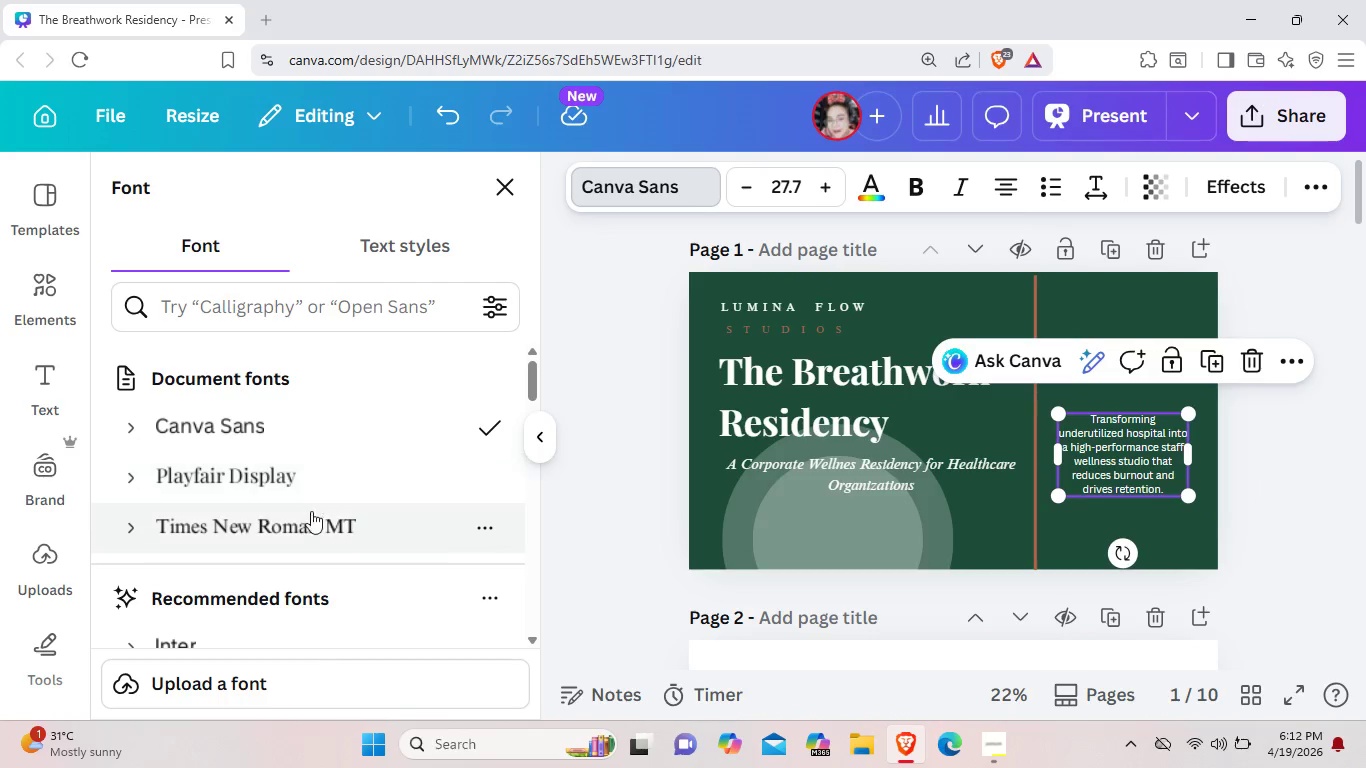 
left_click([311, 523])
 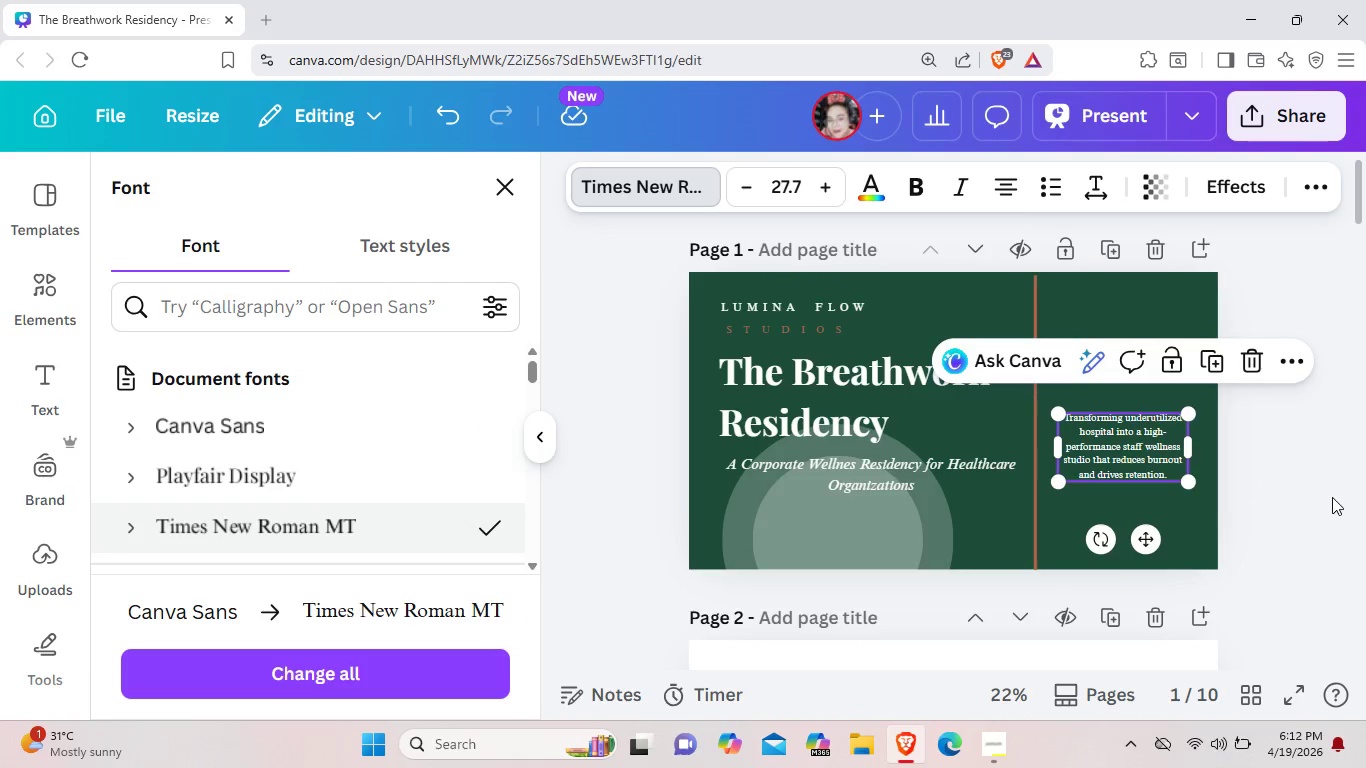 
left_click([1332, 497])
 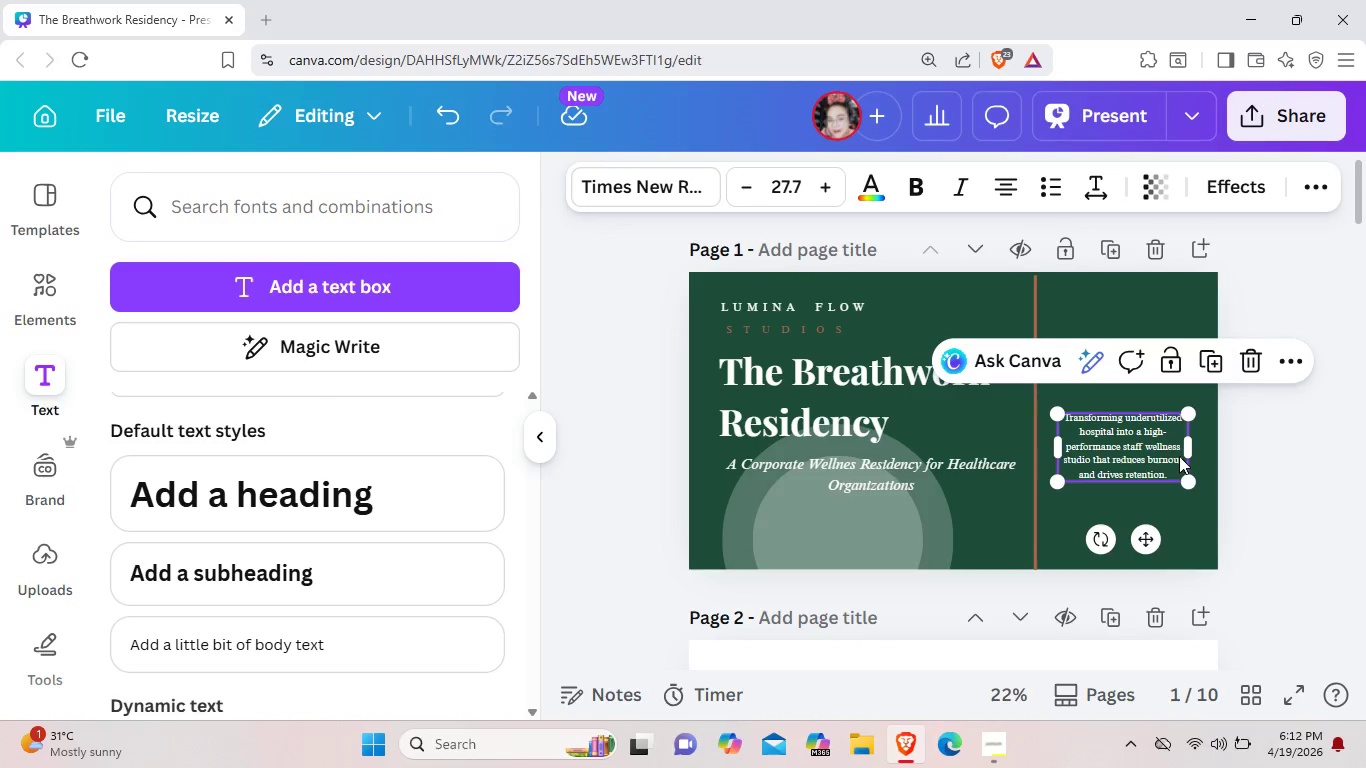 
left_click_drag(start_coordinate=[1178, 456], to_coordinate=[1180, 423])
 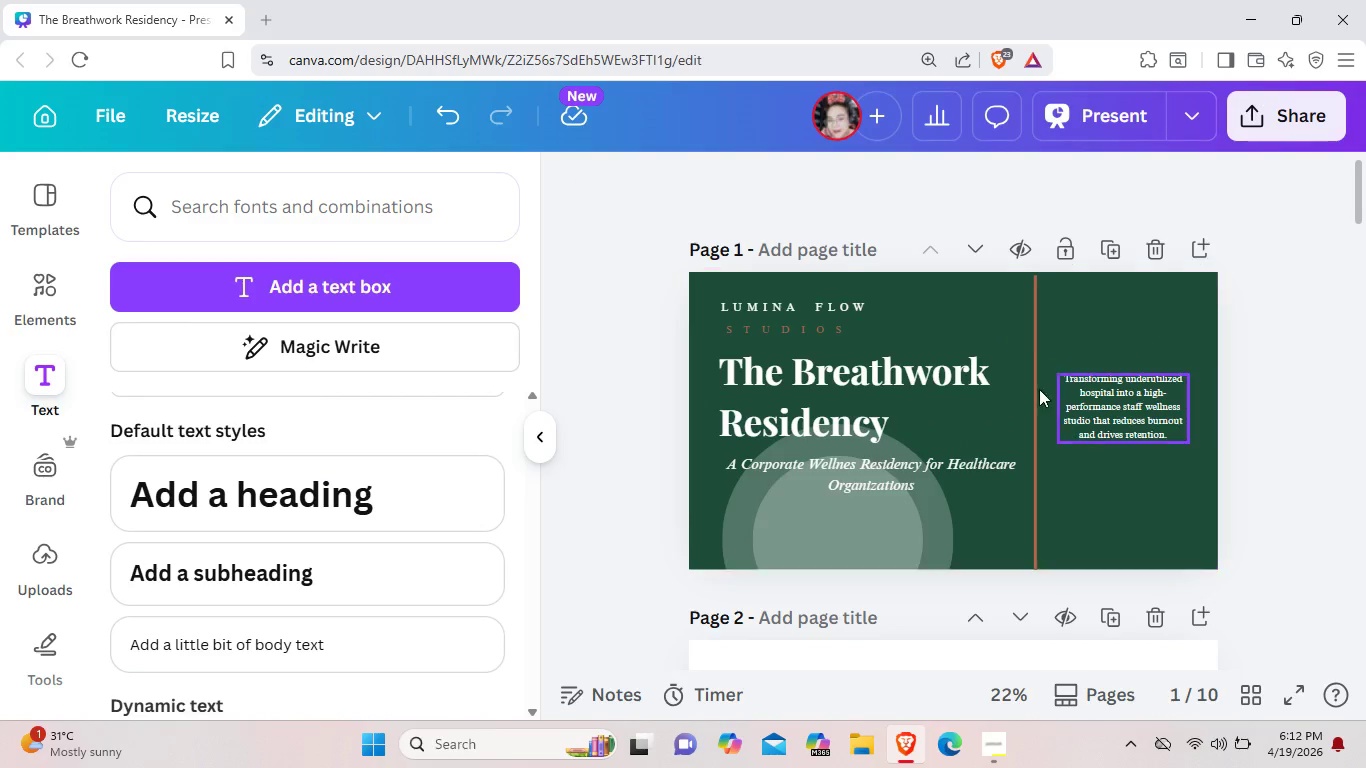 
left_click([1034, 491])
 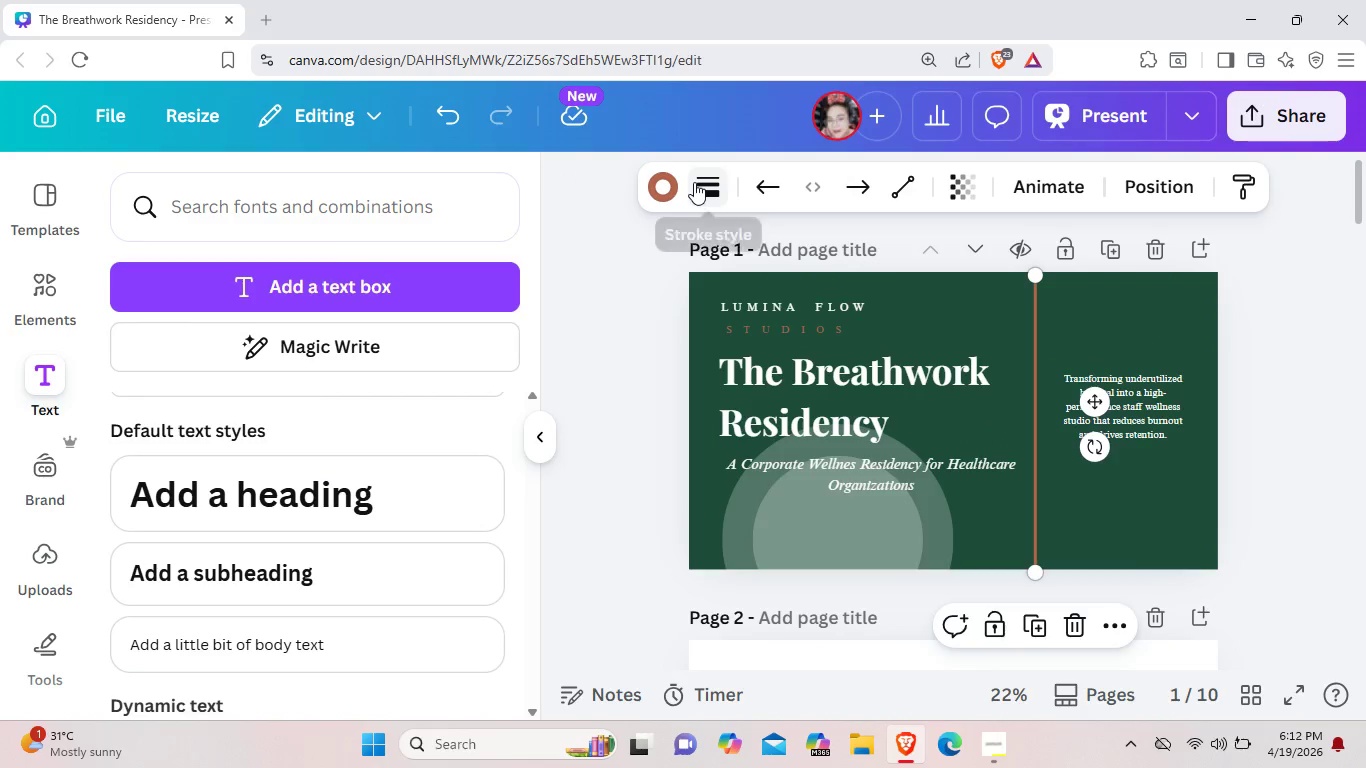 
left_click([714, 184])
 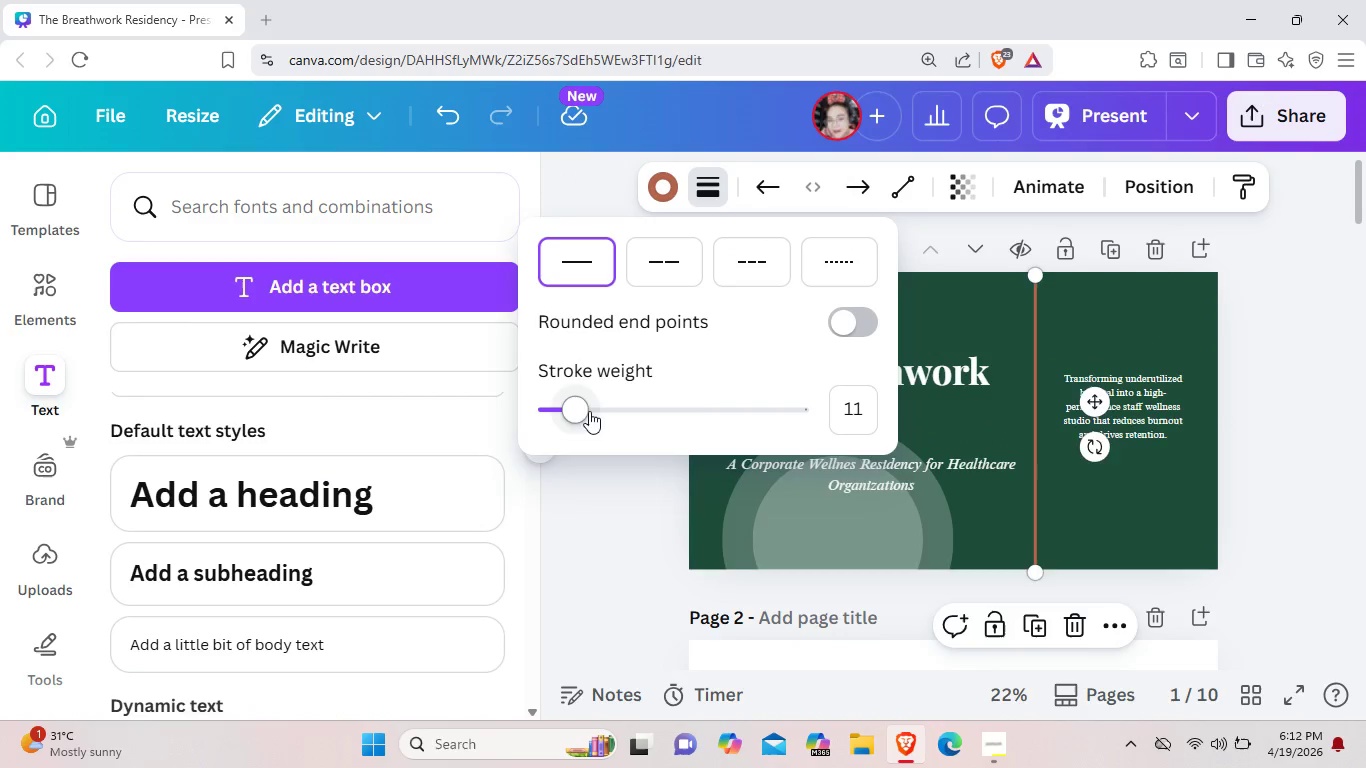 
left_click_drag(start_coordinate=[588, 402], to_coordinate=[596, 402])
 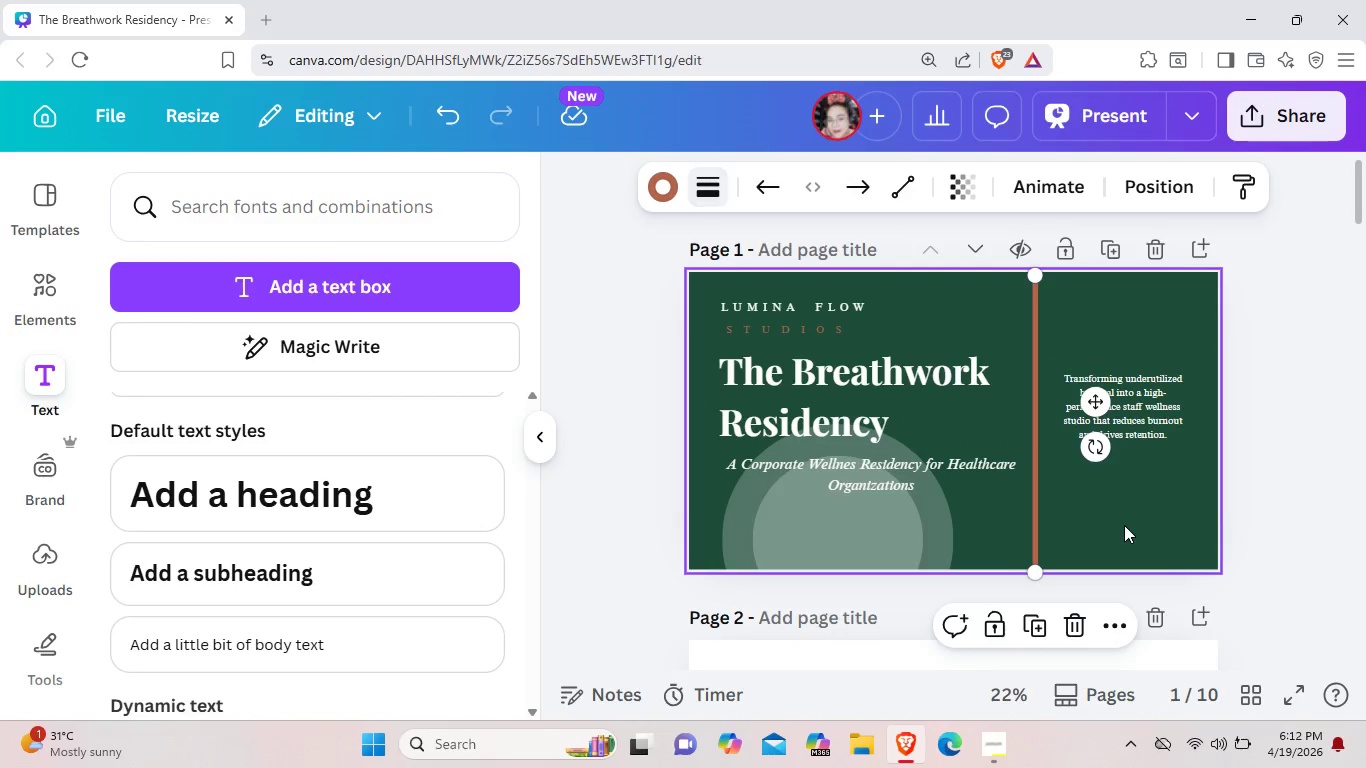 
left_click([1124, 525])
 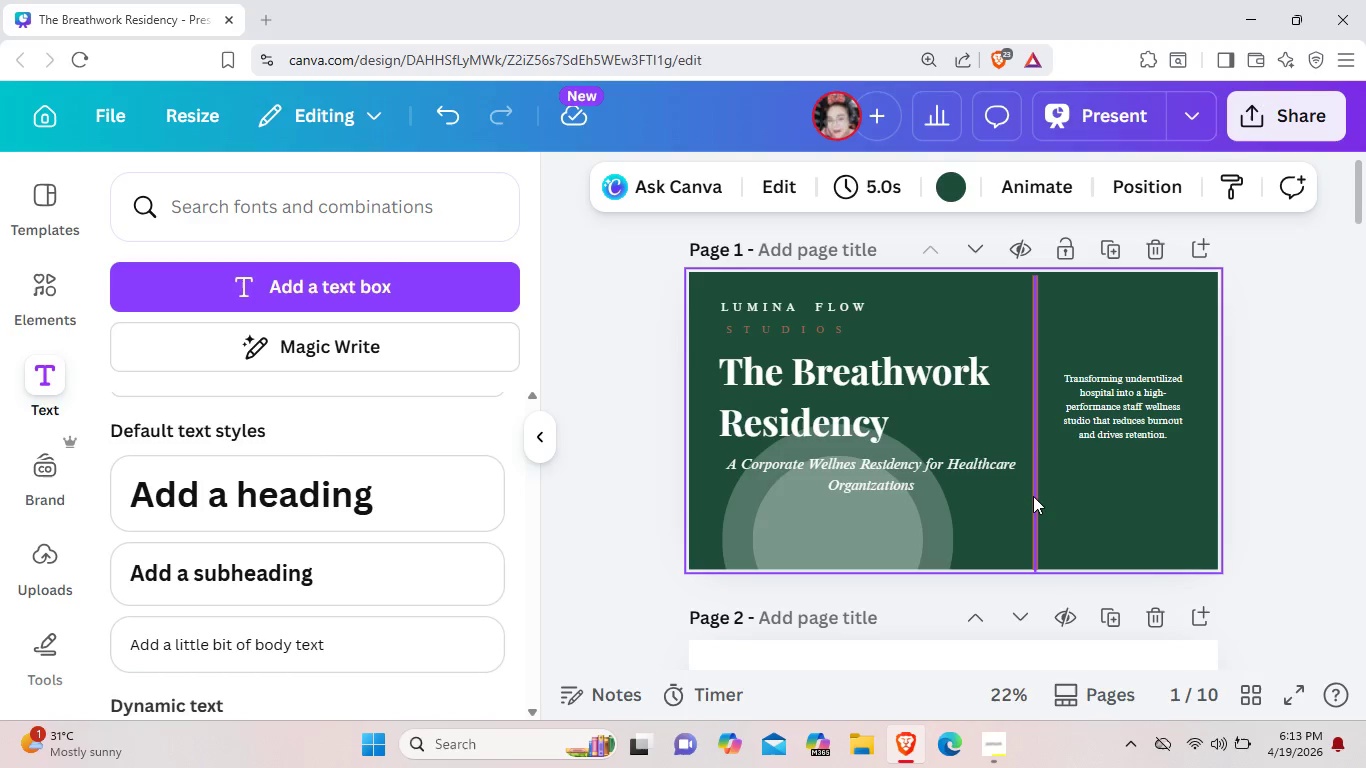 
left_click([1033, 496])
 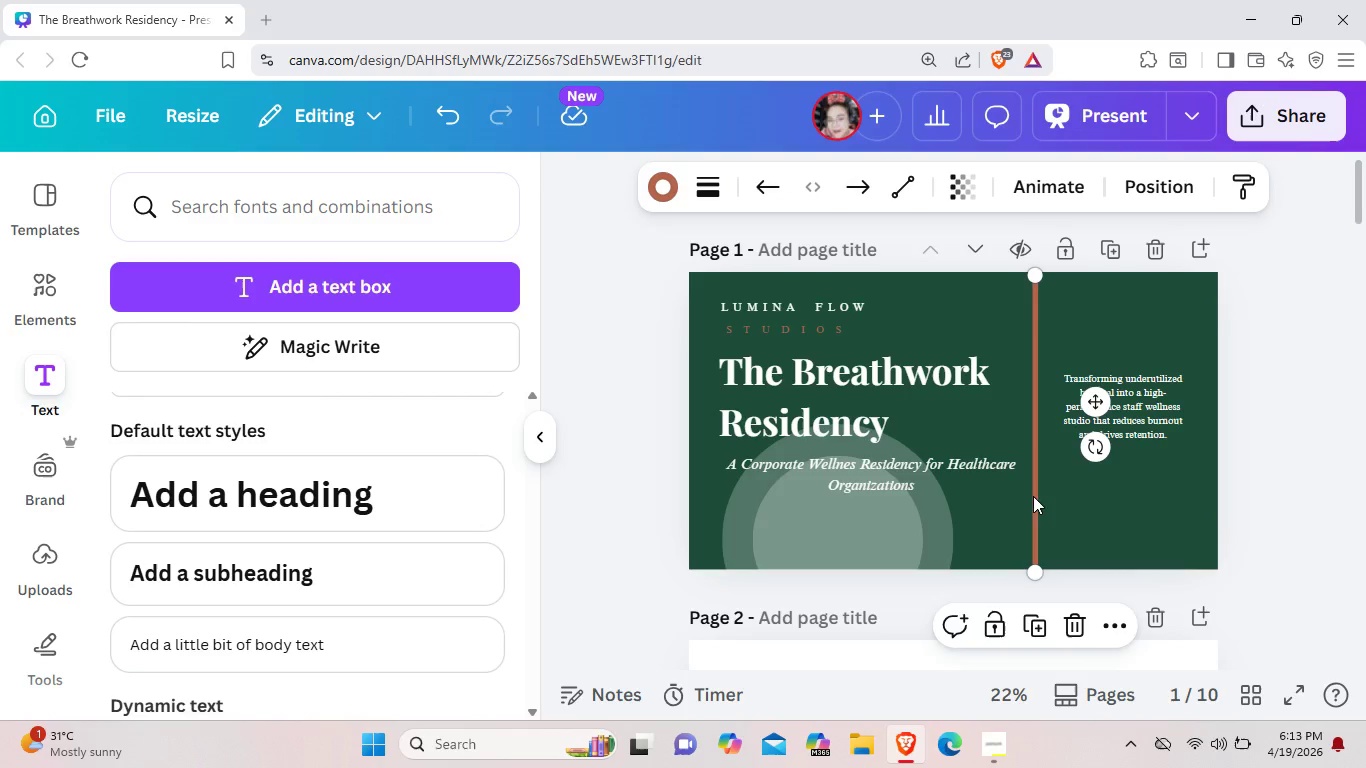 
key(Control+C)
 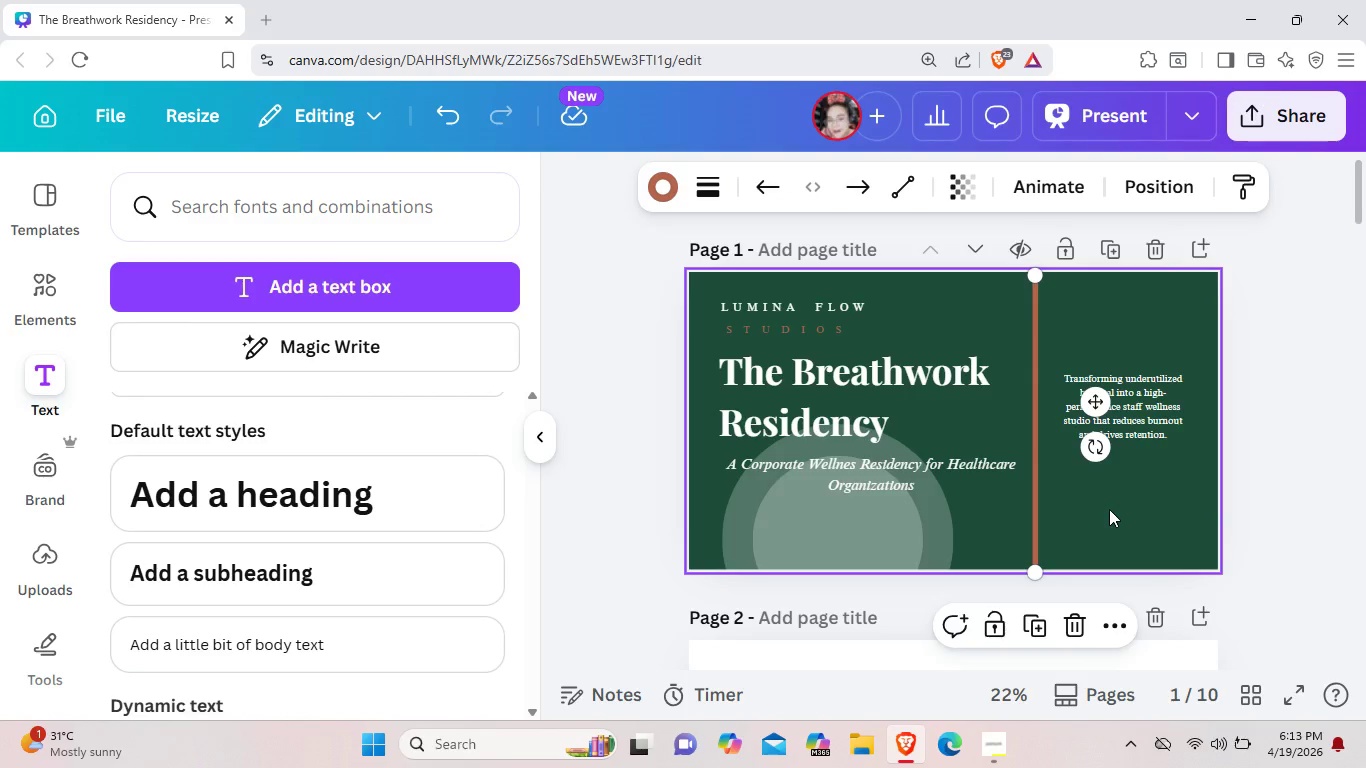 
left_click([1109, 509])
 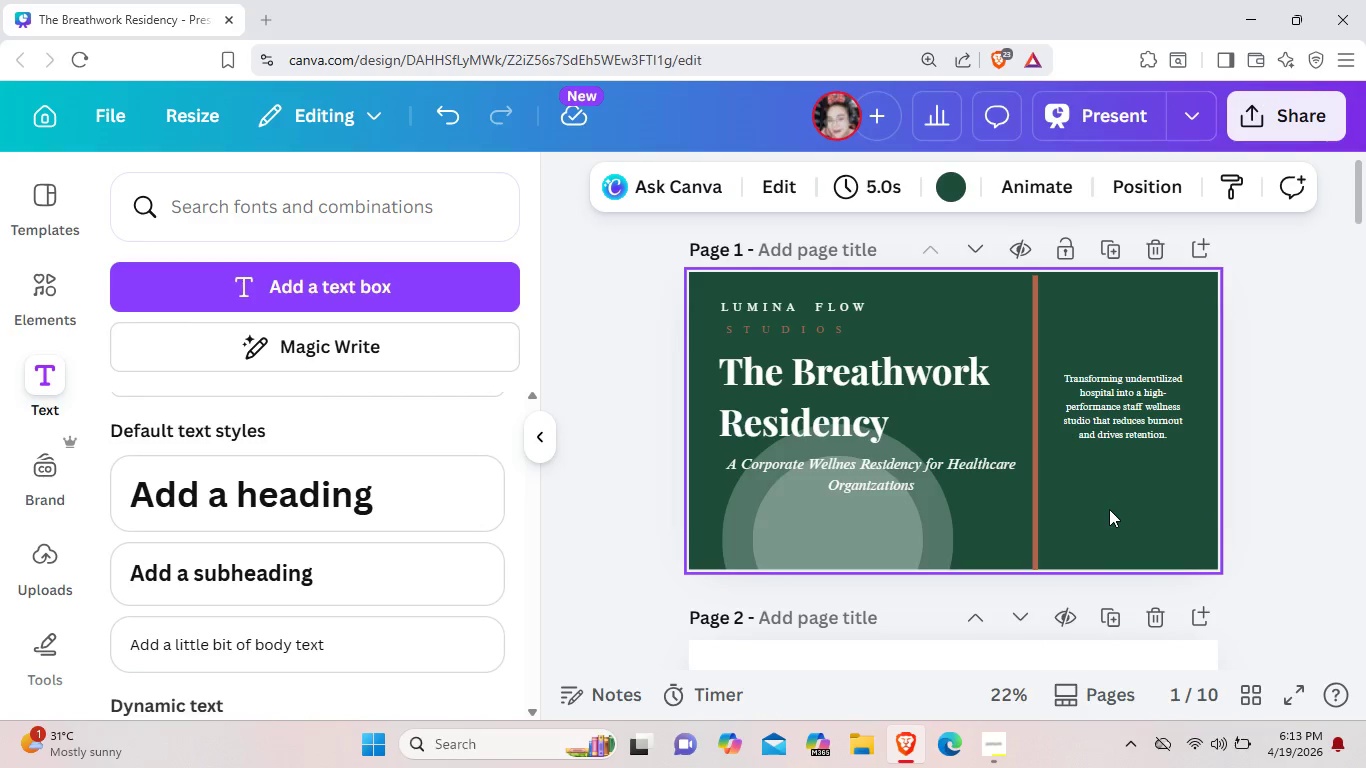 
key(Control+ControlLeft)
 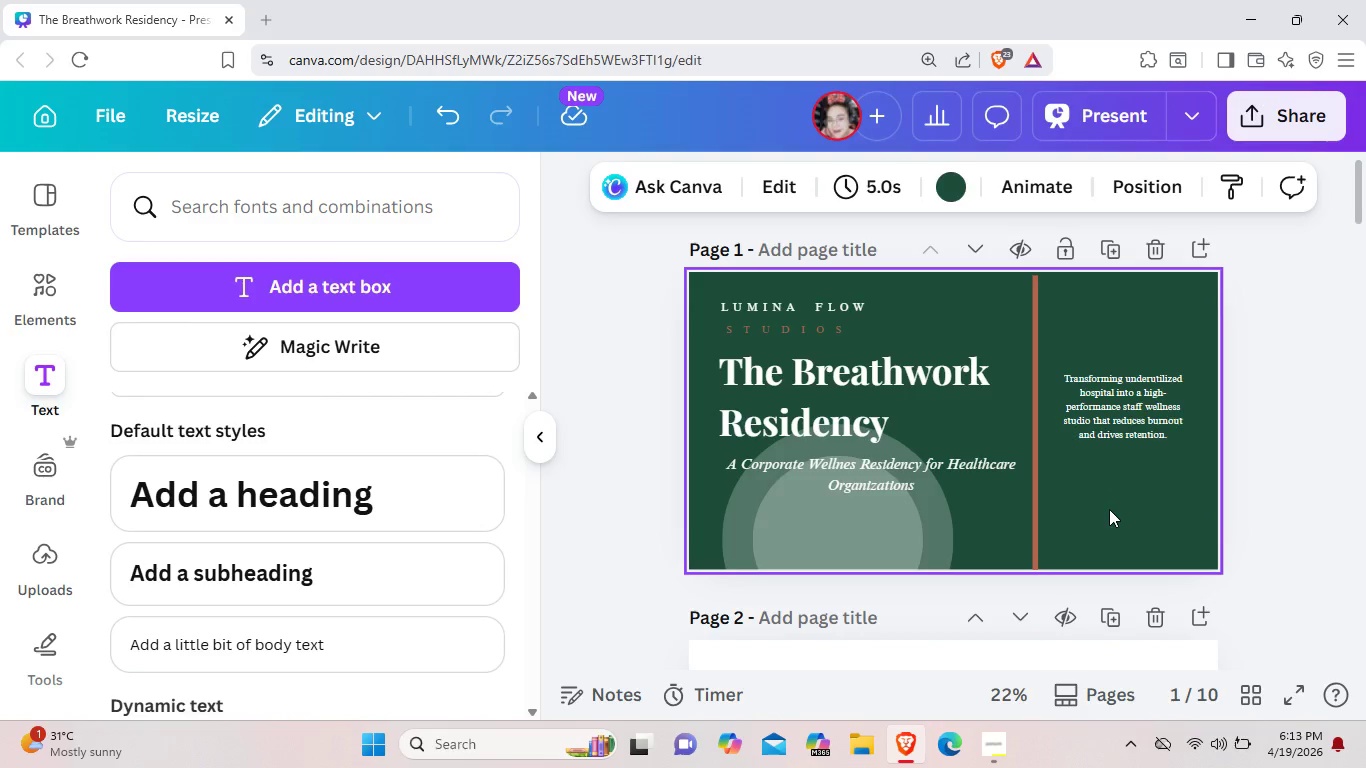 
left_click([1109, 509])
 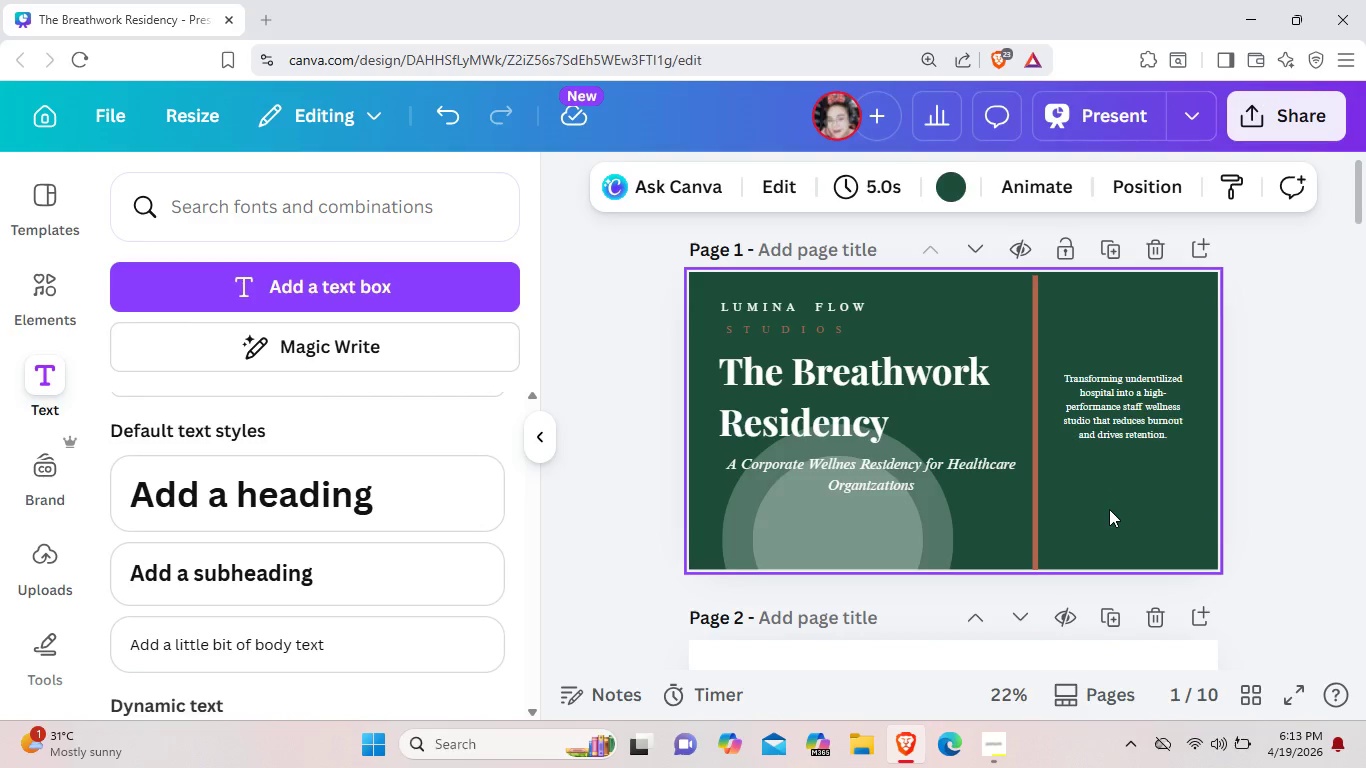 
key(Control+V)
 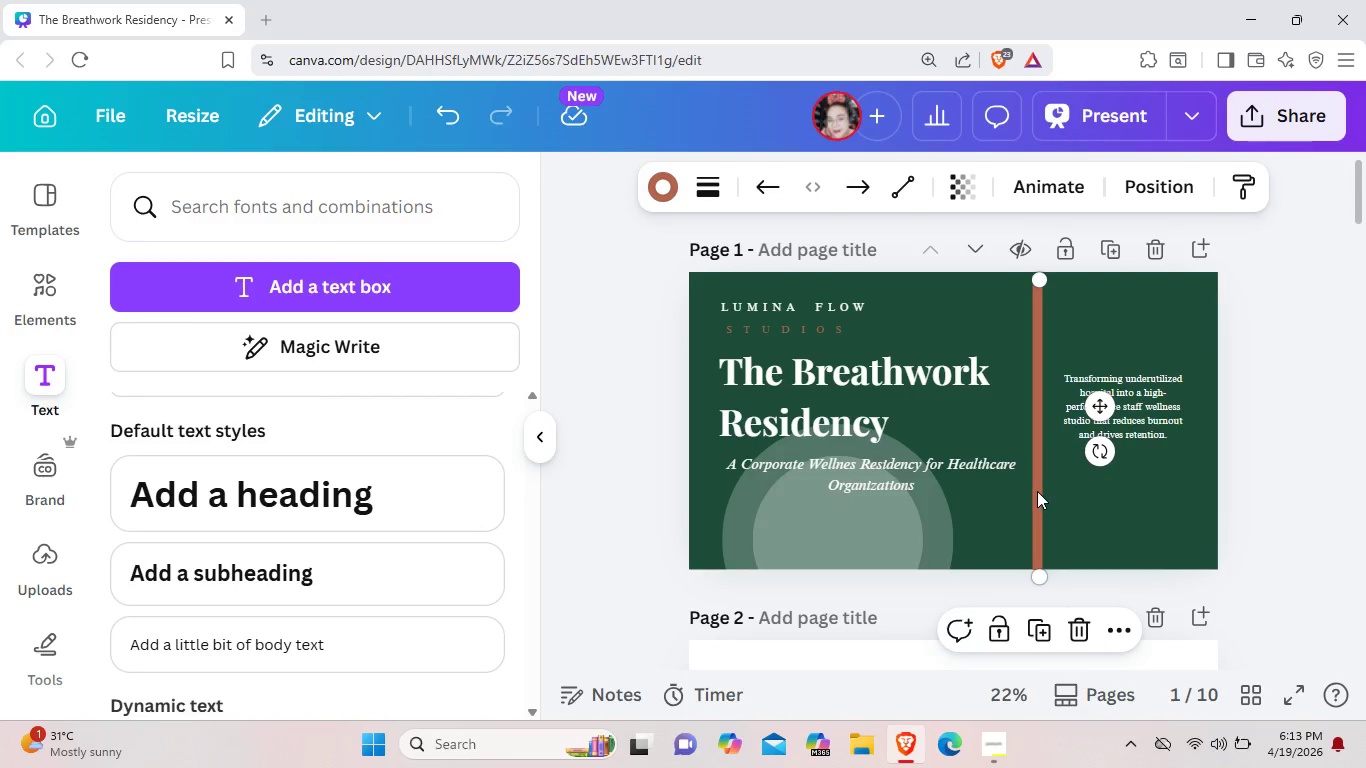 
left_click_drag(start_coordinate=[1037, 491], to_coordinate=[1082, 517])
 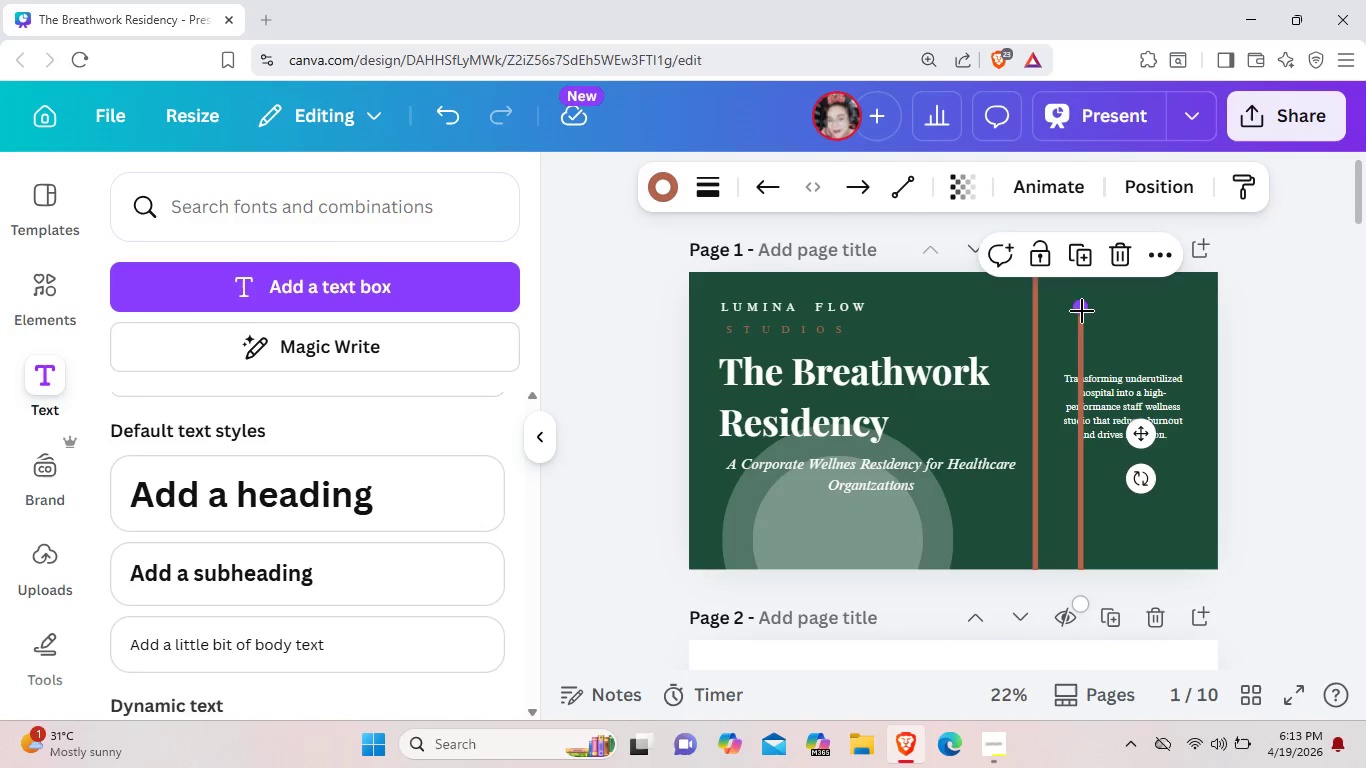 
left_click_drag(start_coordinate=[1082, 311], to_coordinate=[1095, 459])
 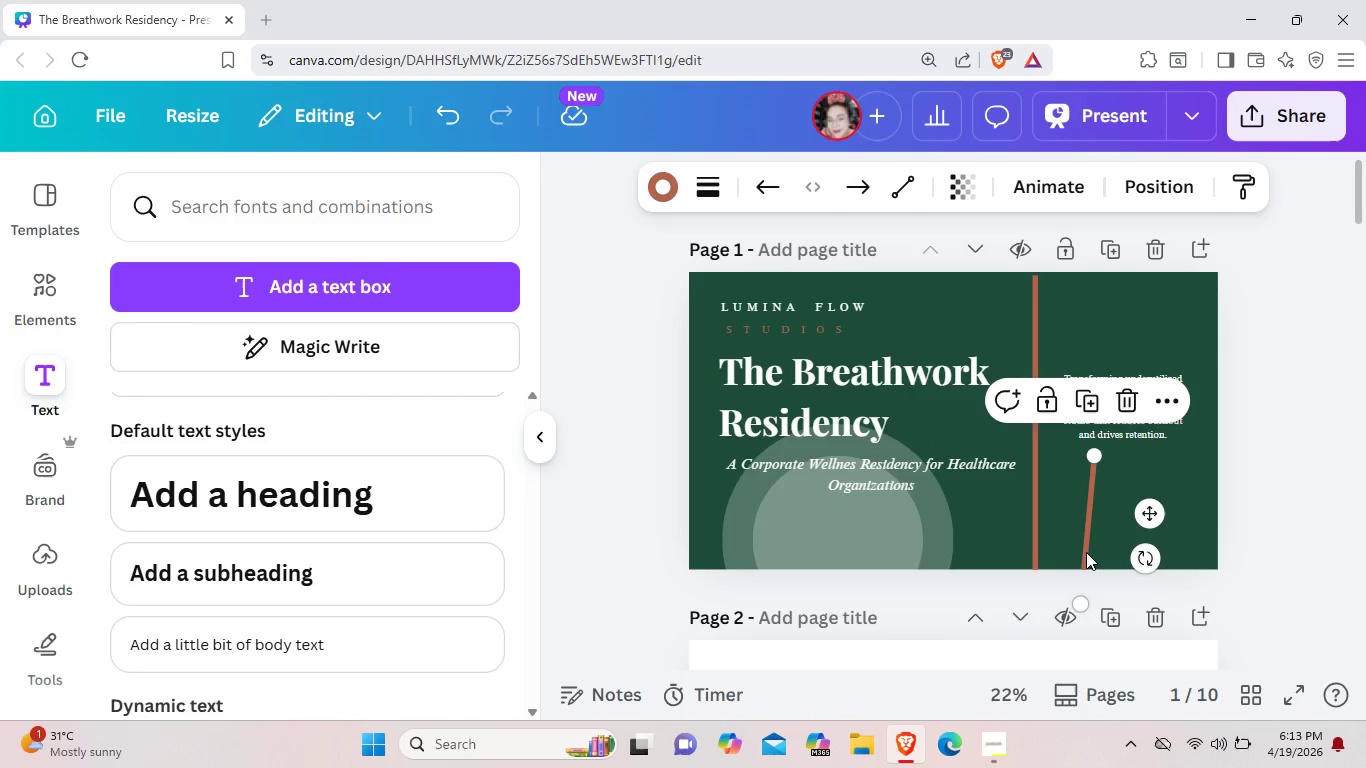 
left_click([1086, 552])
 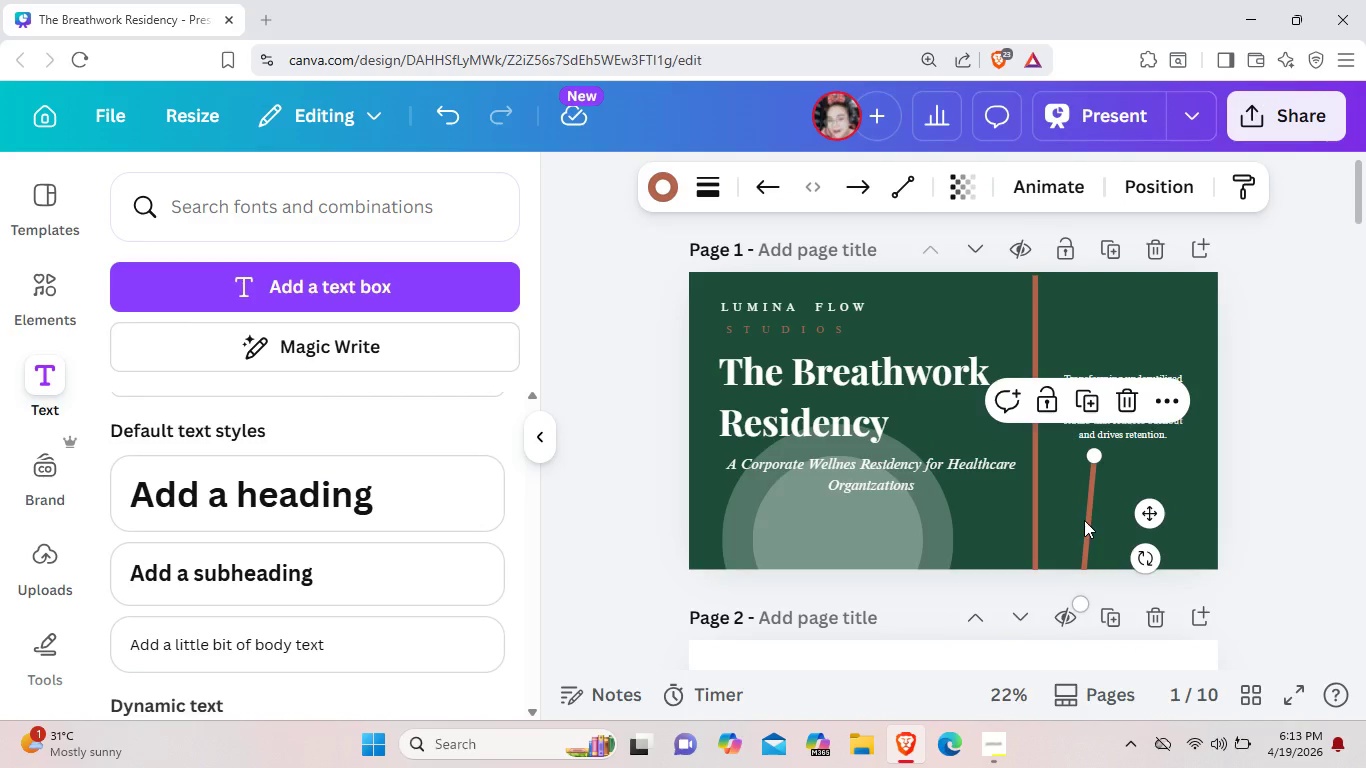 
left_click_drag(start_coordinate=[1084, 520], to_coordinate=[1089, 459])
 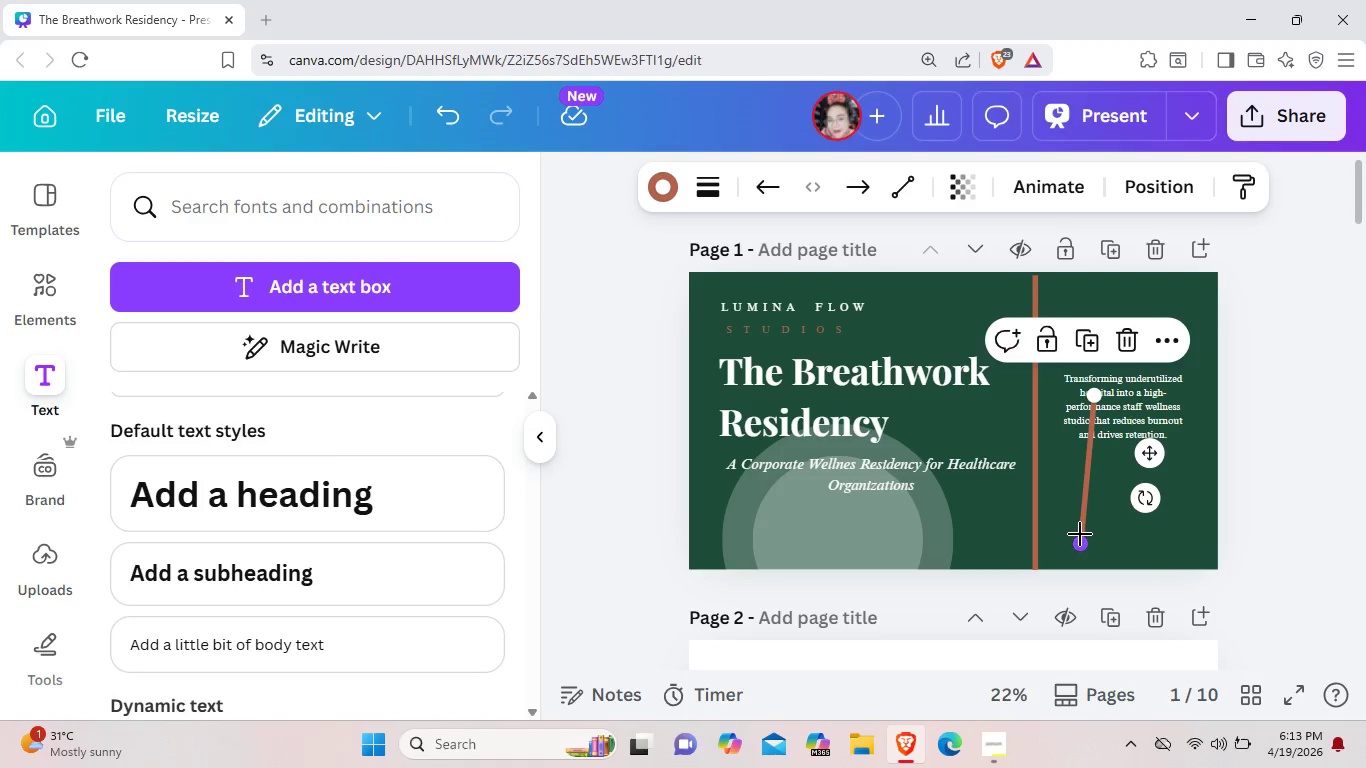 
left_click_drag(start_coordinate=[1080, 534], to_coordinate=[1096, 534])
 